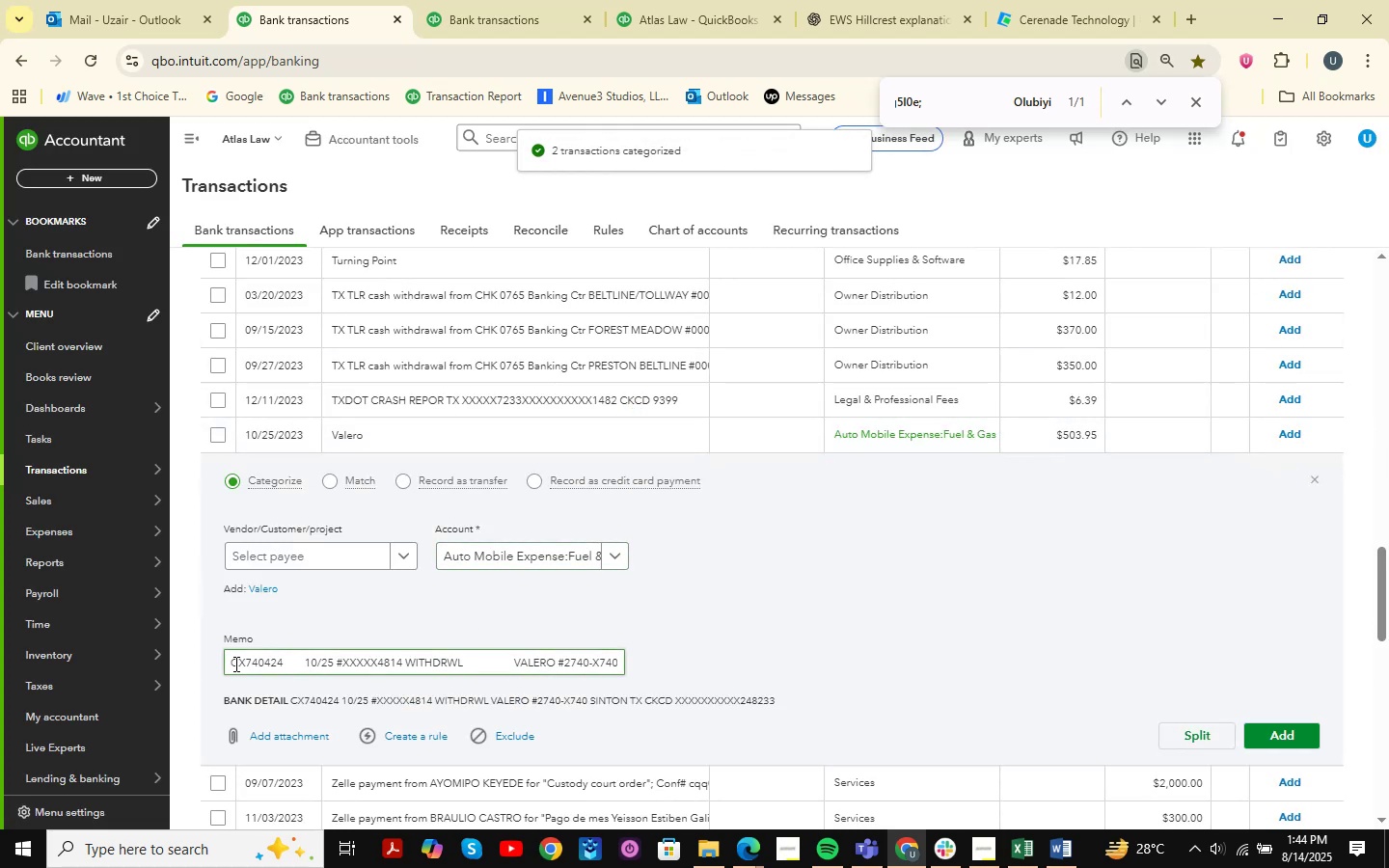 
left_click_drag(start_coordinate=[231, 665], to_coordinate=[978, 673])
 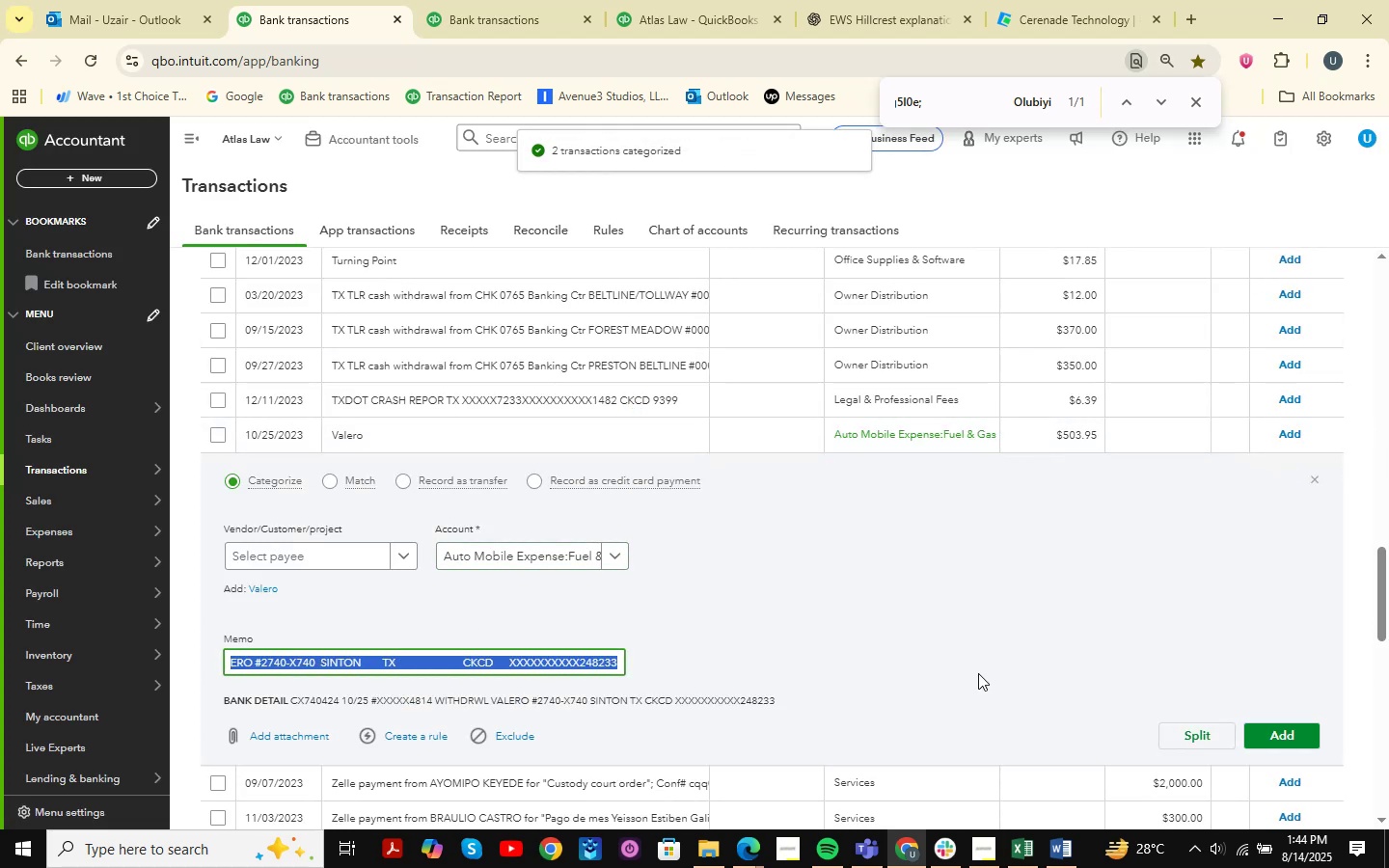 
key(Control+C)
 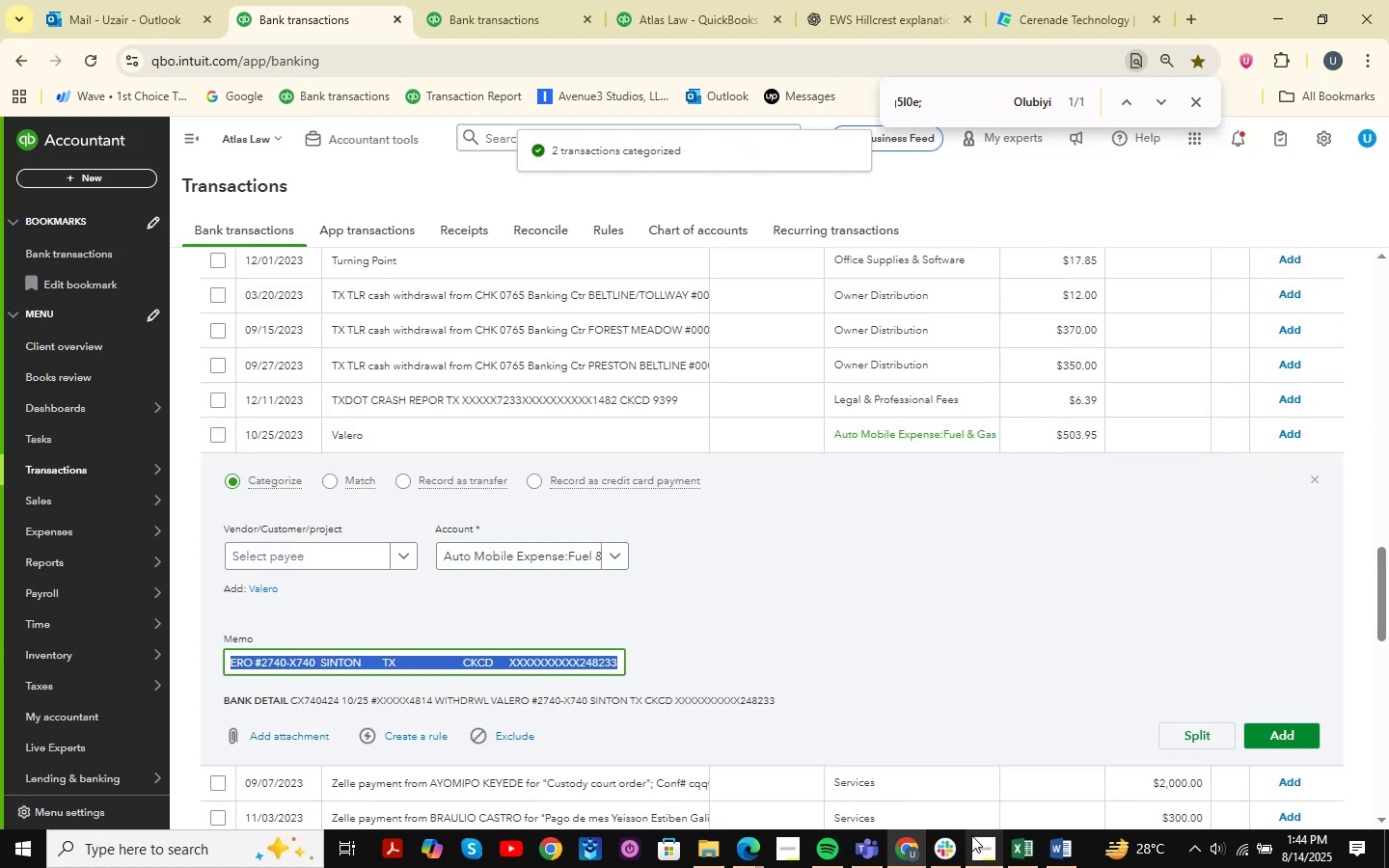 
left_click([1022, 844])
 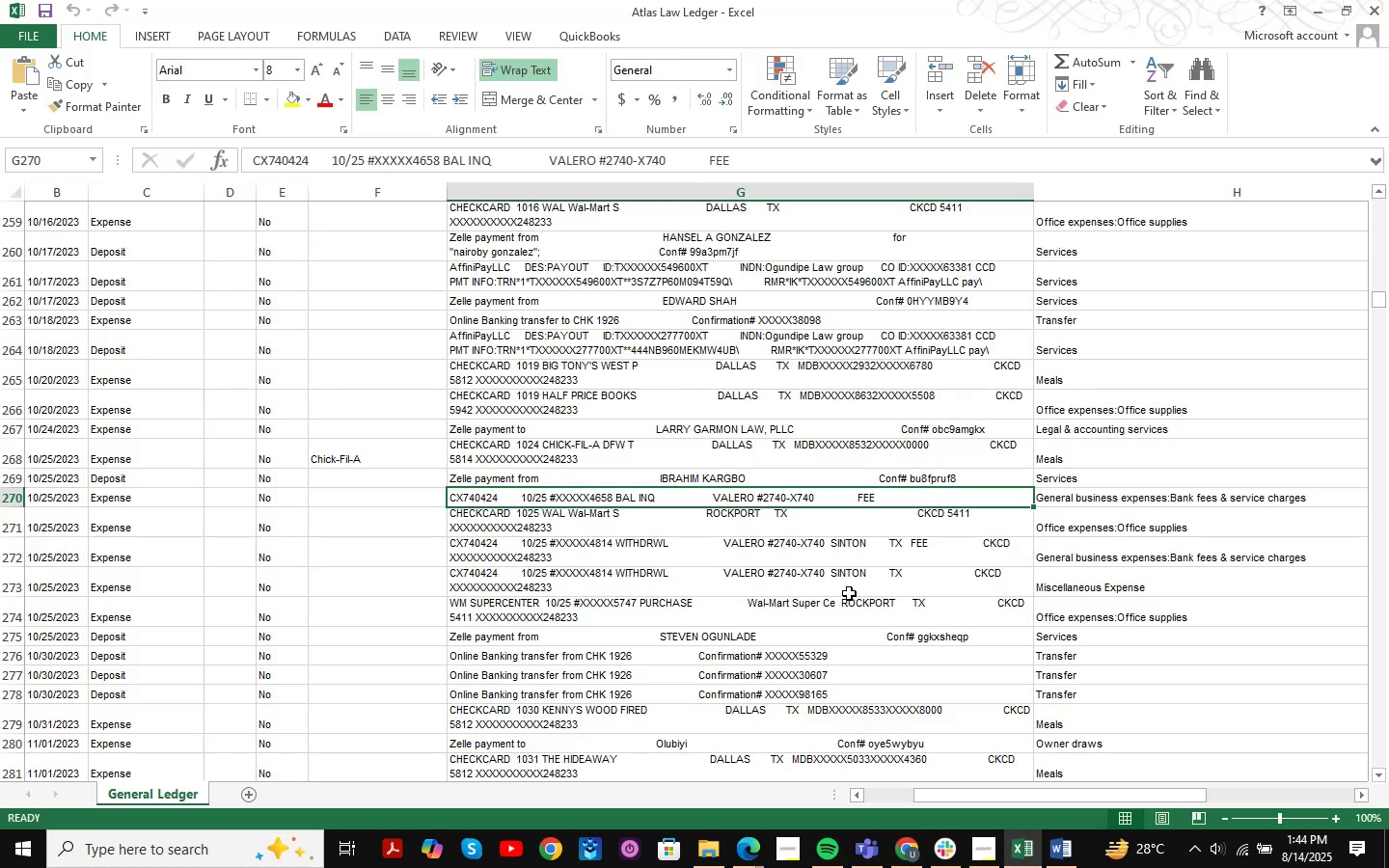 
key(Control+F)
 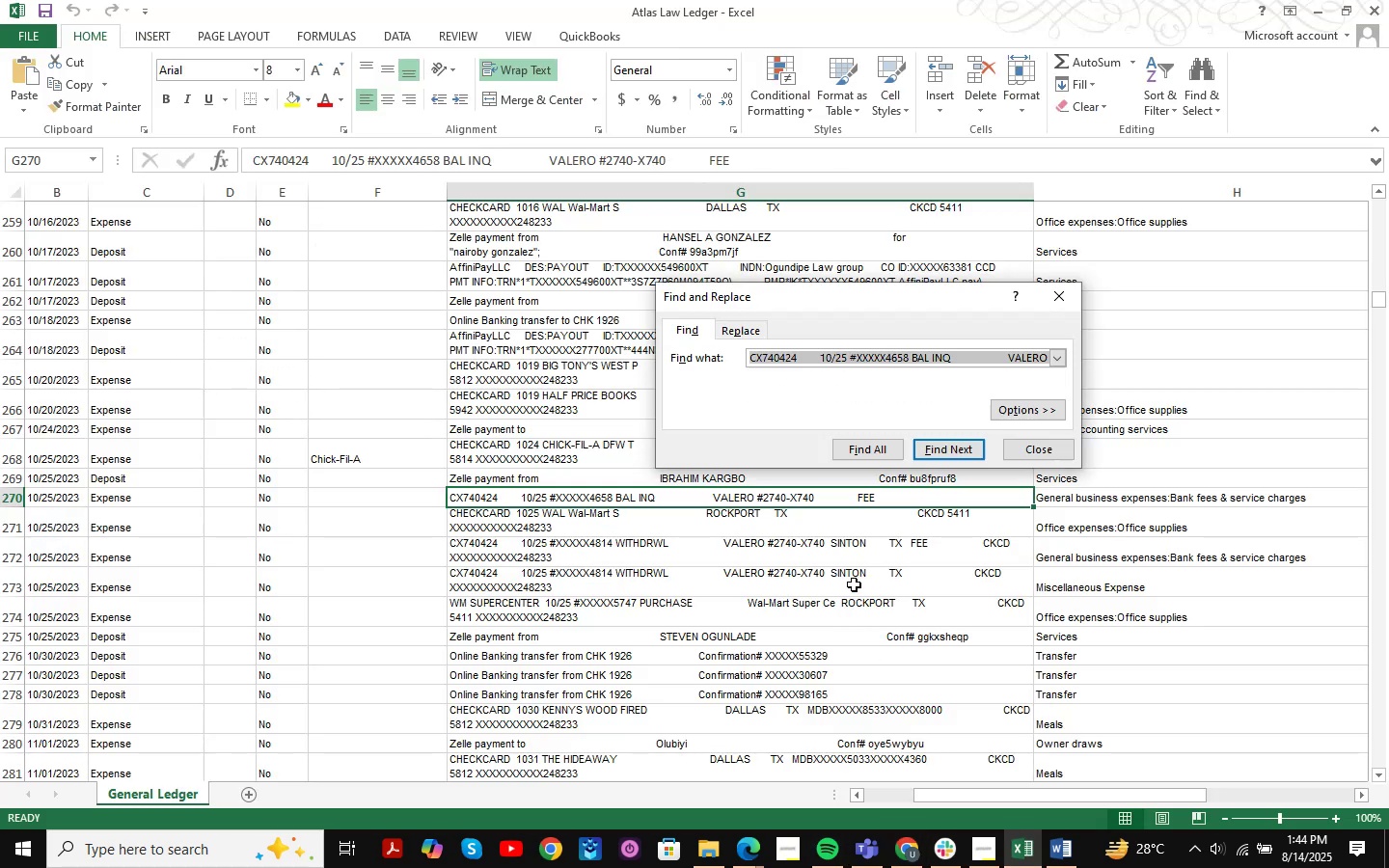 
key(Control+ControlLeft)
 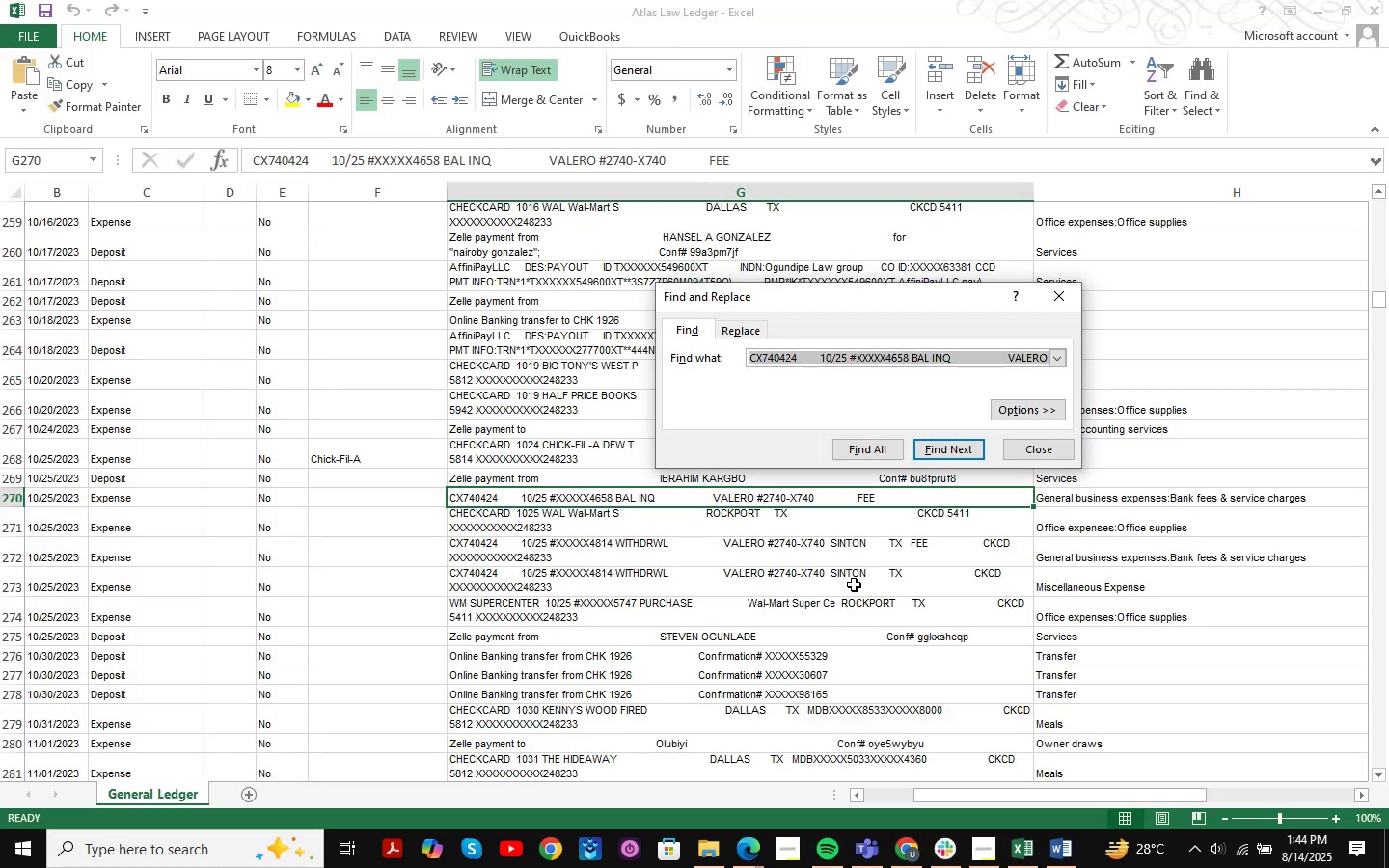 
key(Control+V)
 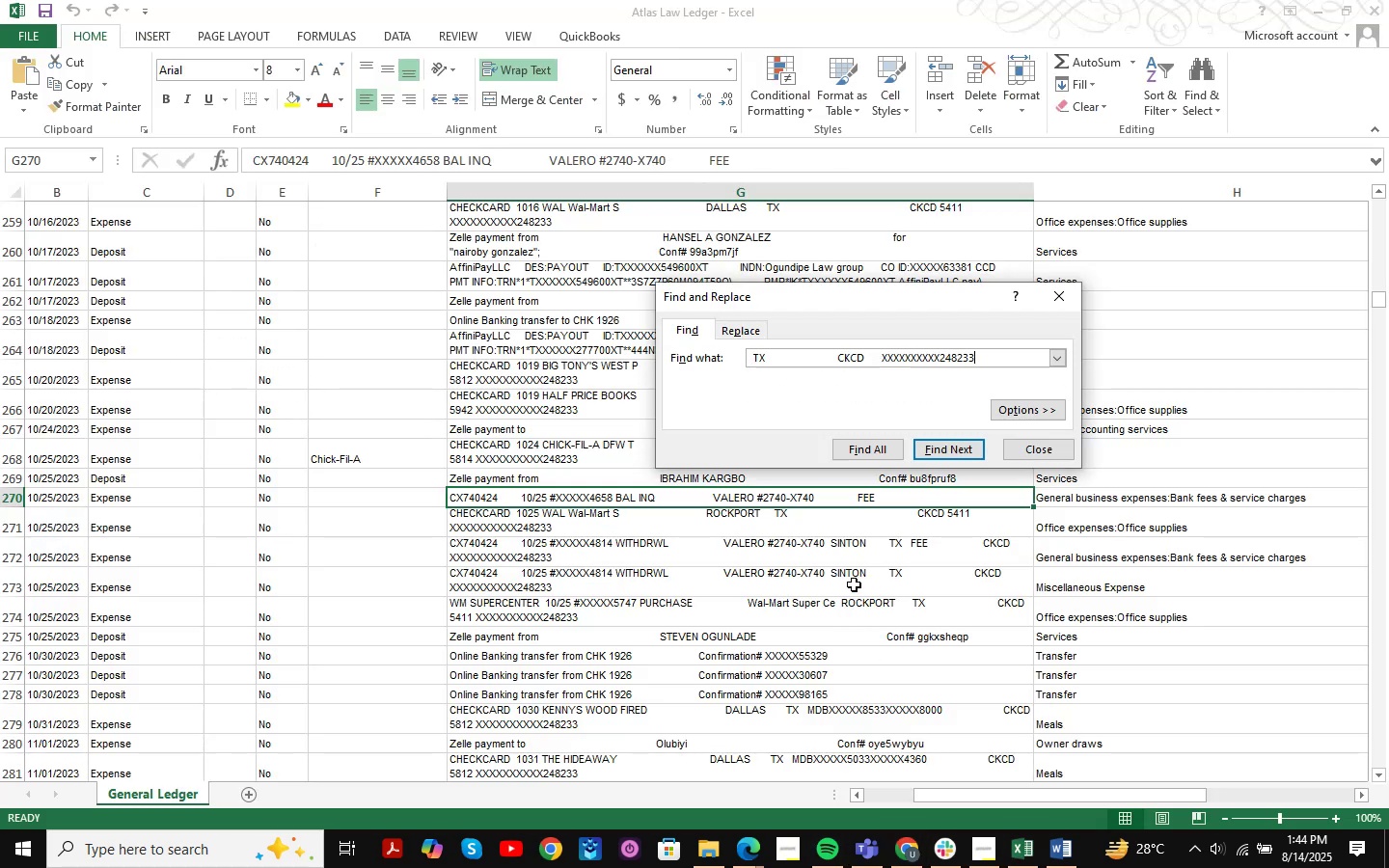 
key(NumpadEnter)
 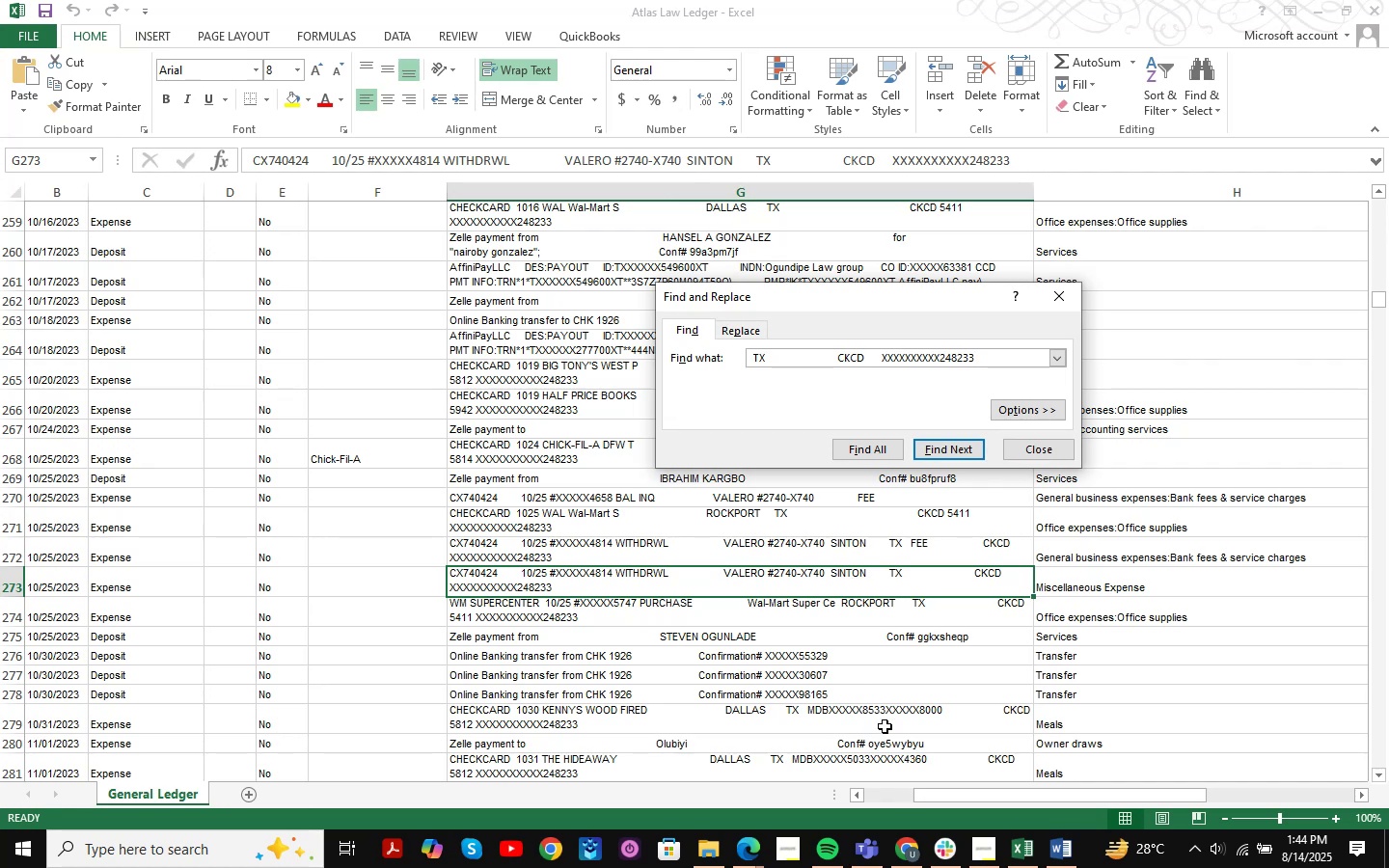 
left_click_drag(start_coordinate=[975, 792], to_coordinate=[1155, 784])
 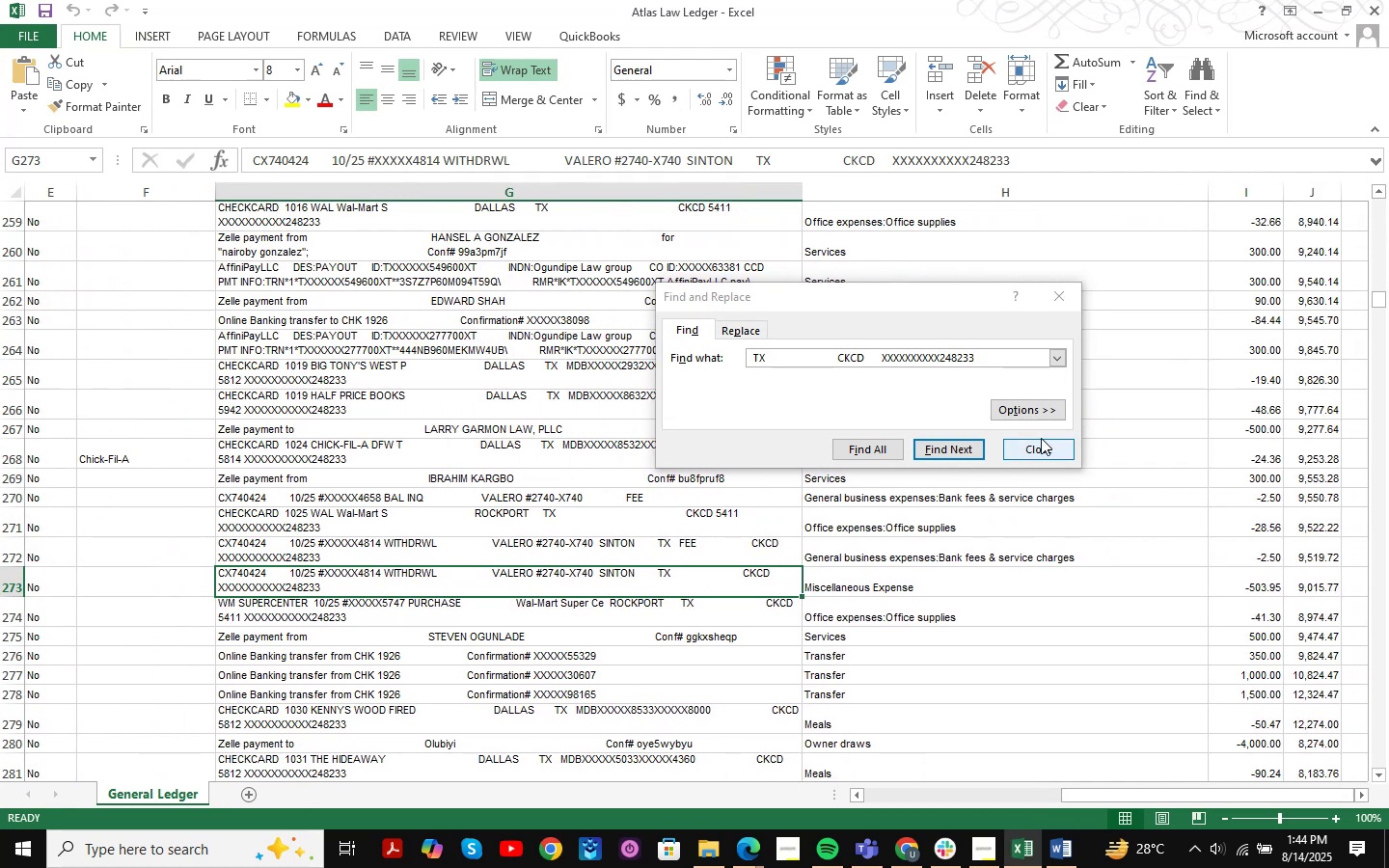 
left_click([1041, 438])
 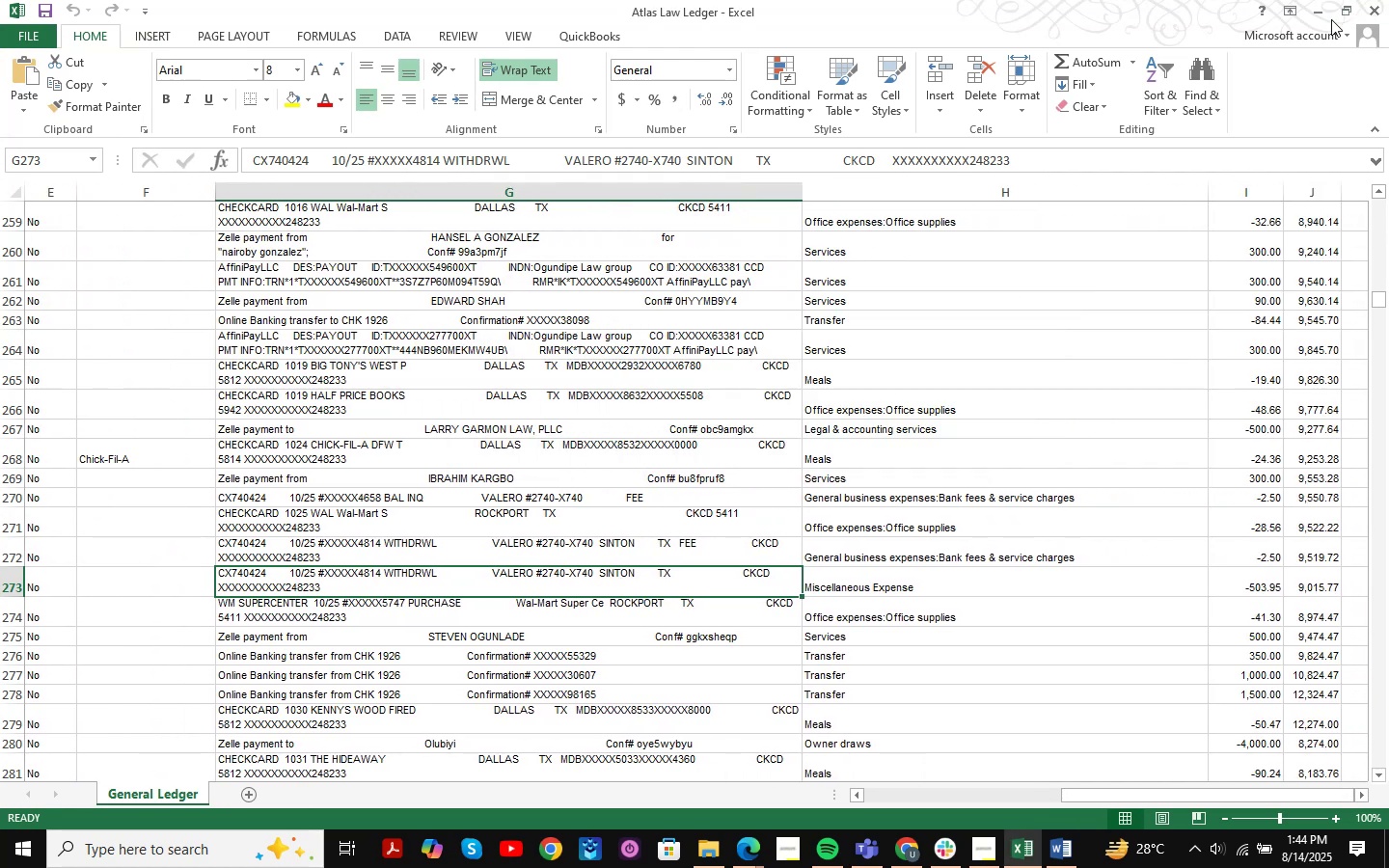 
left_click([1327, 11])
 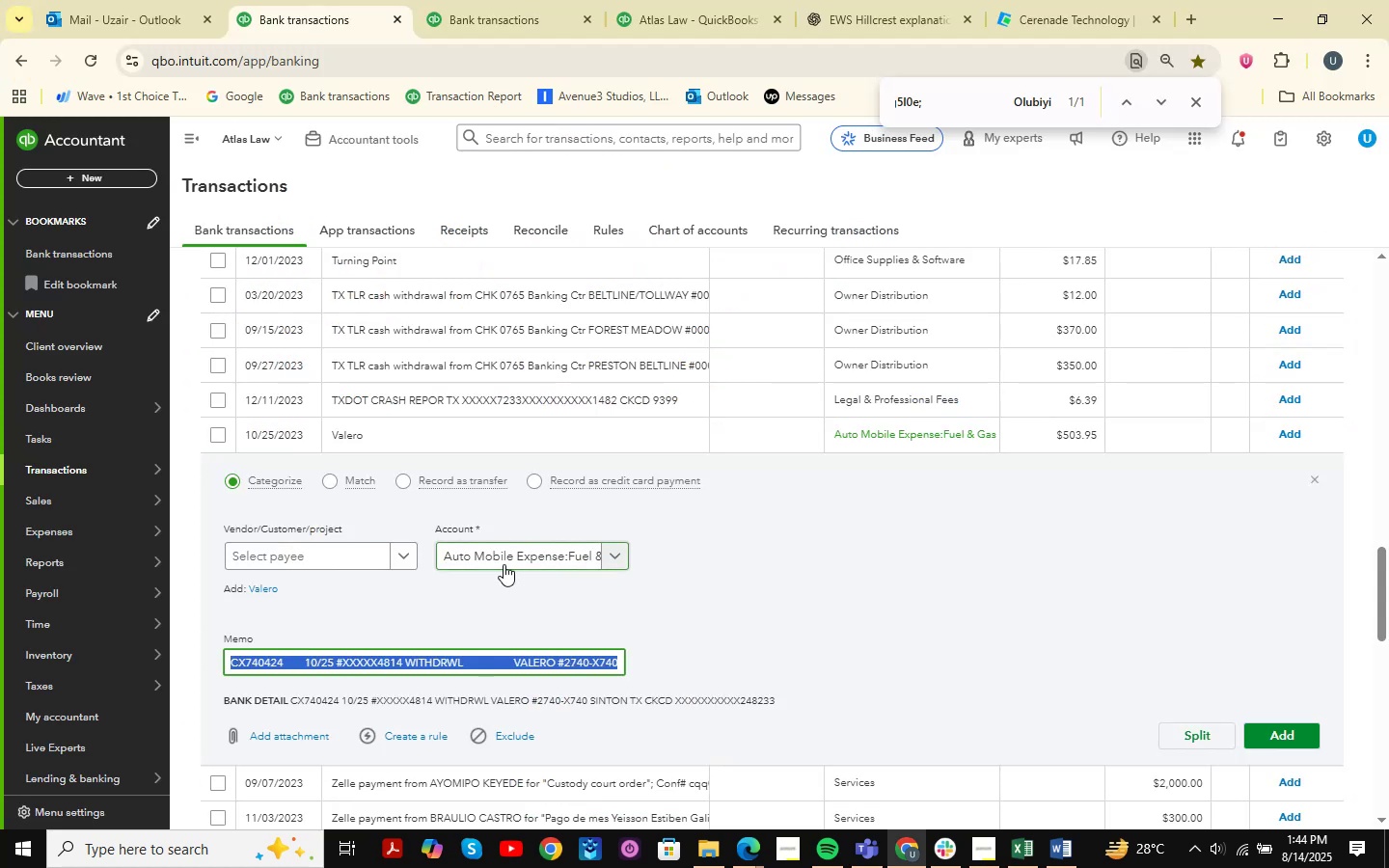 
left_click([564, 557])
 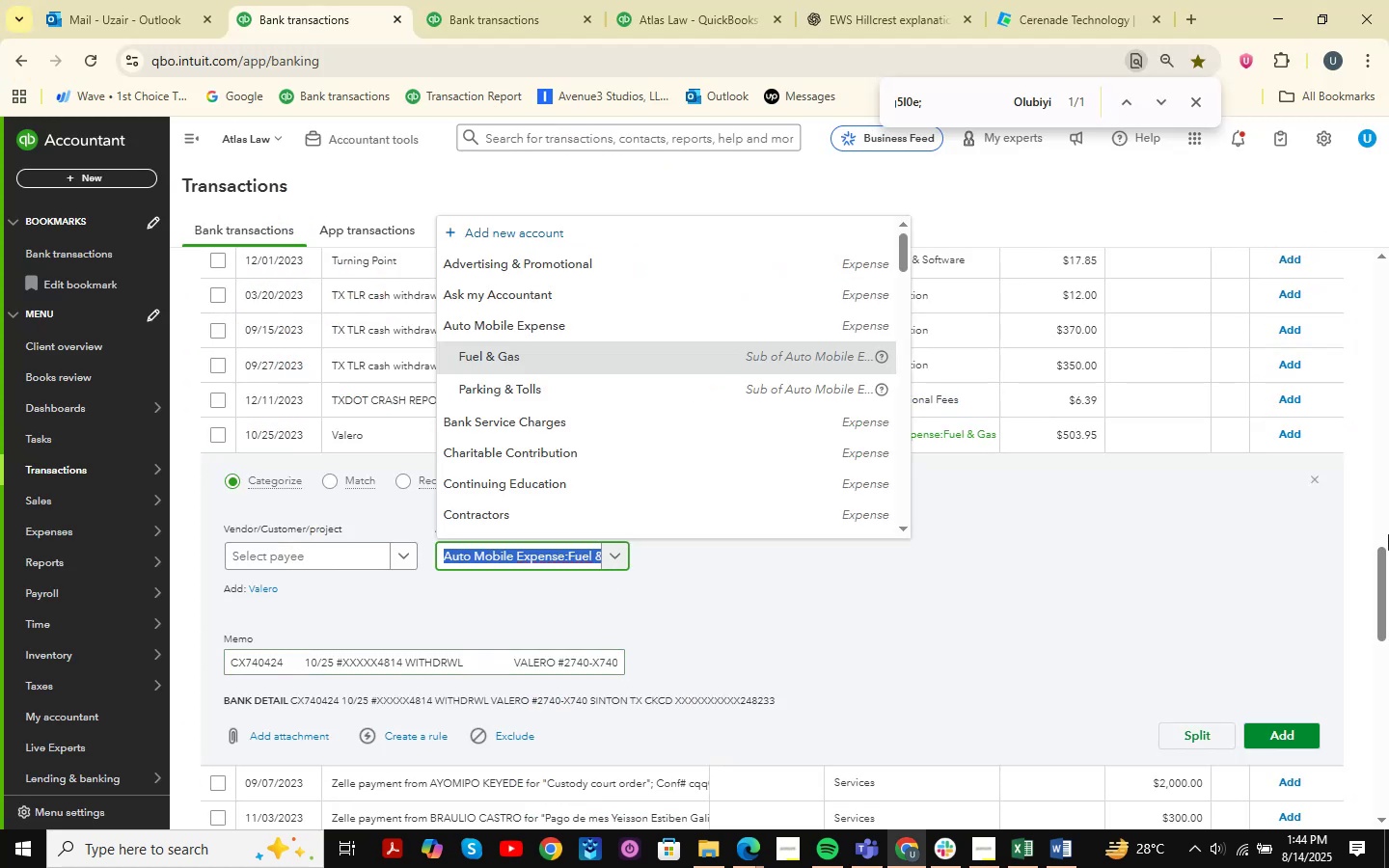 
type(other )
key(Backspace)
key(Backspace)
key(Backspace)
key(Backspace)
key(Backspace)
key(Backspace)
key(Backspace)
key(Backspace)
key(Backspace)
type(ote)
key(Backspace)
key(Backspace)
key(Backspace)
type(oter)
key(Backspace)
key(Backspace)
key(Backspace)
key(Backspace)
type(other )
 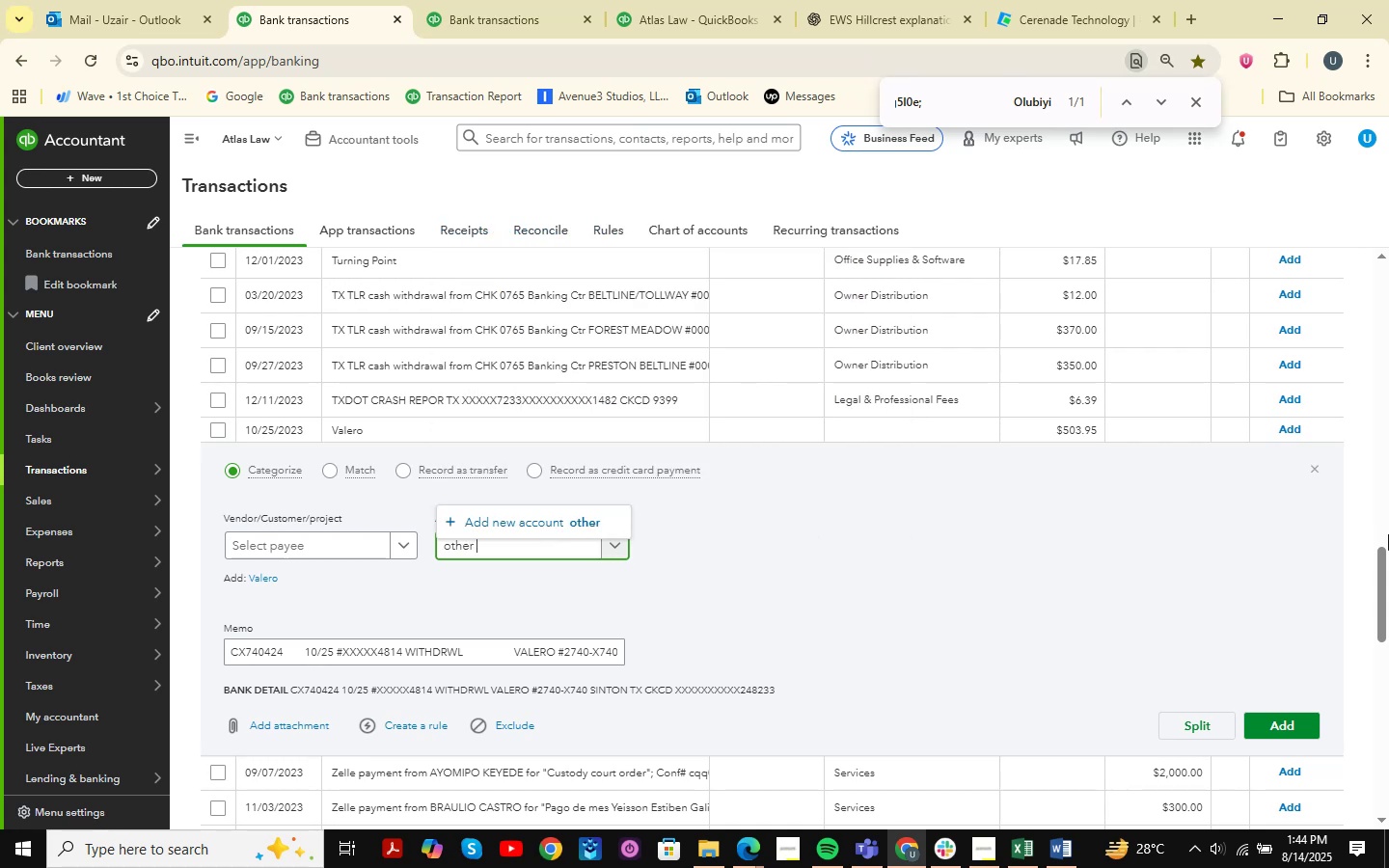 
wait(7.15)
 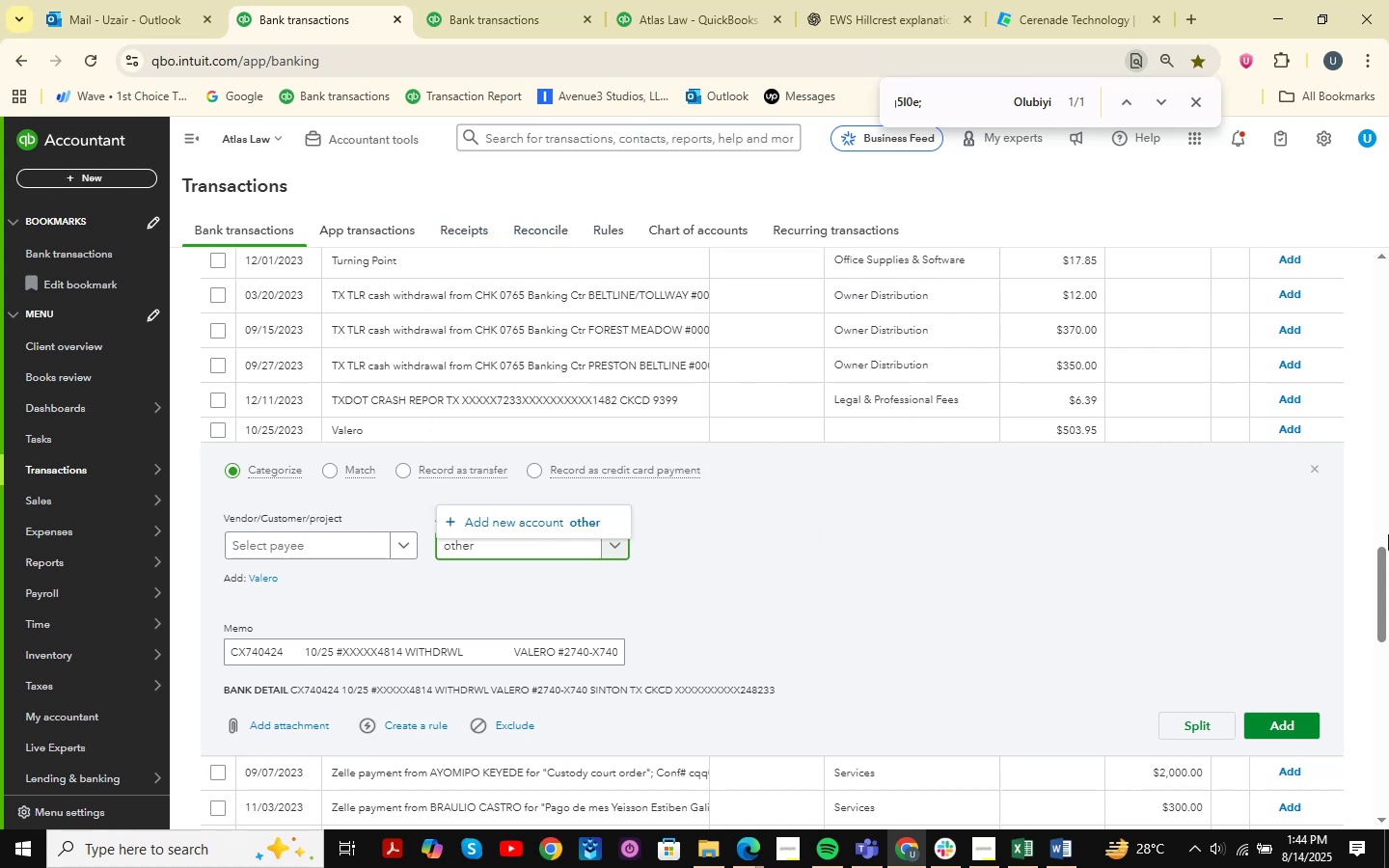 
left_click([591, 548])
 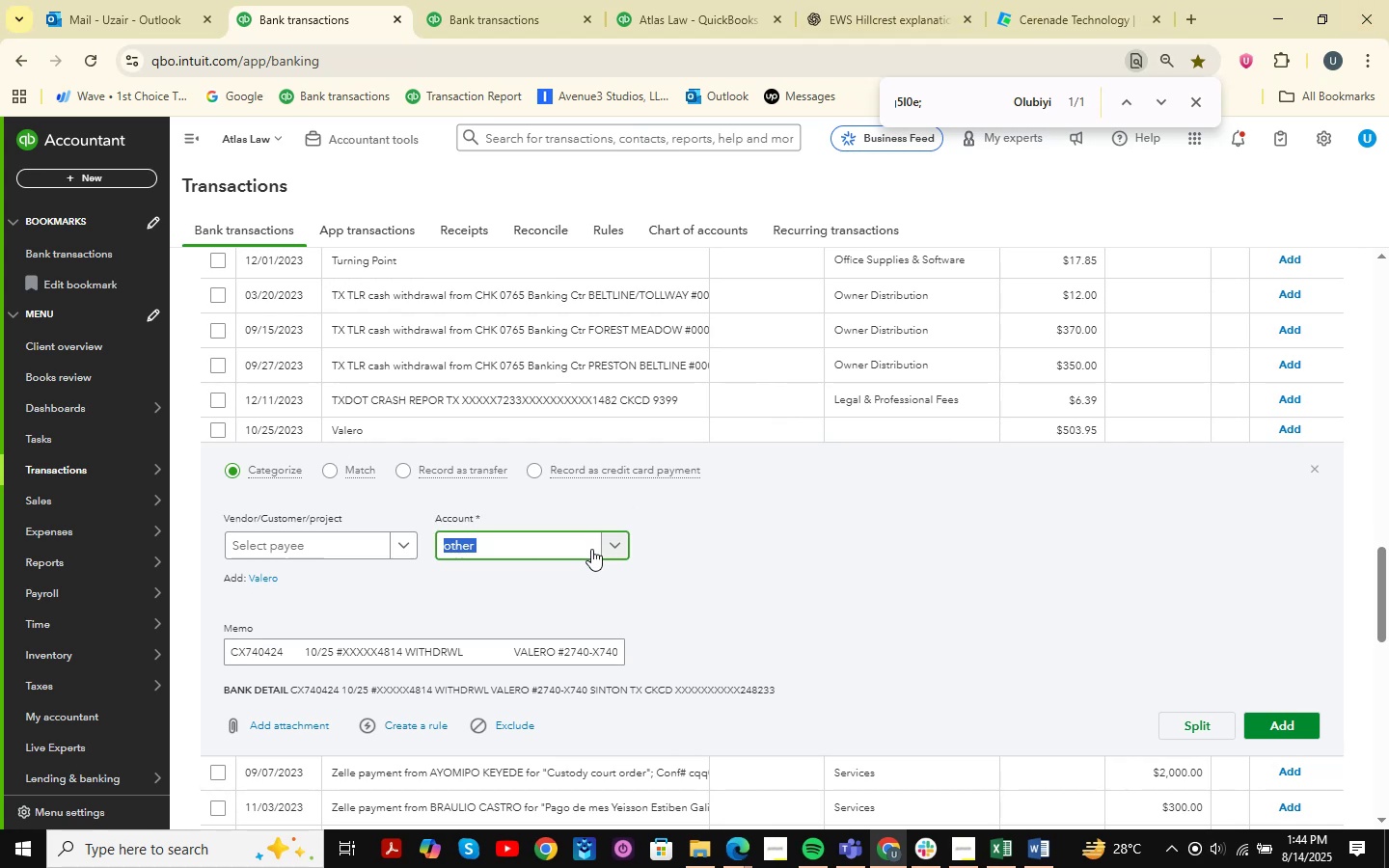 
key(Backspace)
 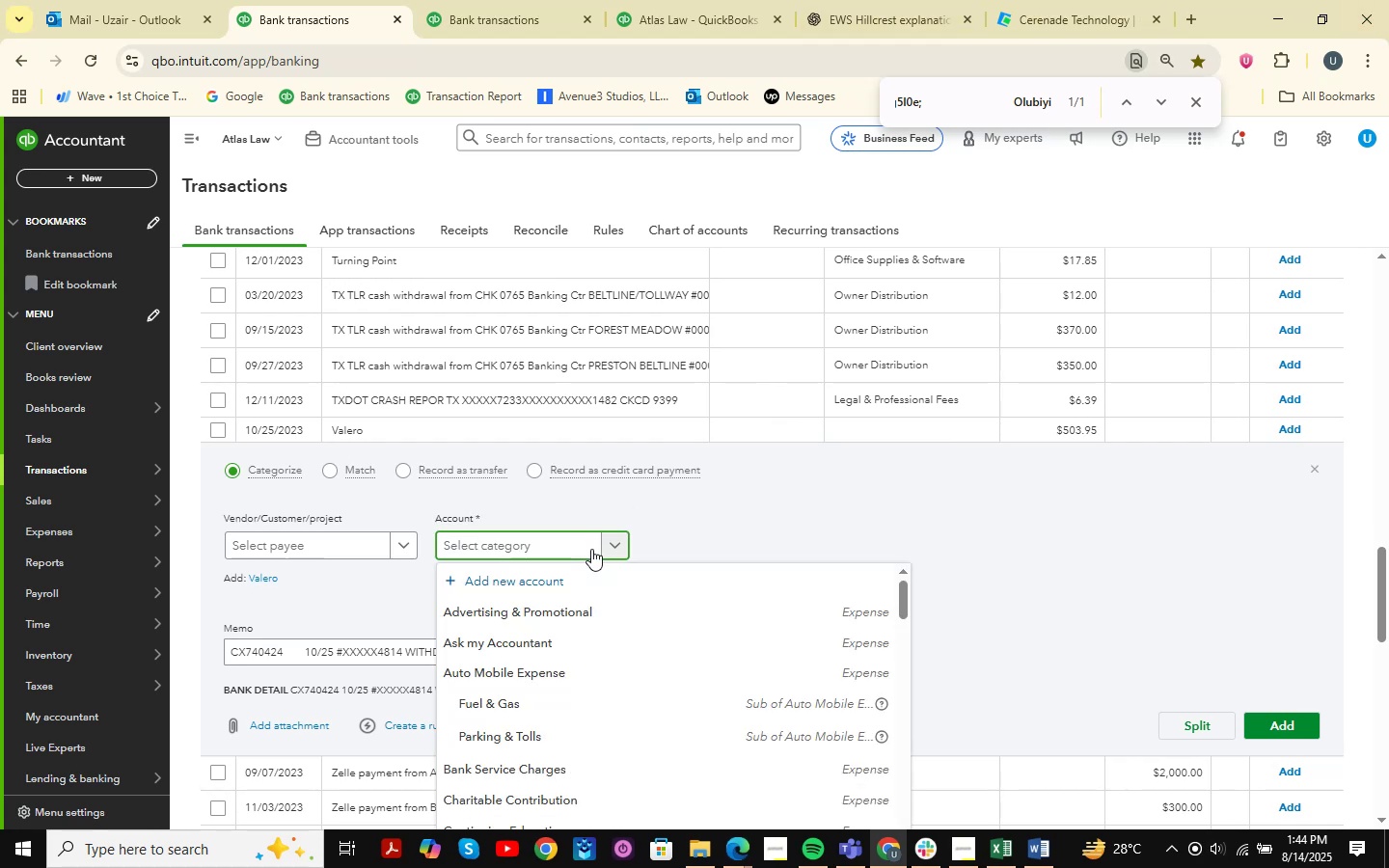 
scroll: coordinate [670, 588], scroll_direction: down, amount: 15.0
 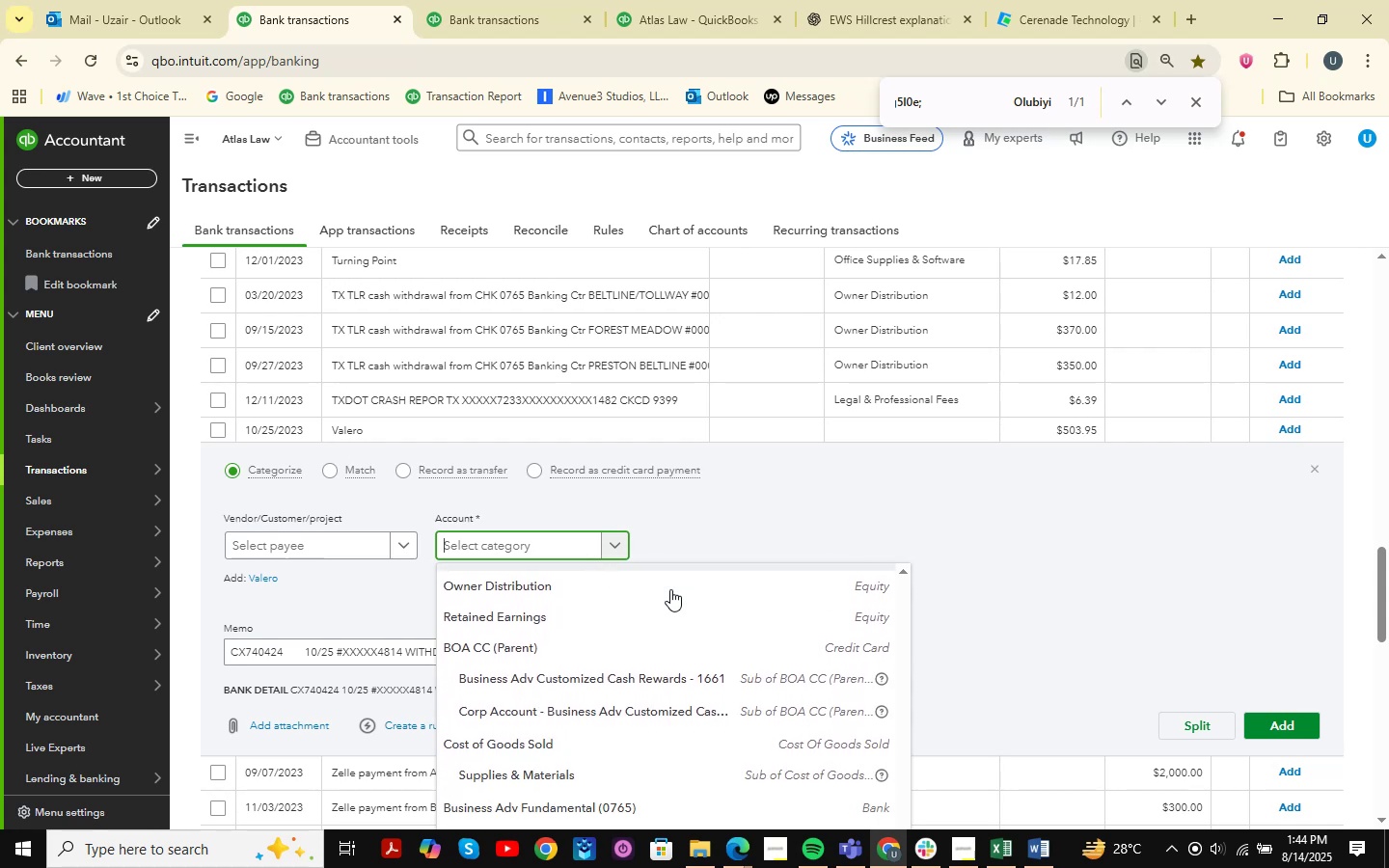 
scroll: coordinate [670, 589], scroll_direction: down, amount: 4.0
 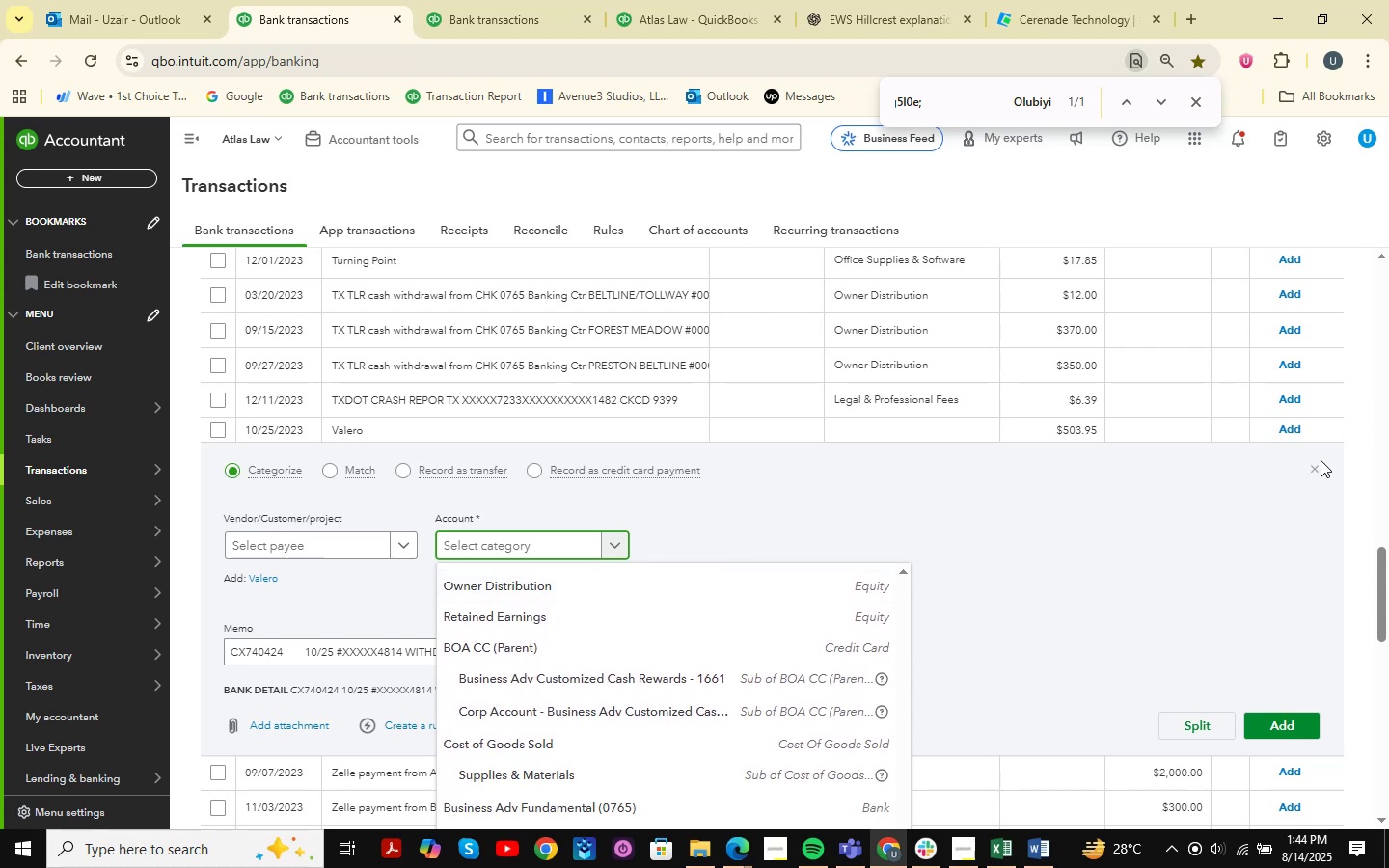 
double_click([1312, 464])
 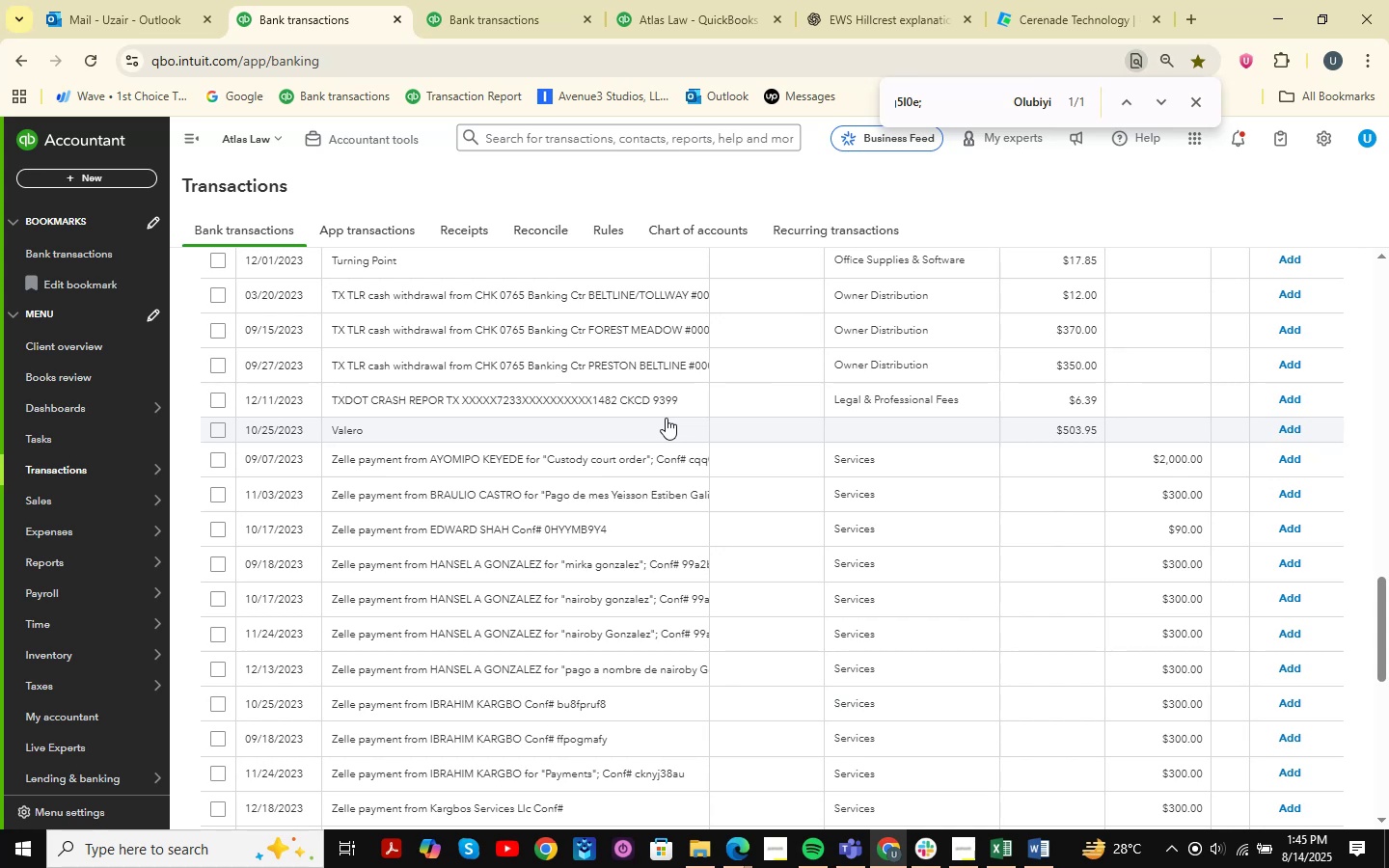 
wait(13.62)
 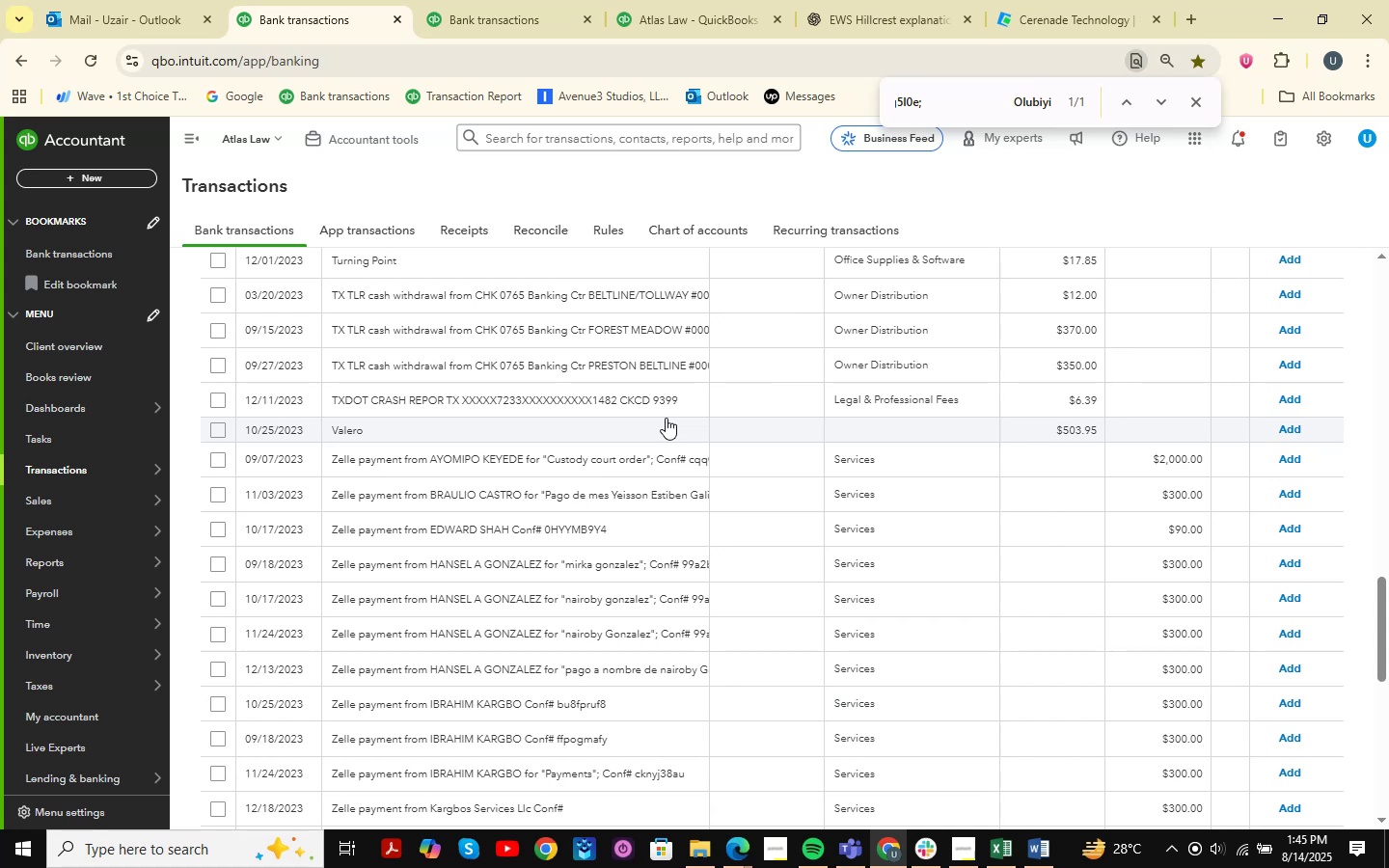 
scroll: coordinate [666, 418], scroll_direction: up, amount: 27.0
 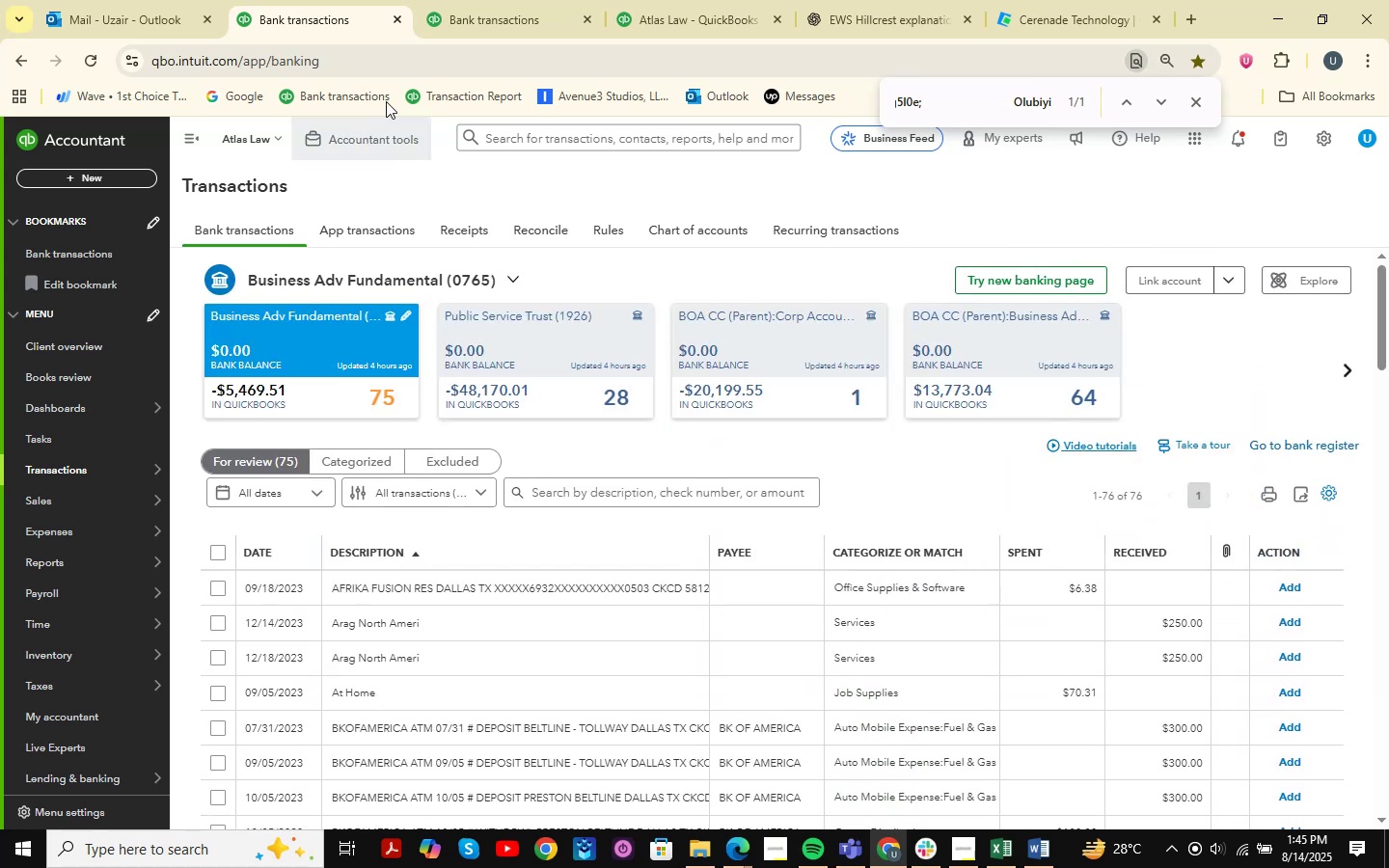 
left_click([506, 0])
 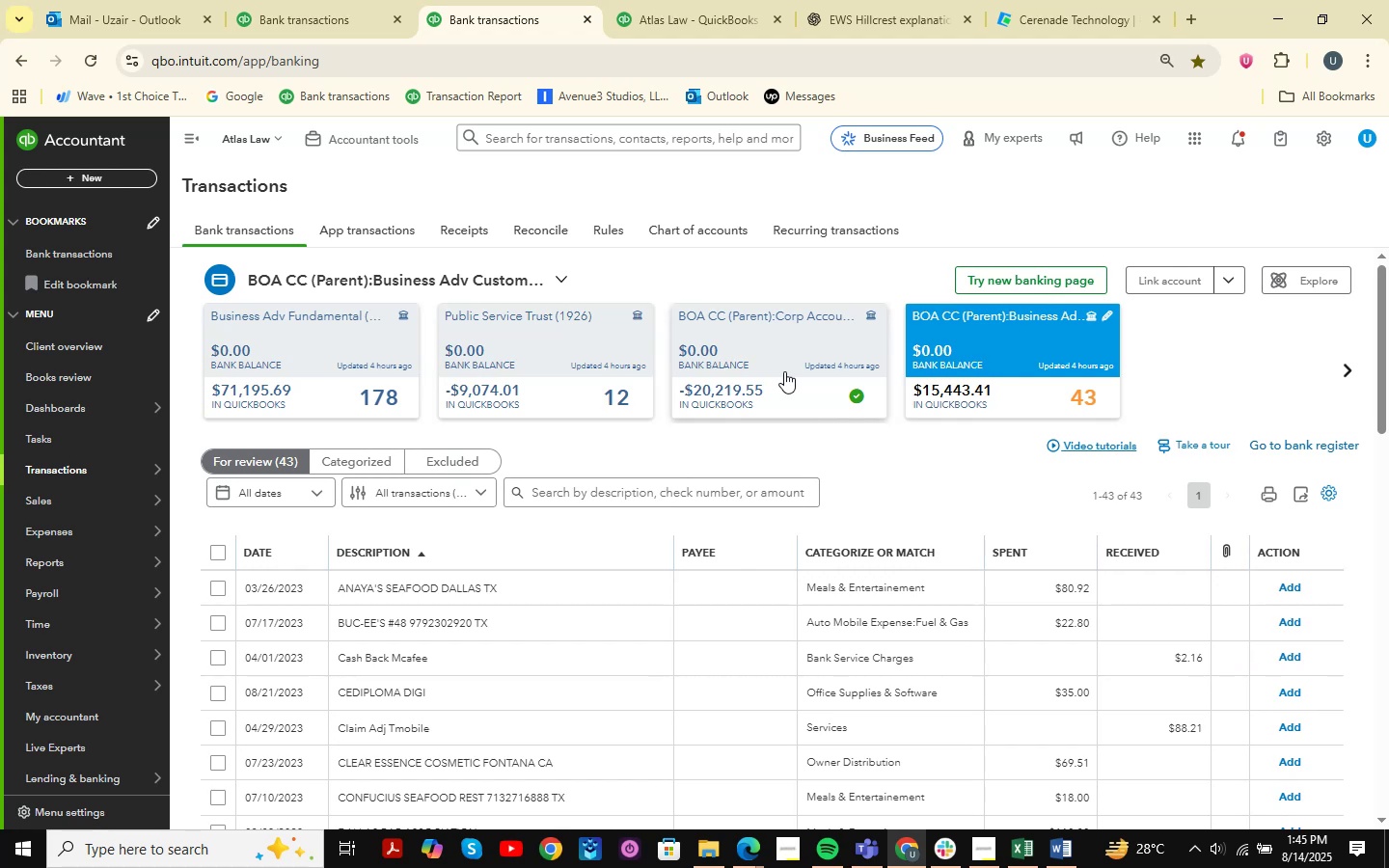 
wait(23.74)
 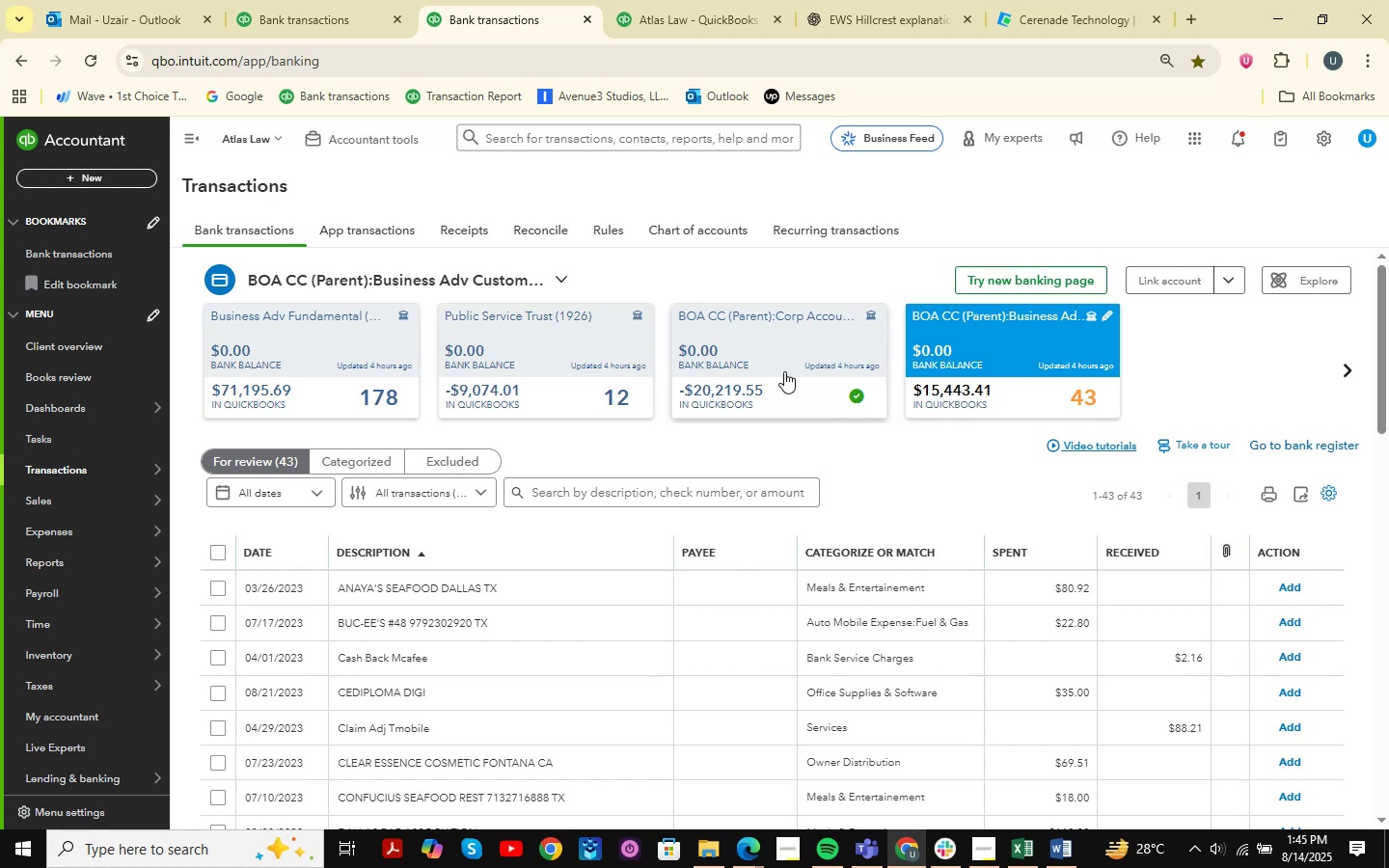 
scroll: coordinate [697, 427], scroll_direction: down, amount: 3.0
 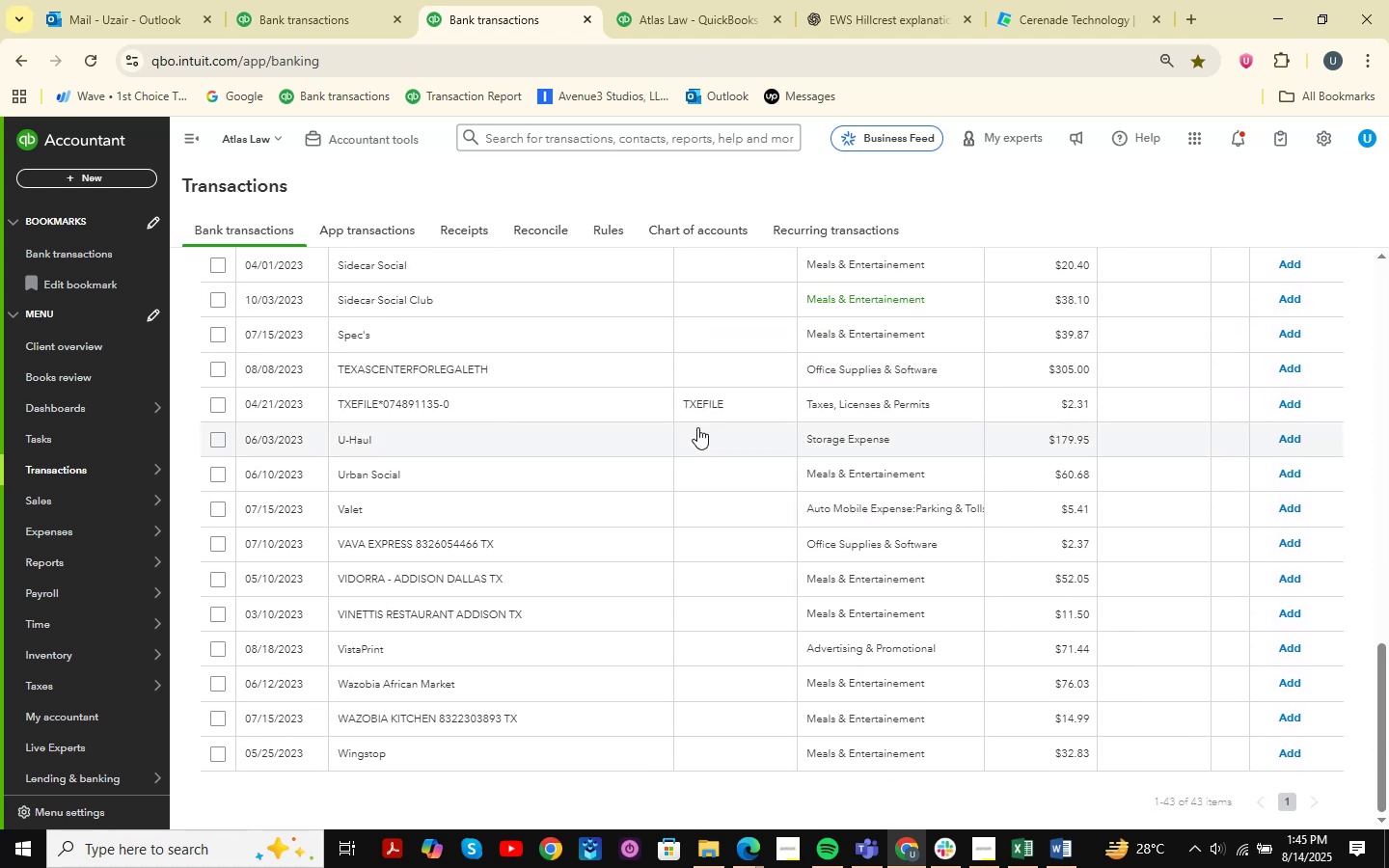 
scroll: coordinate [512, 394], scroll_direction: up, amount: 14.0
 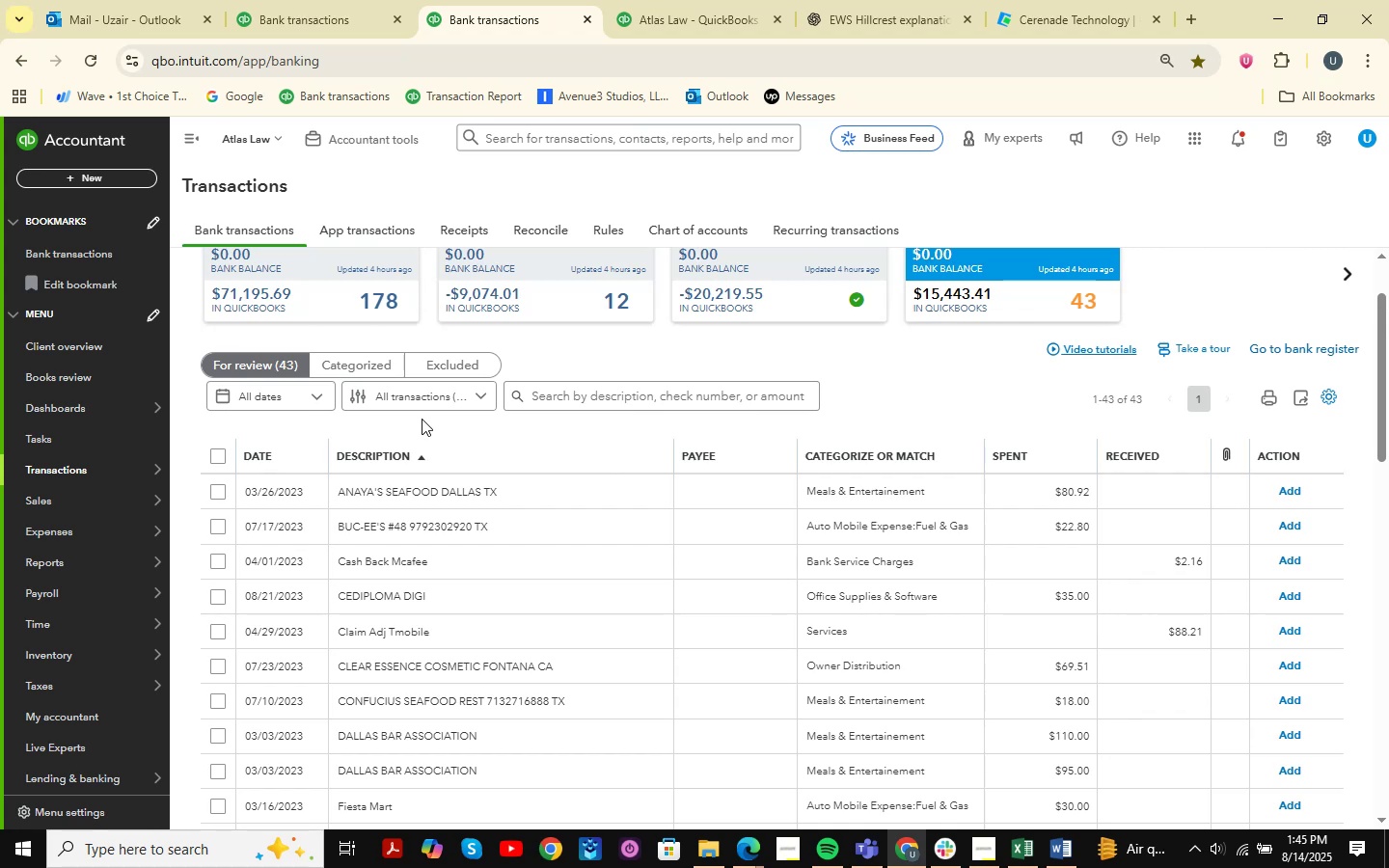 
wait(20.14)
 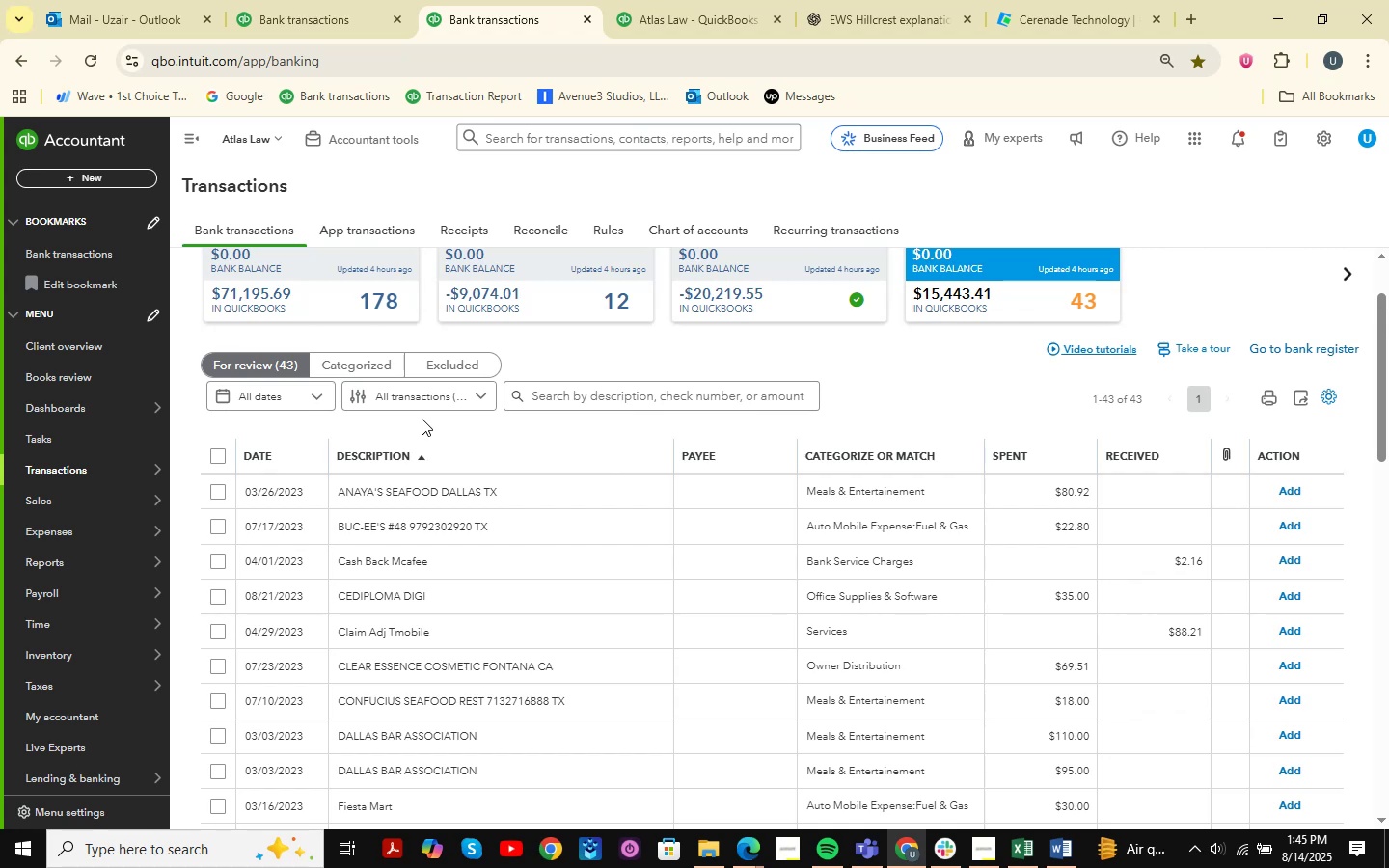 
double_click([643, 715])
 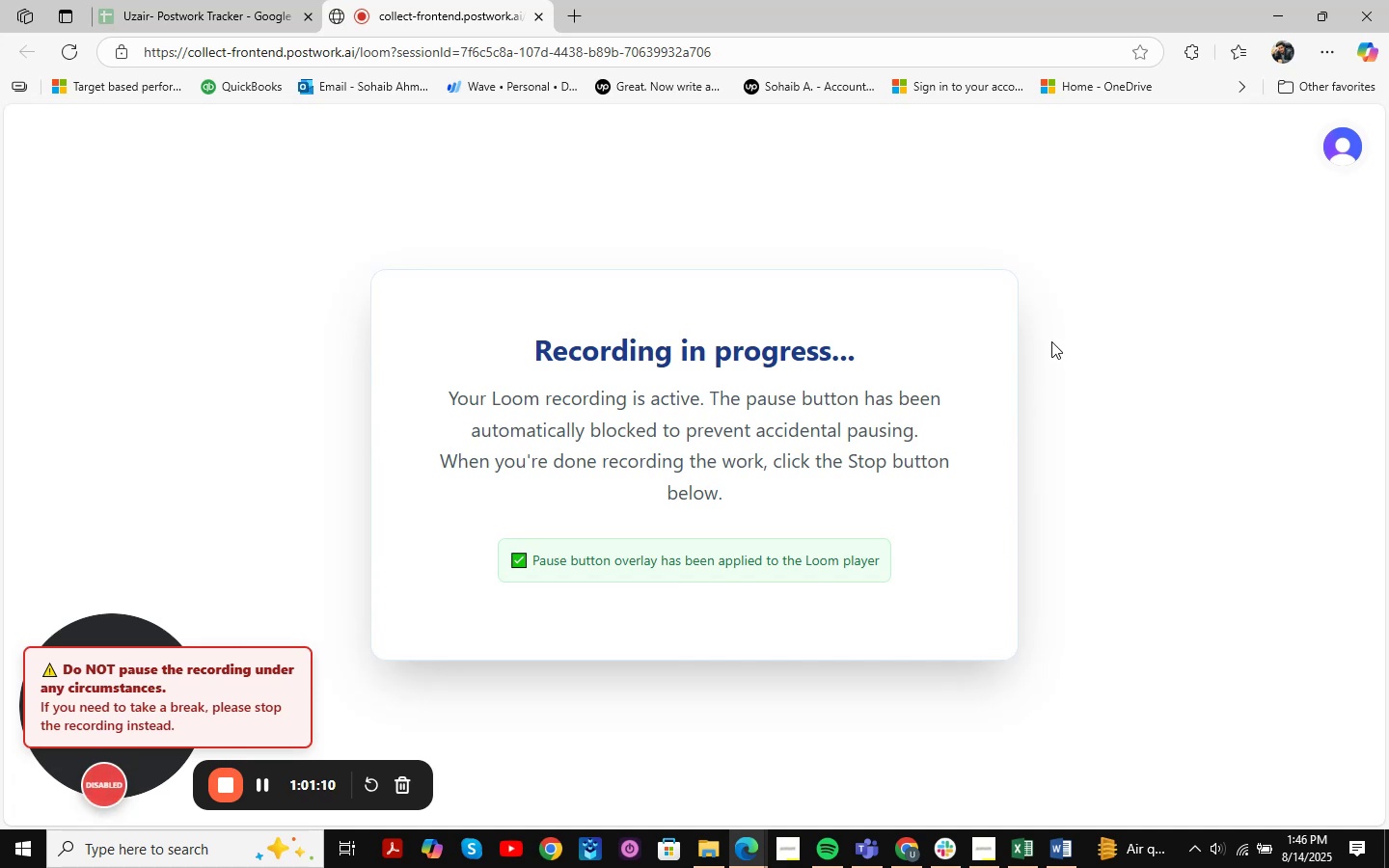 
left_click([1293, 15])
 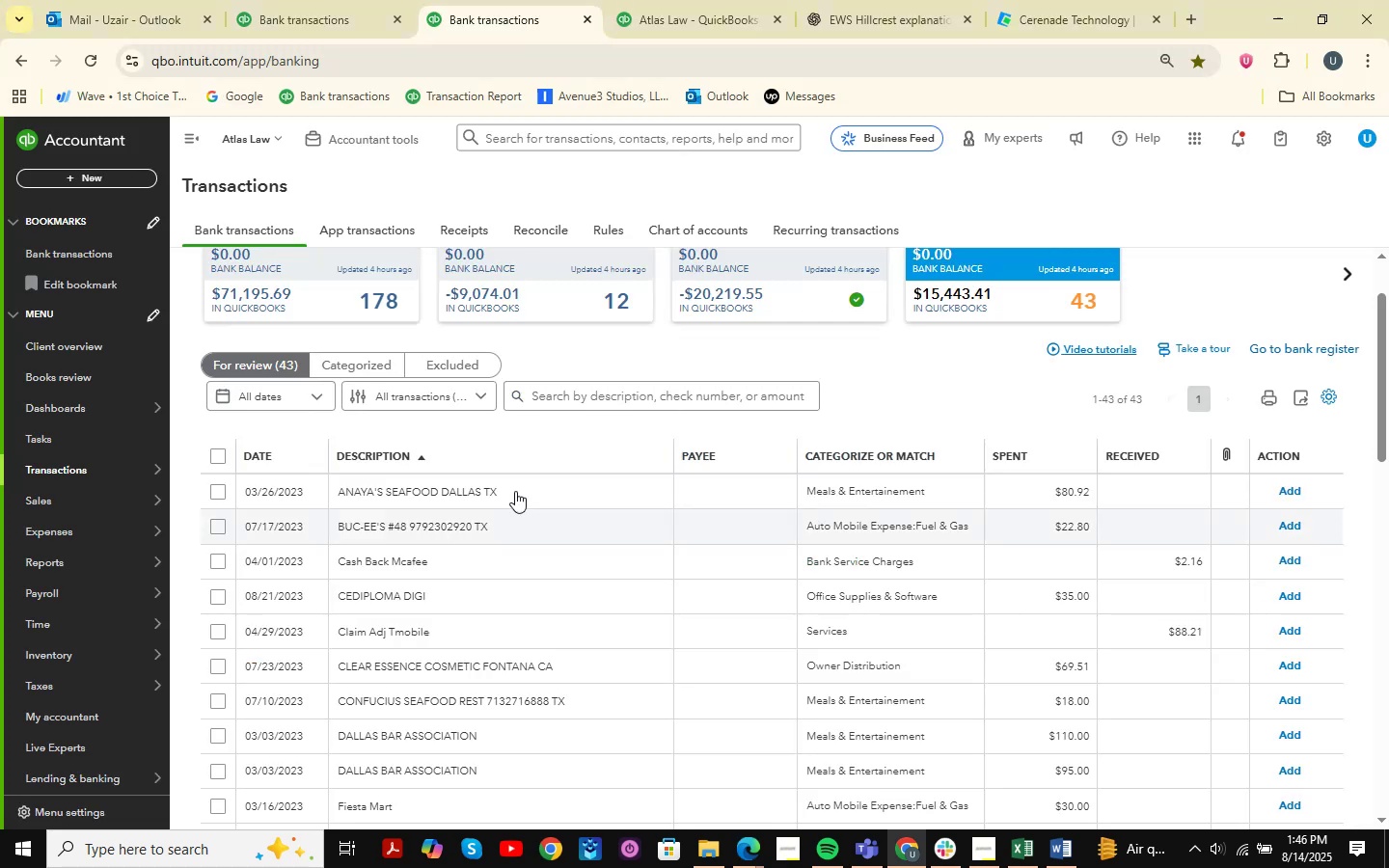 
scroll: coordinate [454, 435], scroll_direction: up, amount: 5.0
 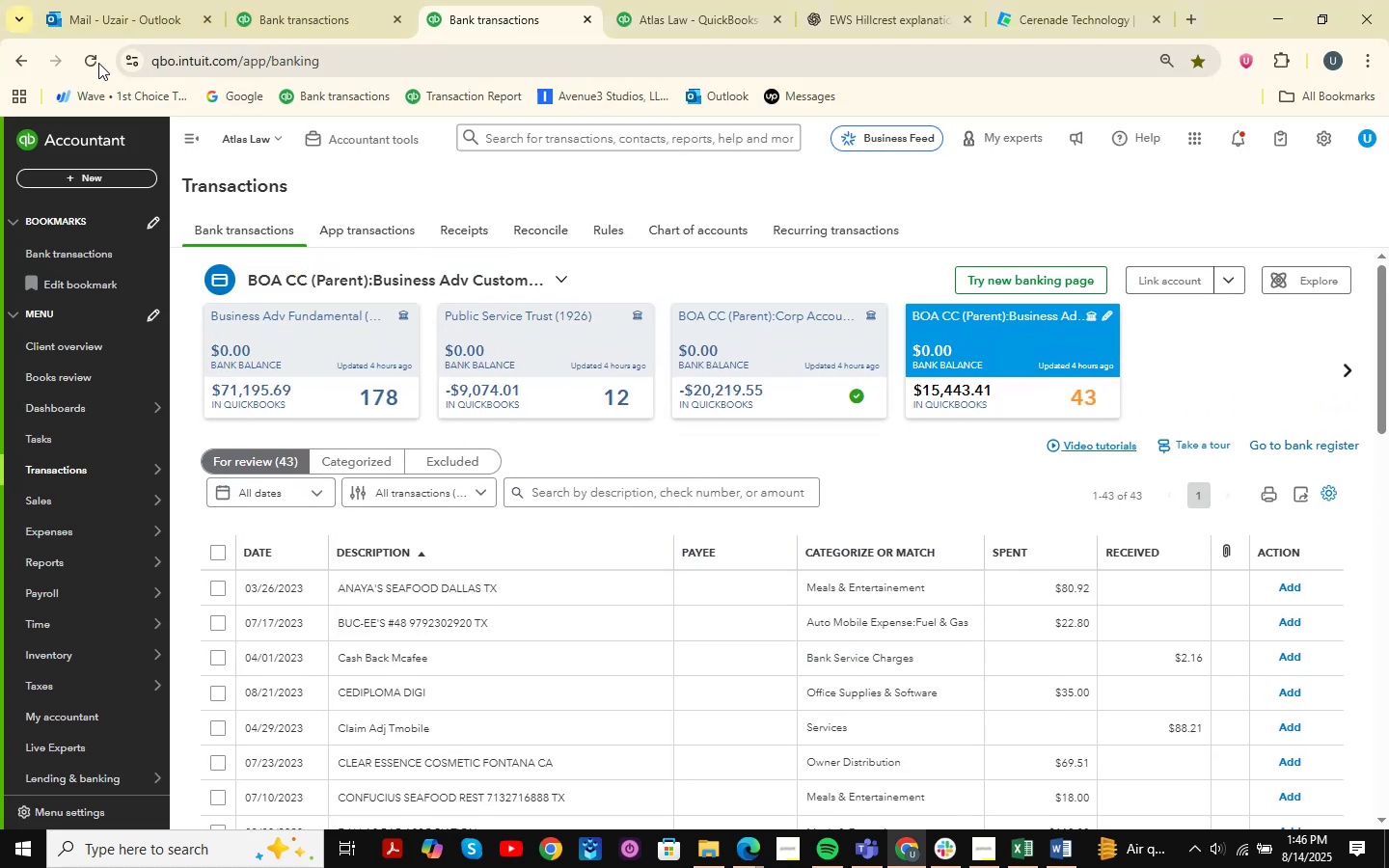 
double_click([284, 0])
 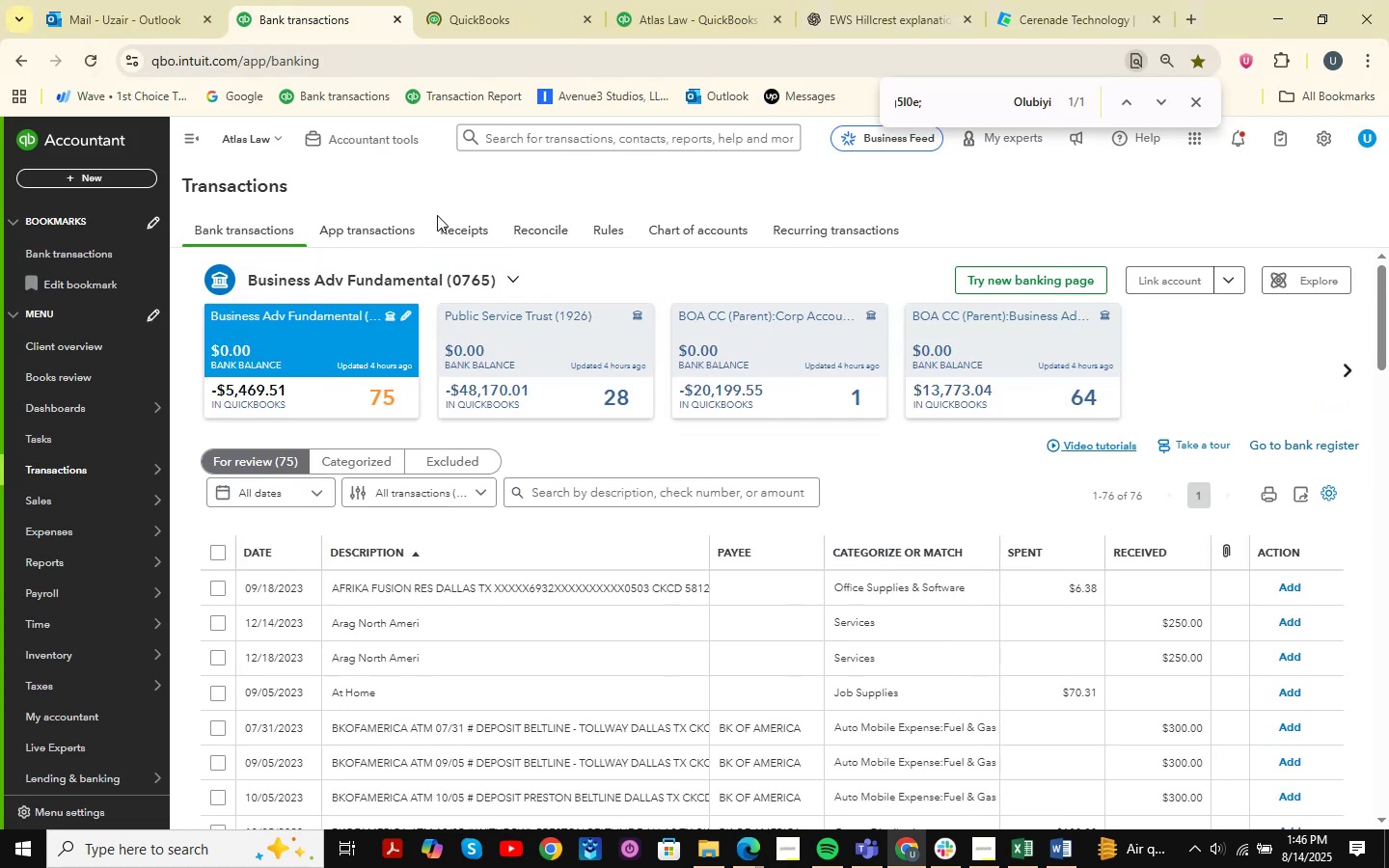 
left_click([565, 0])
 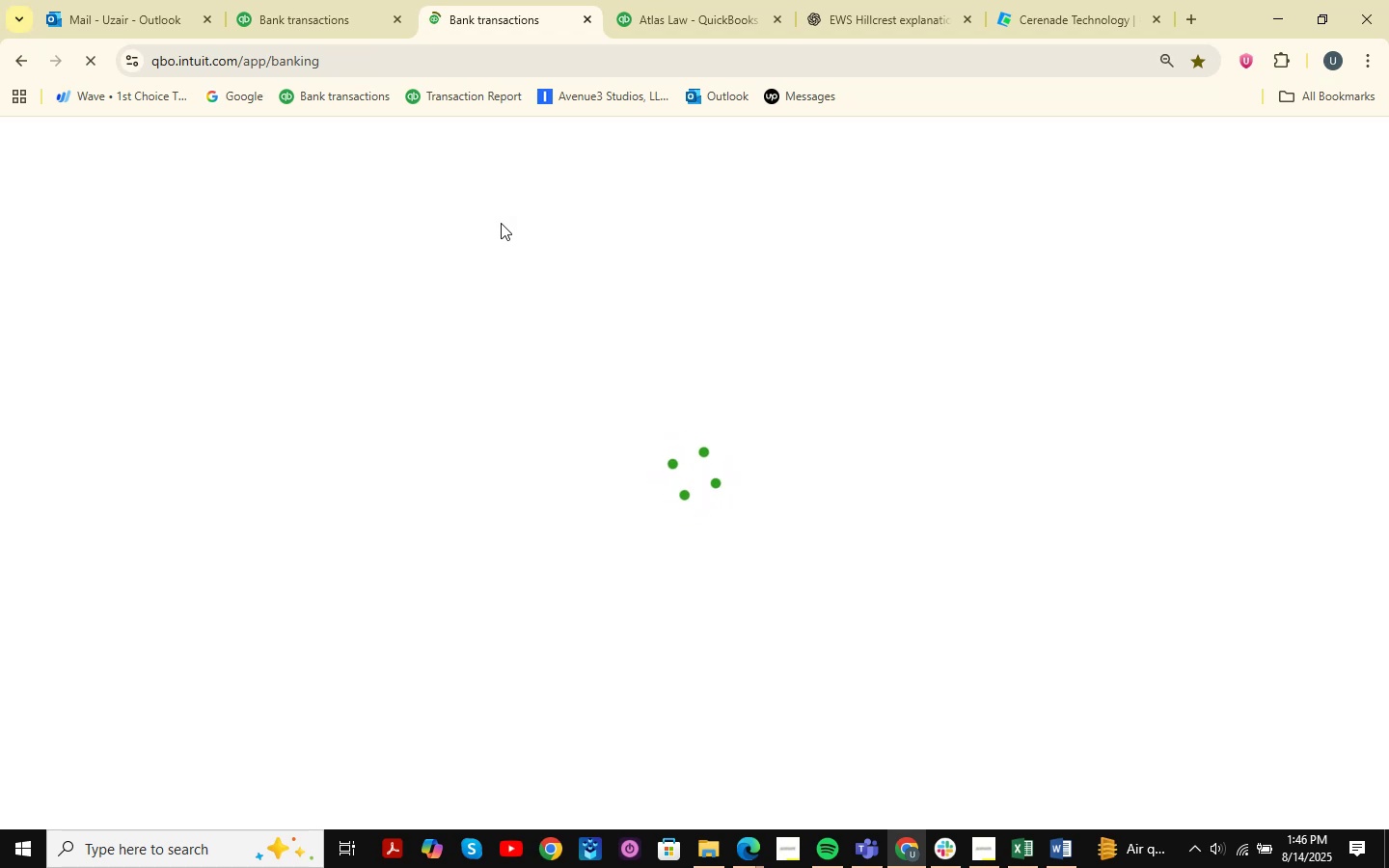 
wait(12.25)
 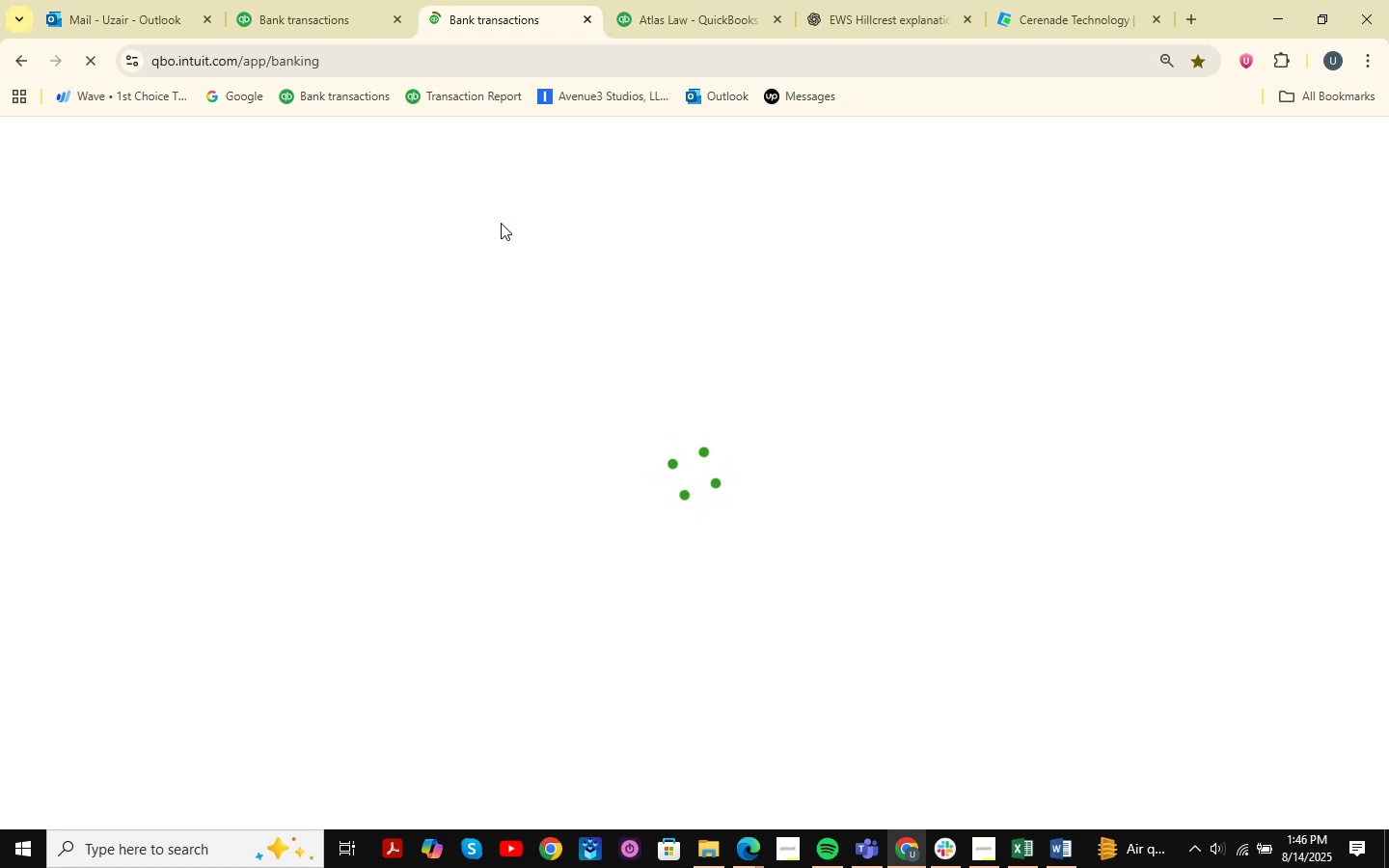 
left_click([292, 0])
 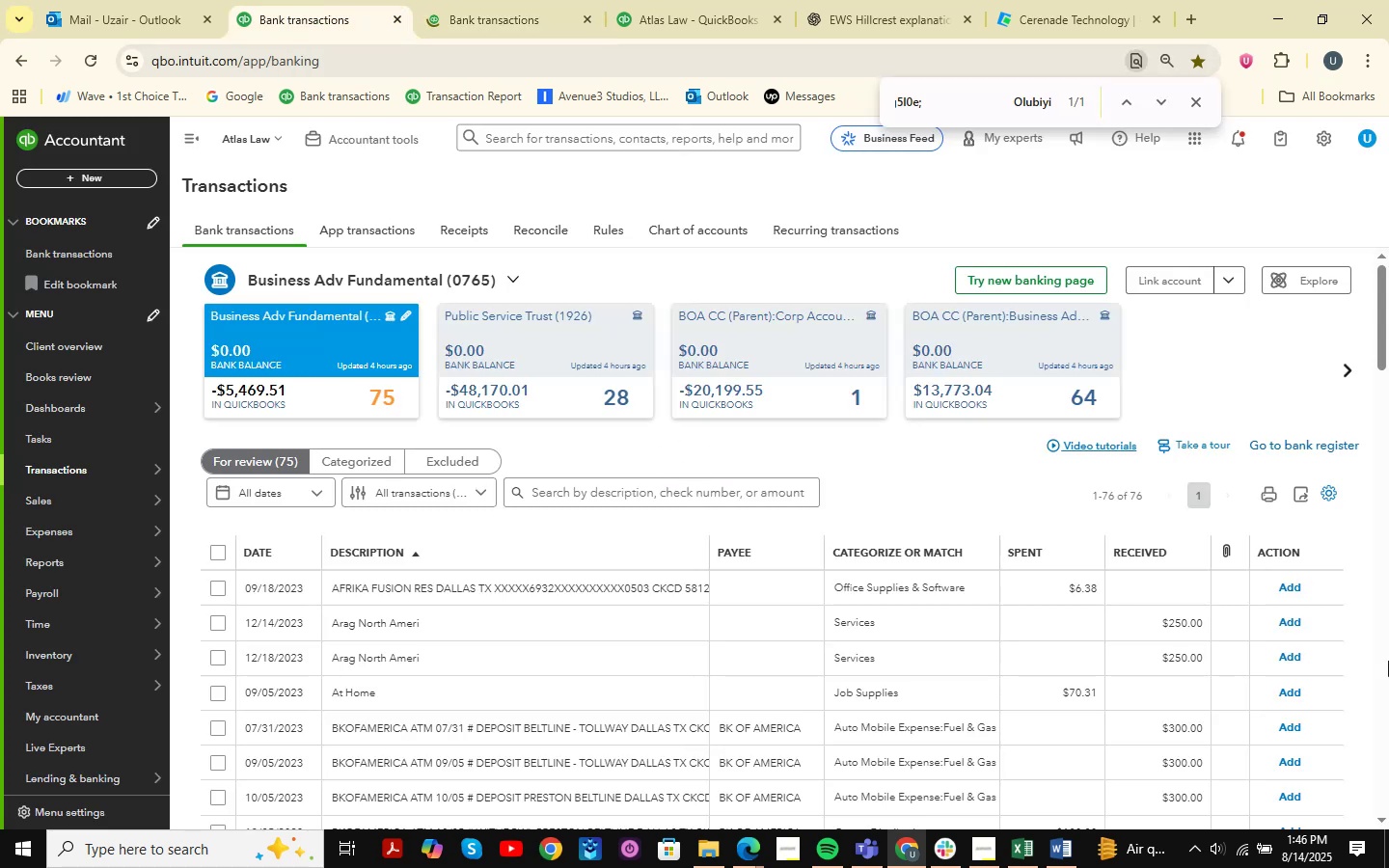 
scroll: coordinate [694, 602], scroll_direction: down, amount: 32.0
 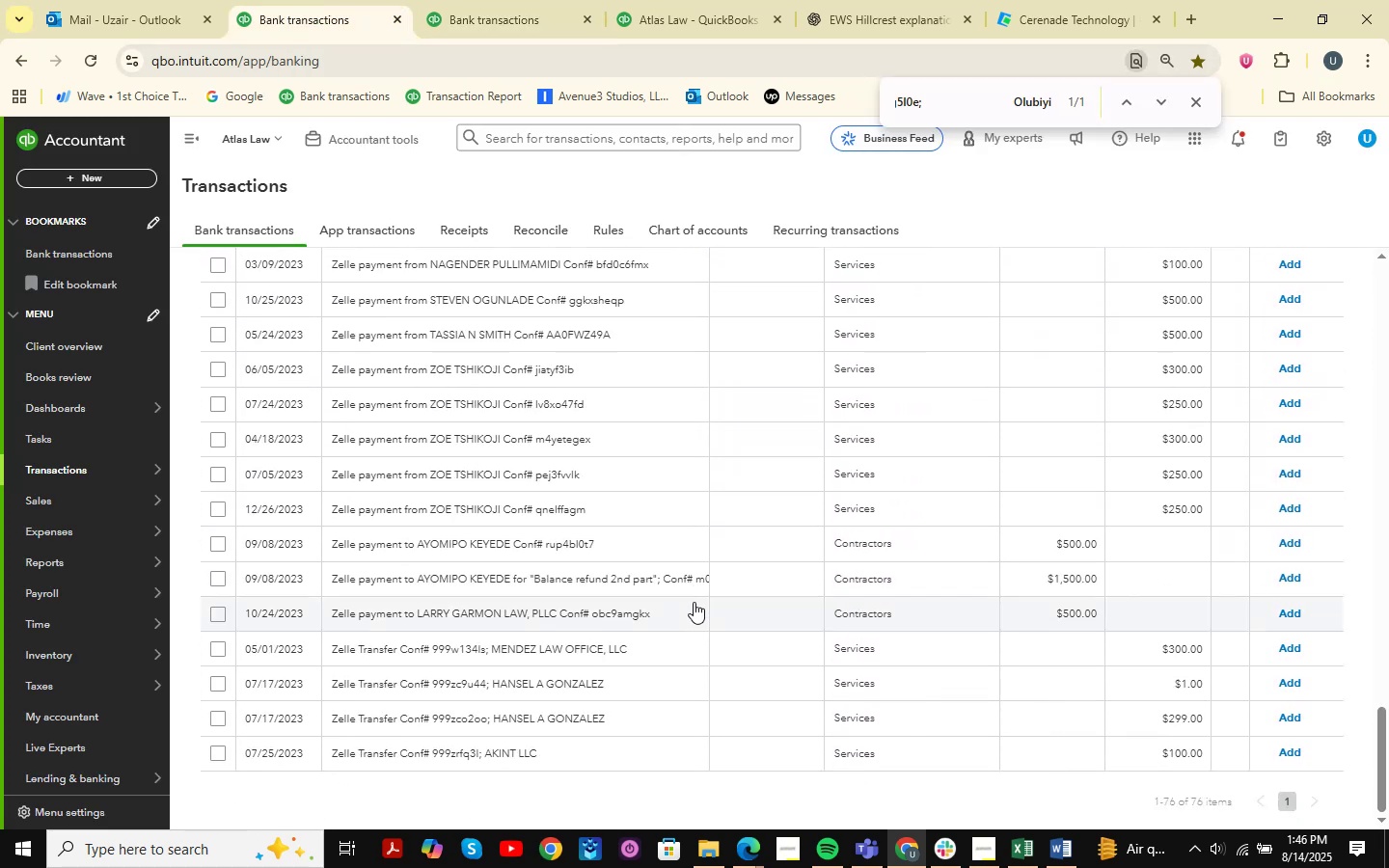 
scroll: coordinate [694, 602], scroll_direction: up, amount: 11.0
 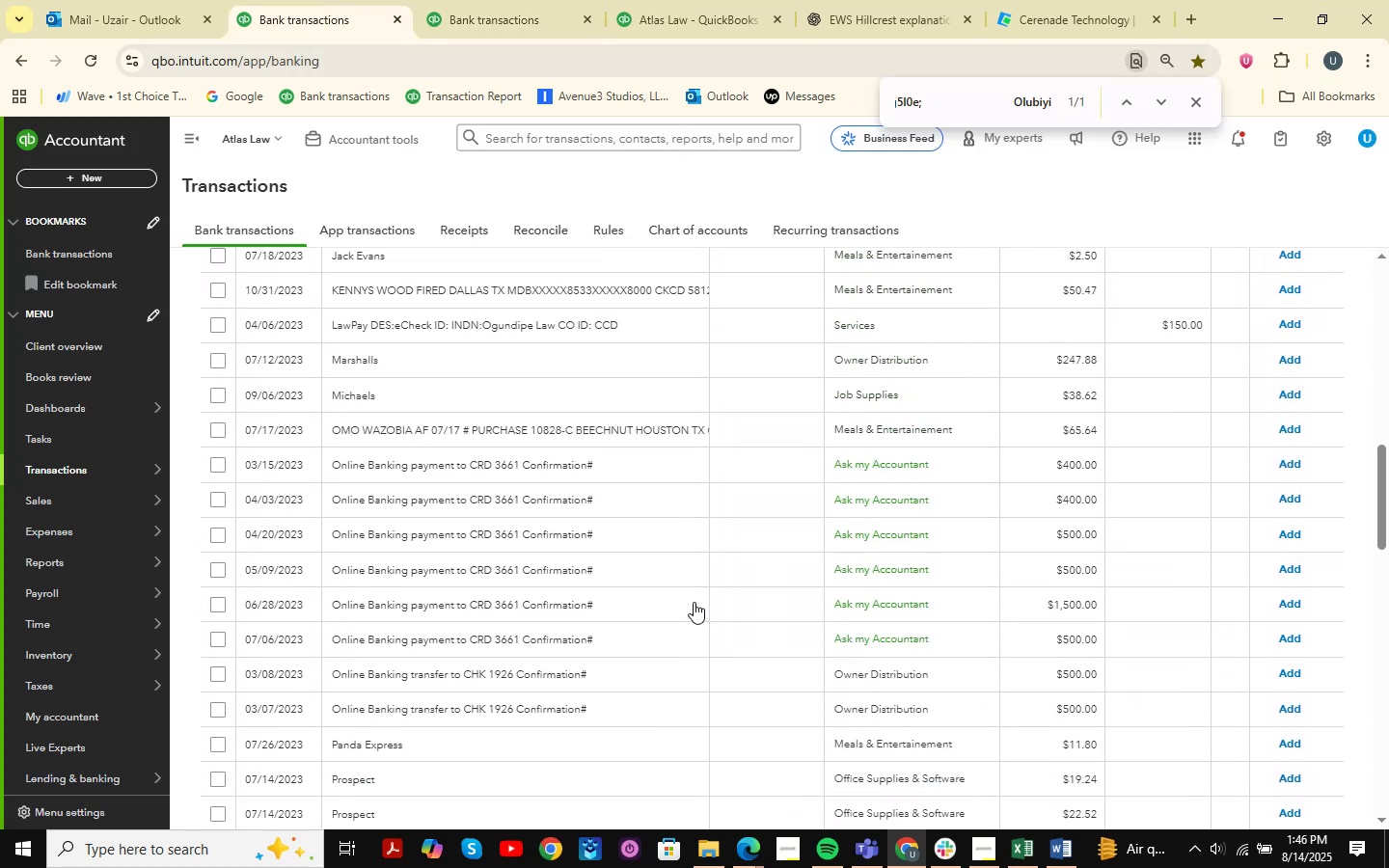 
scroll: coordinate [694, 602], scroll_direction: down, amount: 2.0
 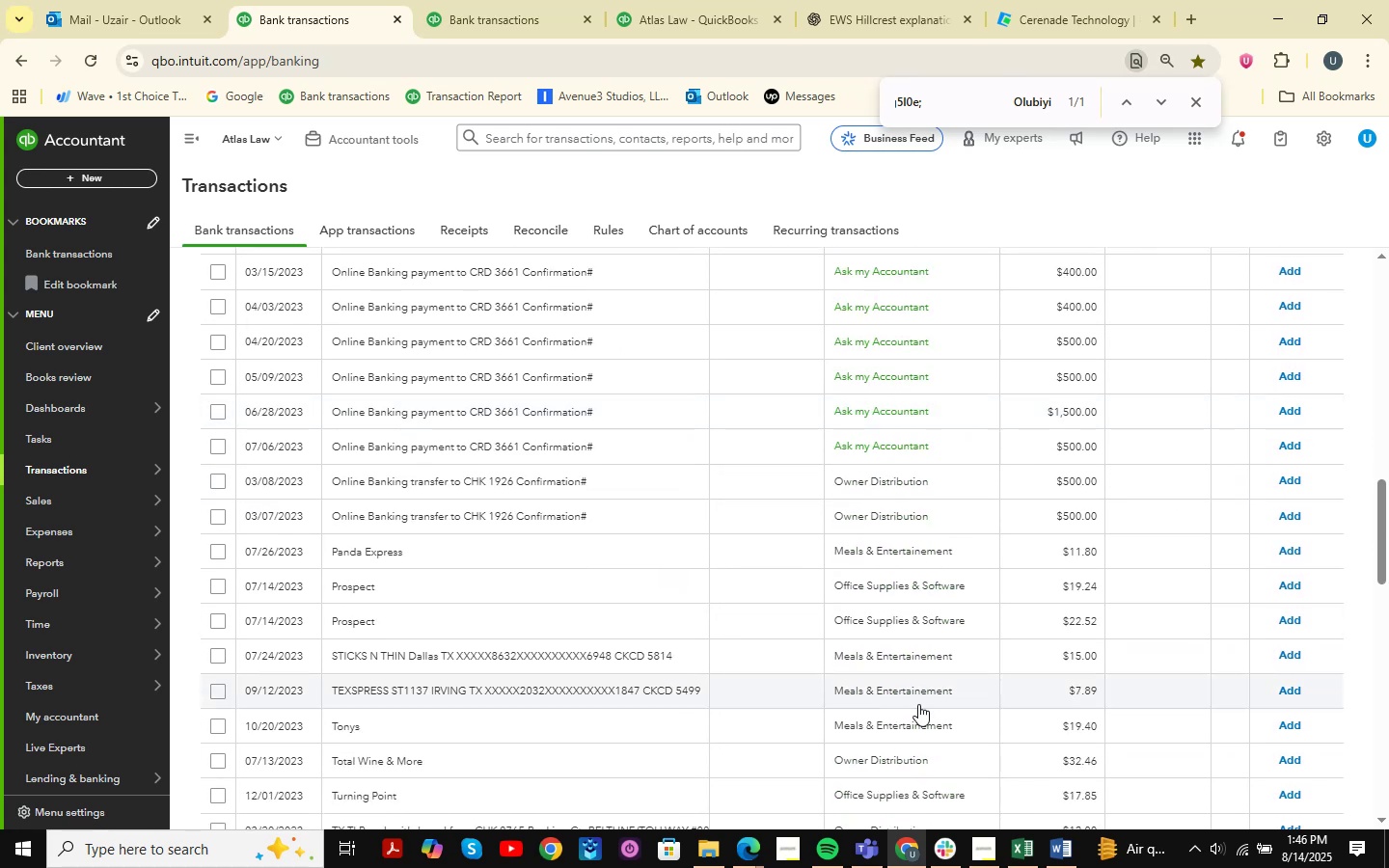 
scroll: coordinate [1196, 811], scroll_direction: up, amount: 2.0
 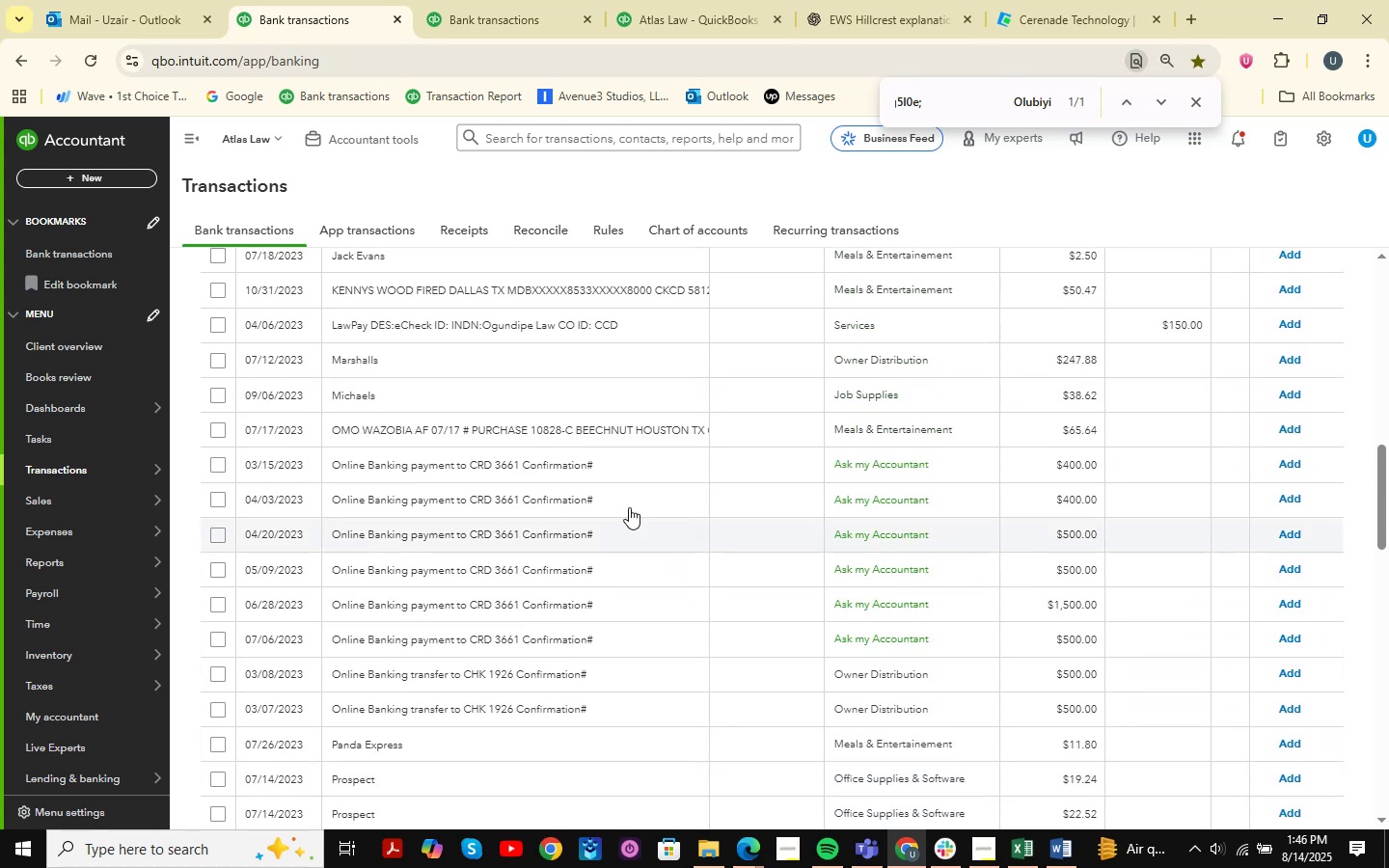 
left_click([524, 463])
 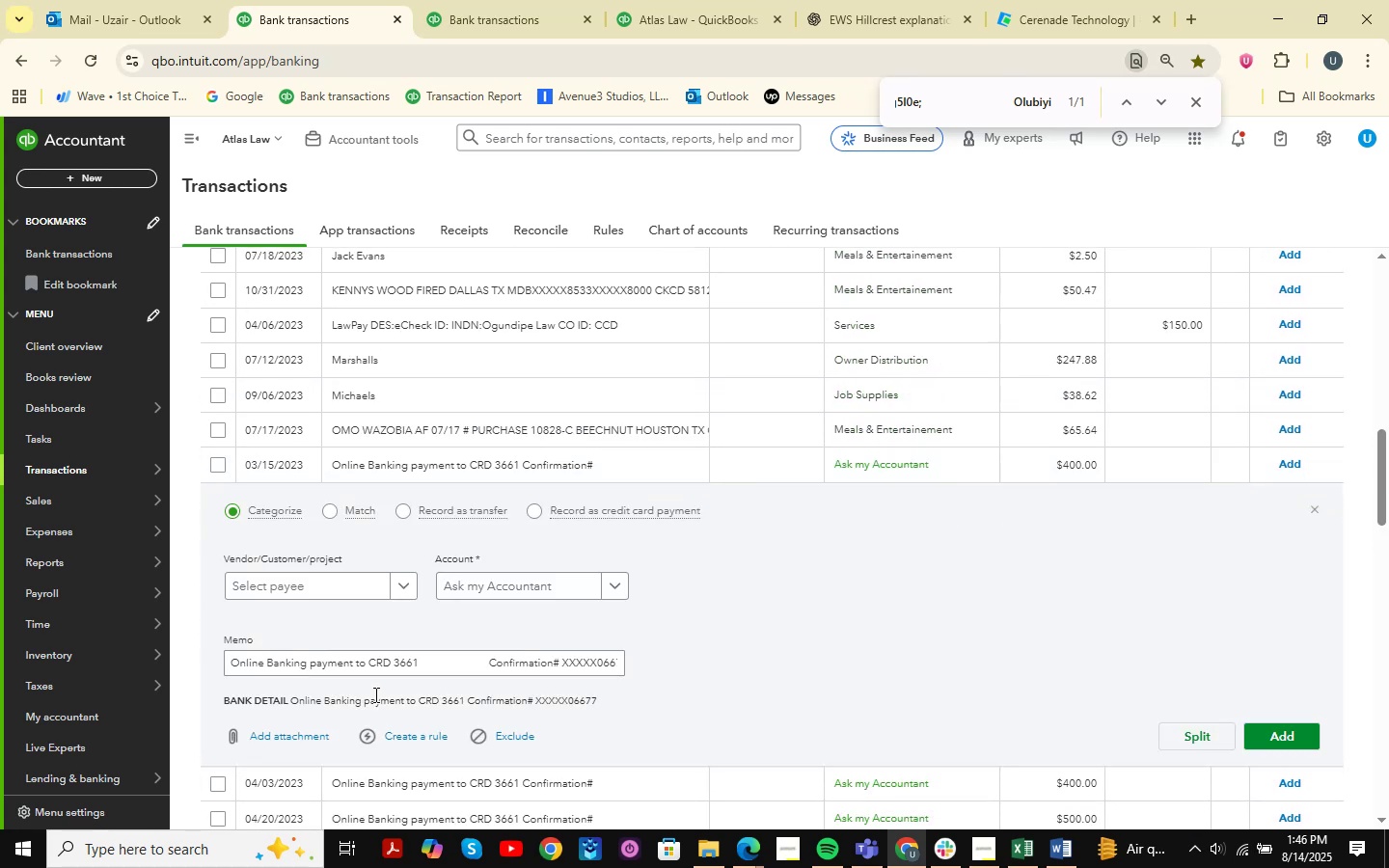 
left_click_drag(start_coordinate=[438, 664], to_coordinate=[112, 637])
 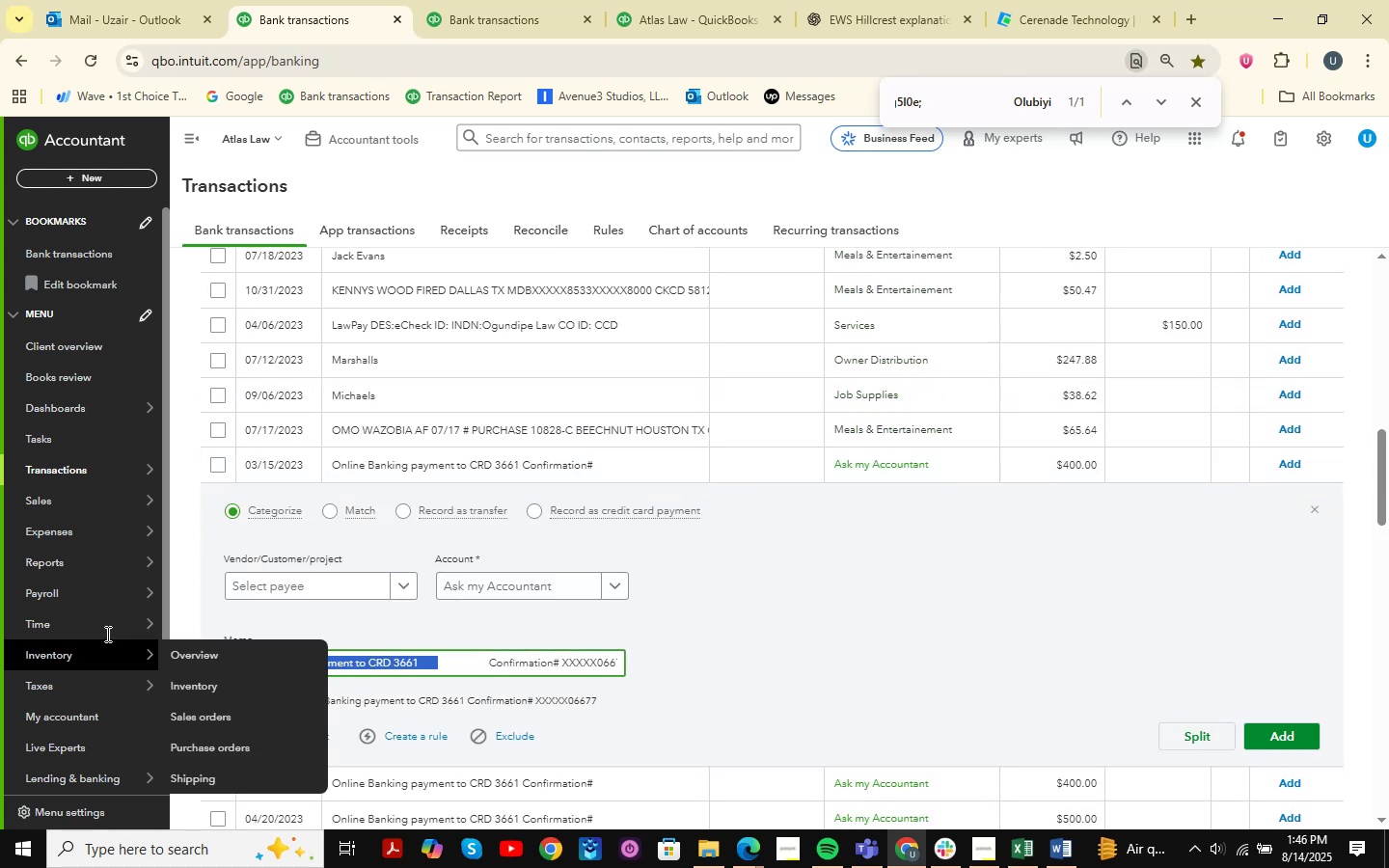 
key(Control+C)
 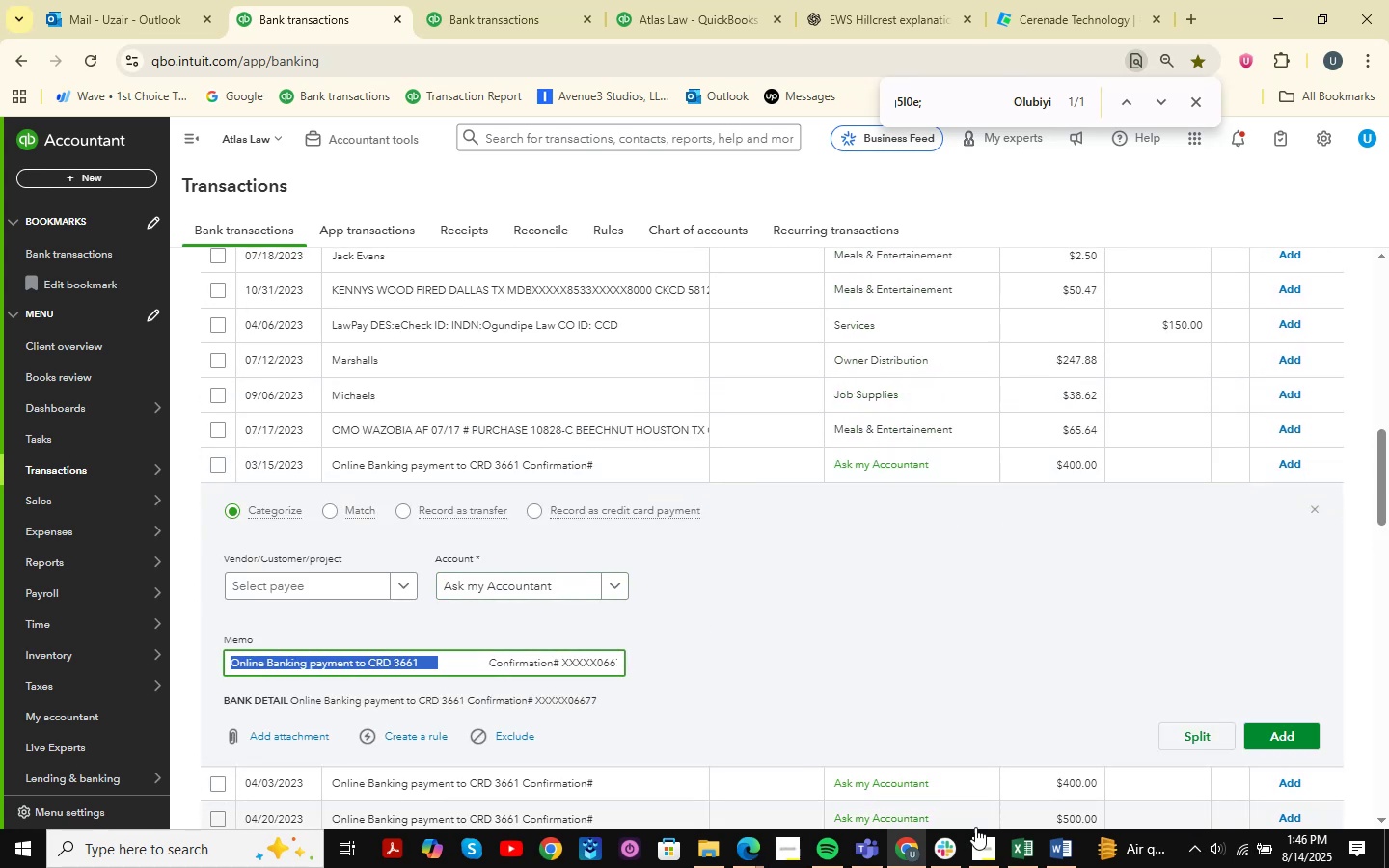 
left_click([1053, 850])
 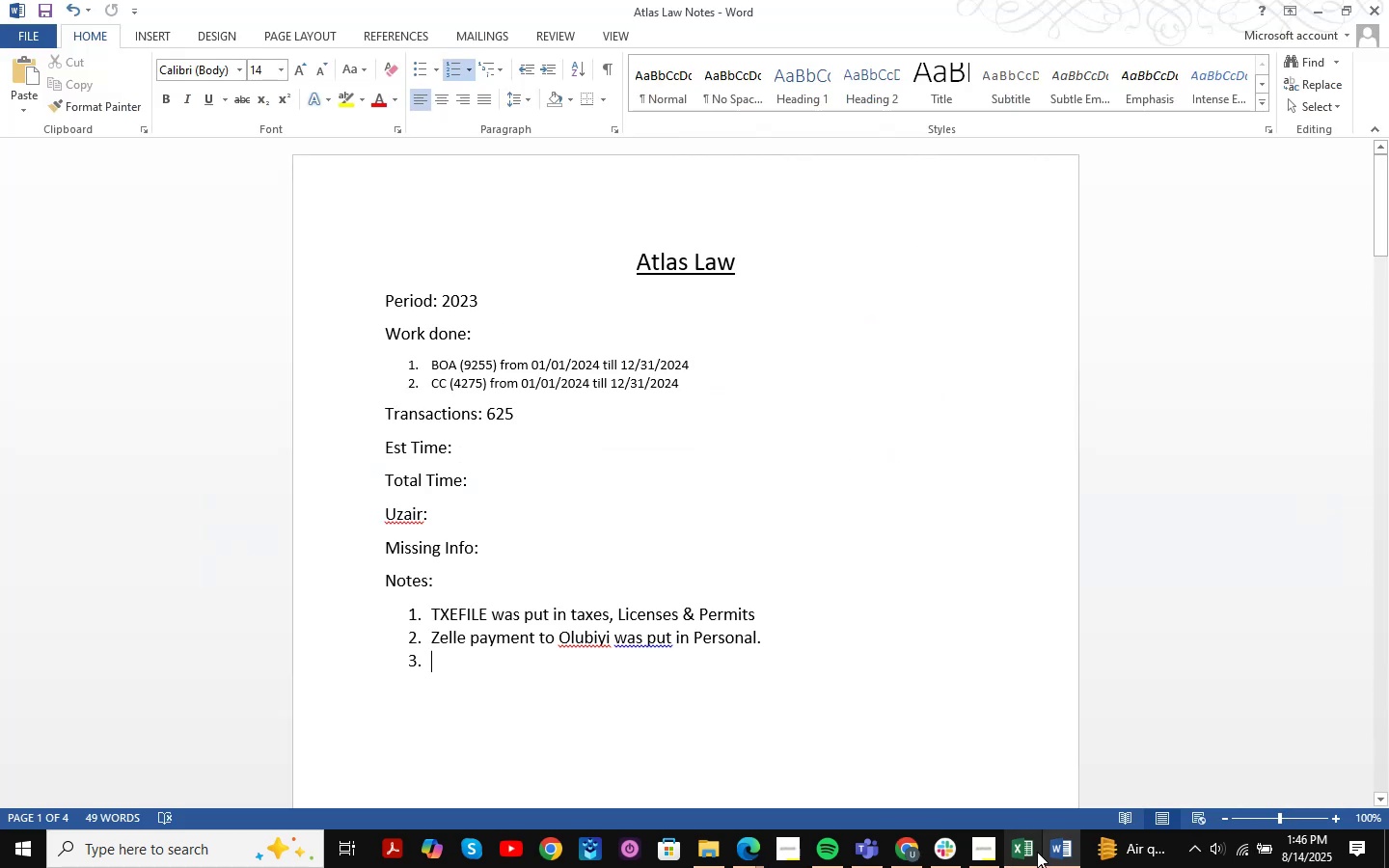 
left_click([1035, 852])
 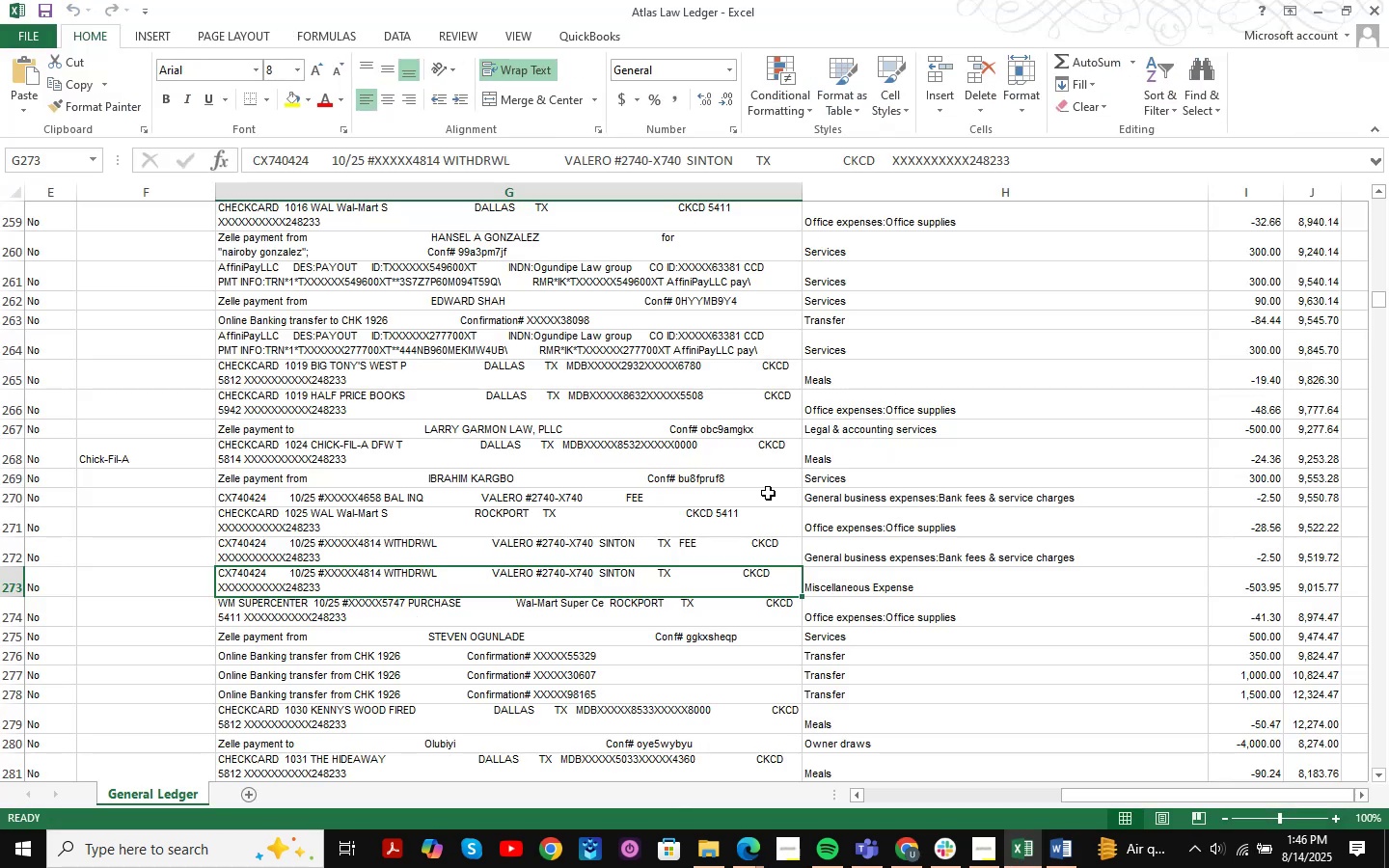 
key(Control+F)
 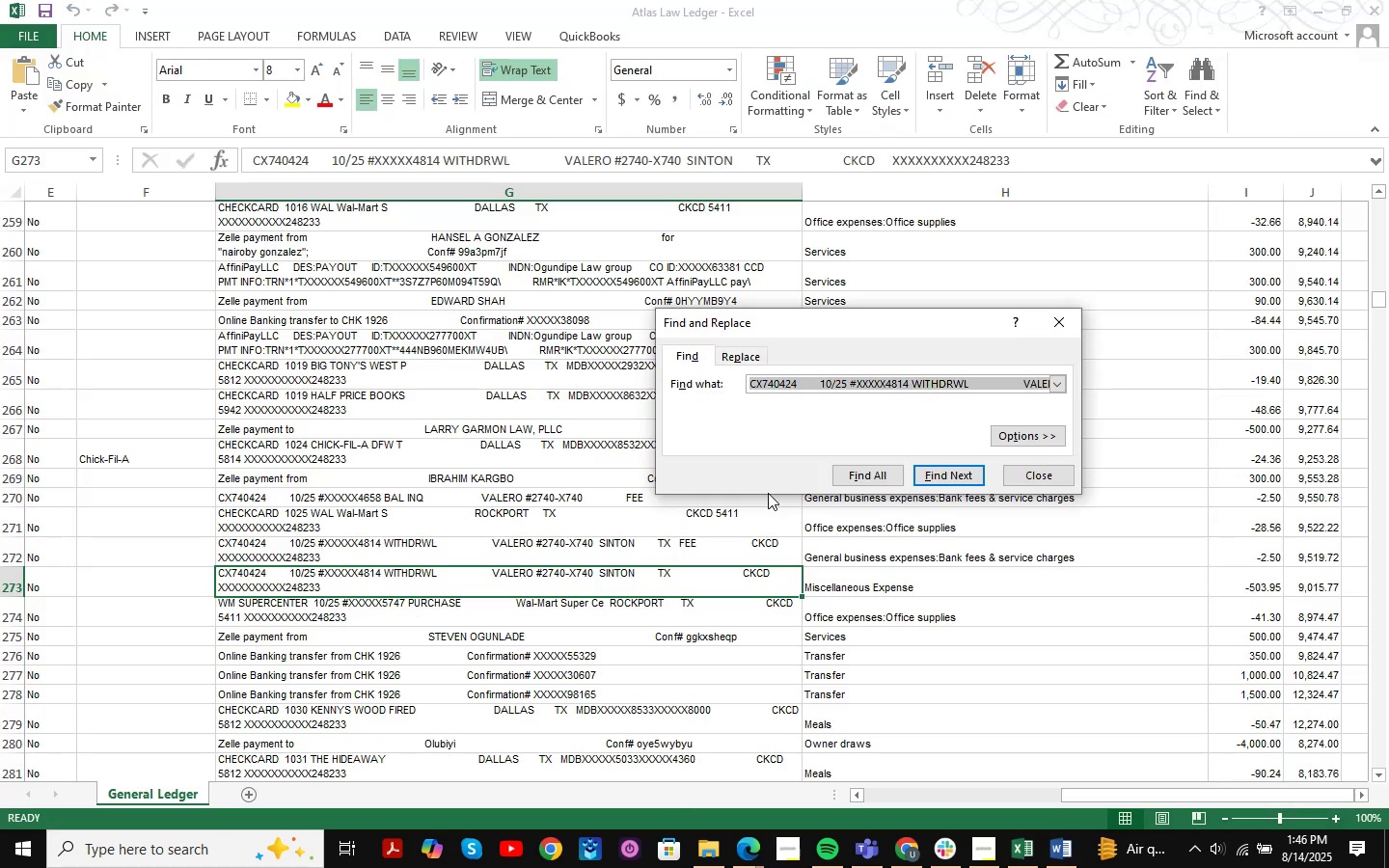 
key(Control+V)
 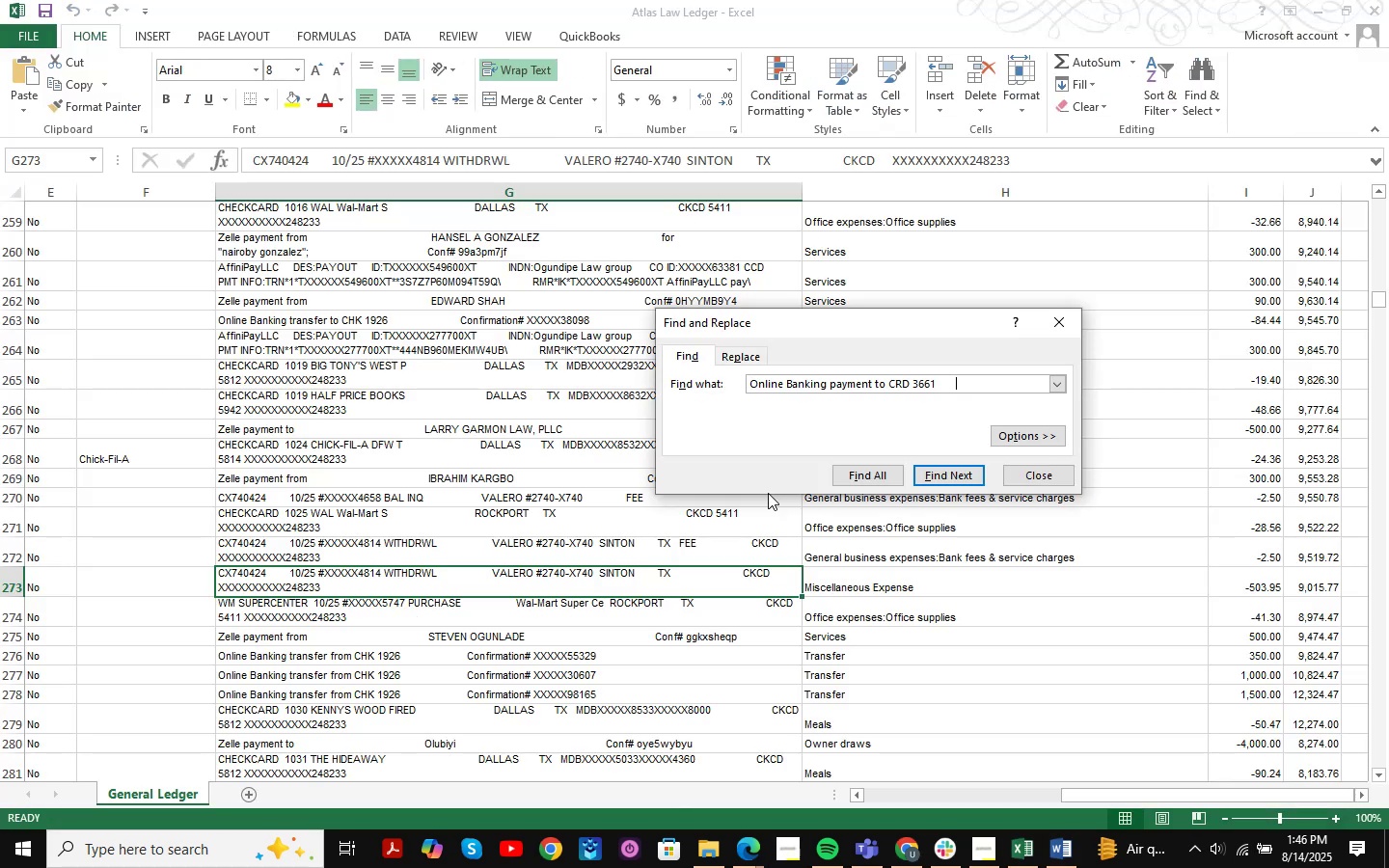 
key(NumpadEnter)
 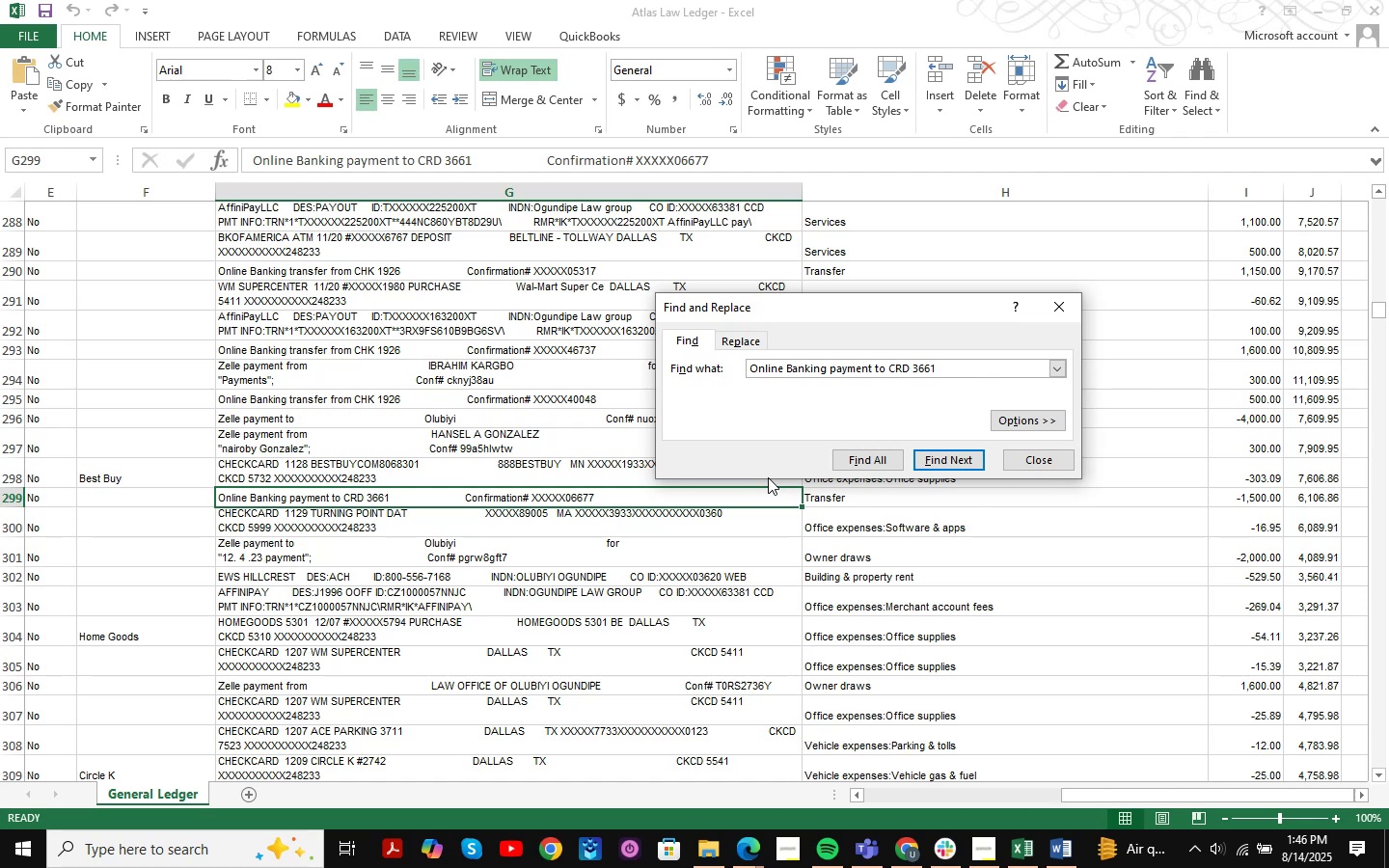 
key(NumpadEnter)
 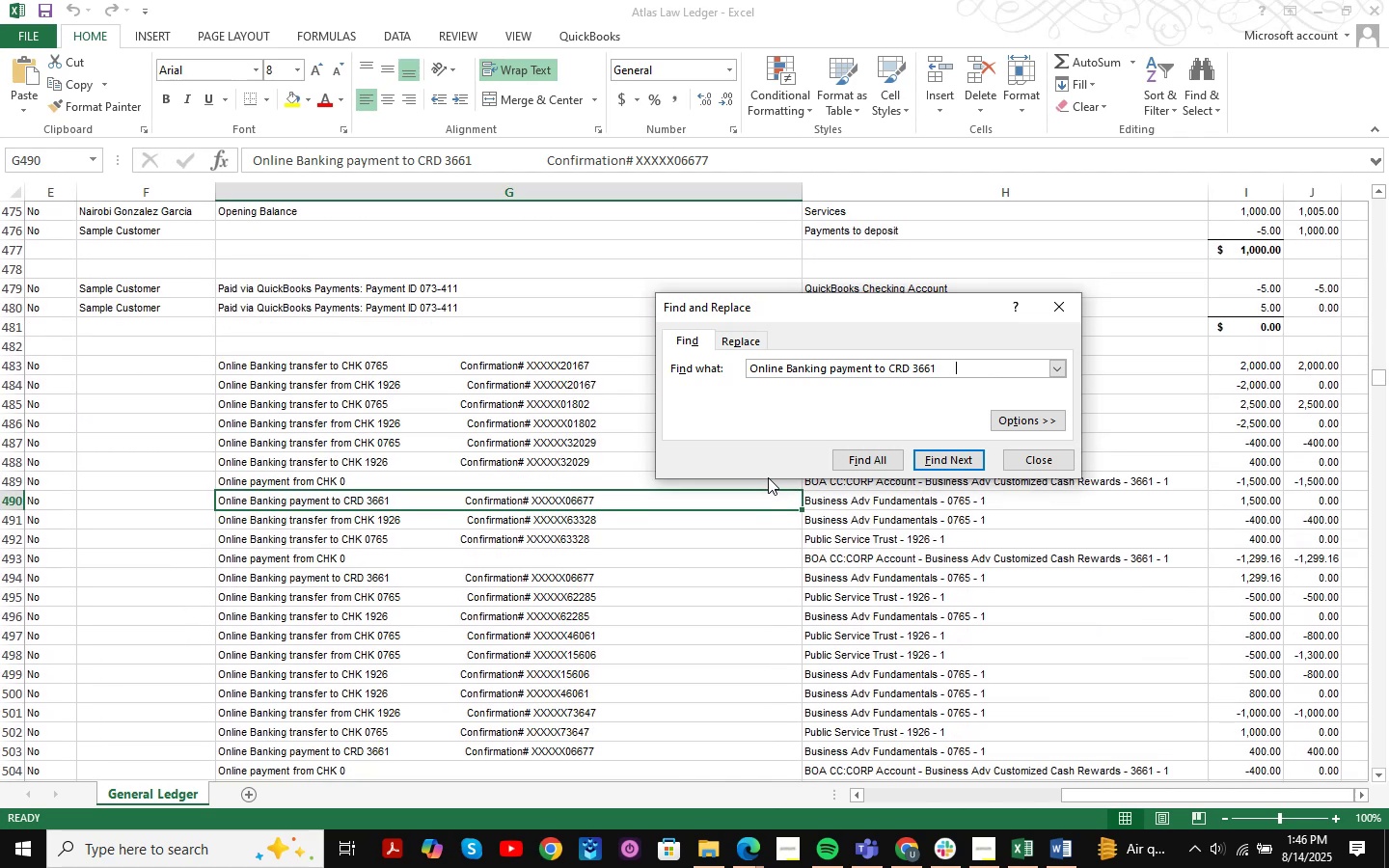 
key(NumpadEnter)
 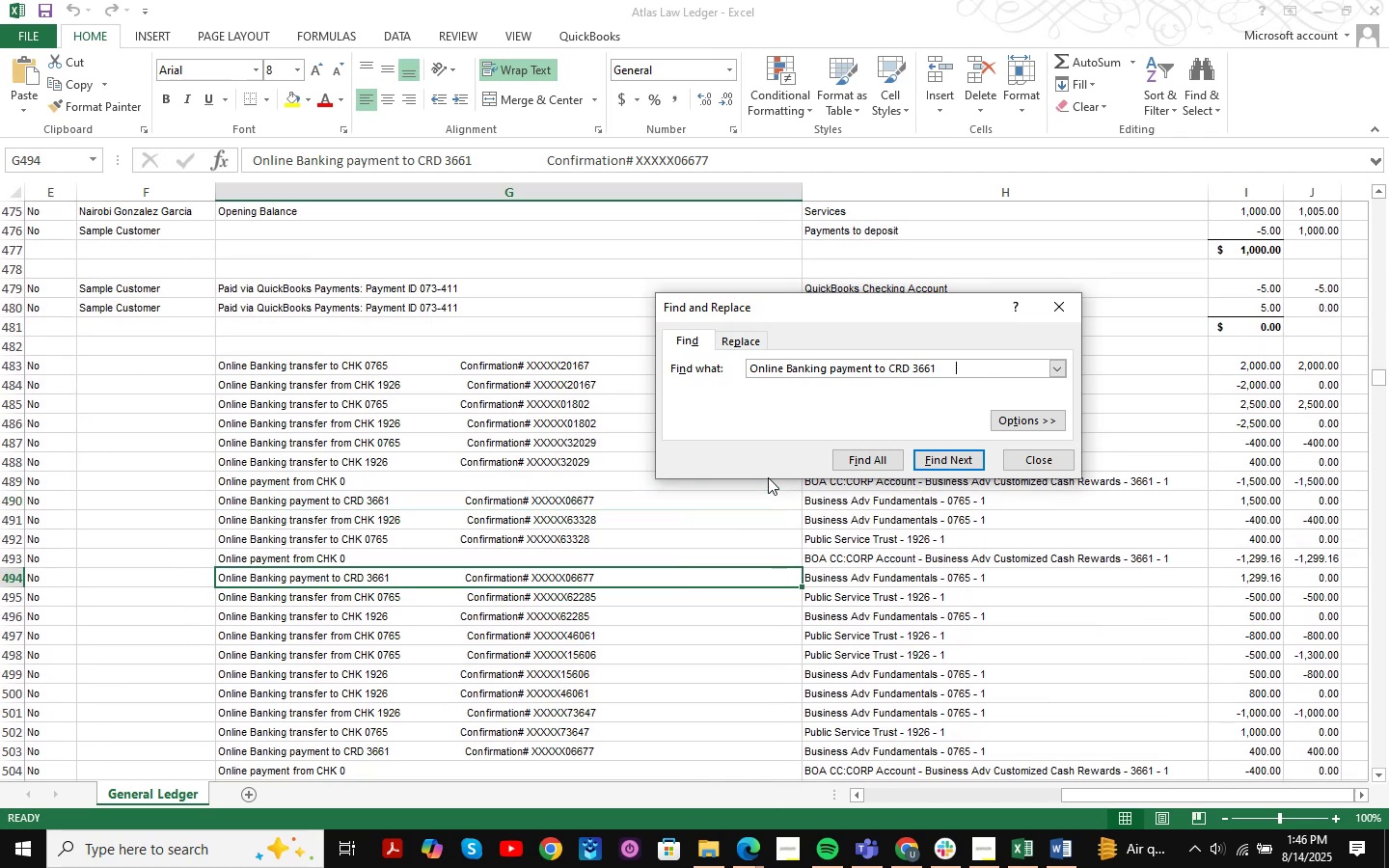 
key(NumpadEnter)
 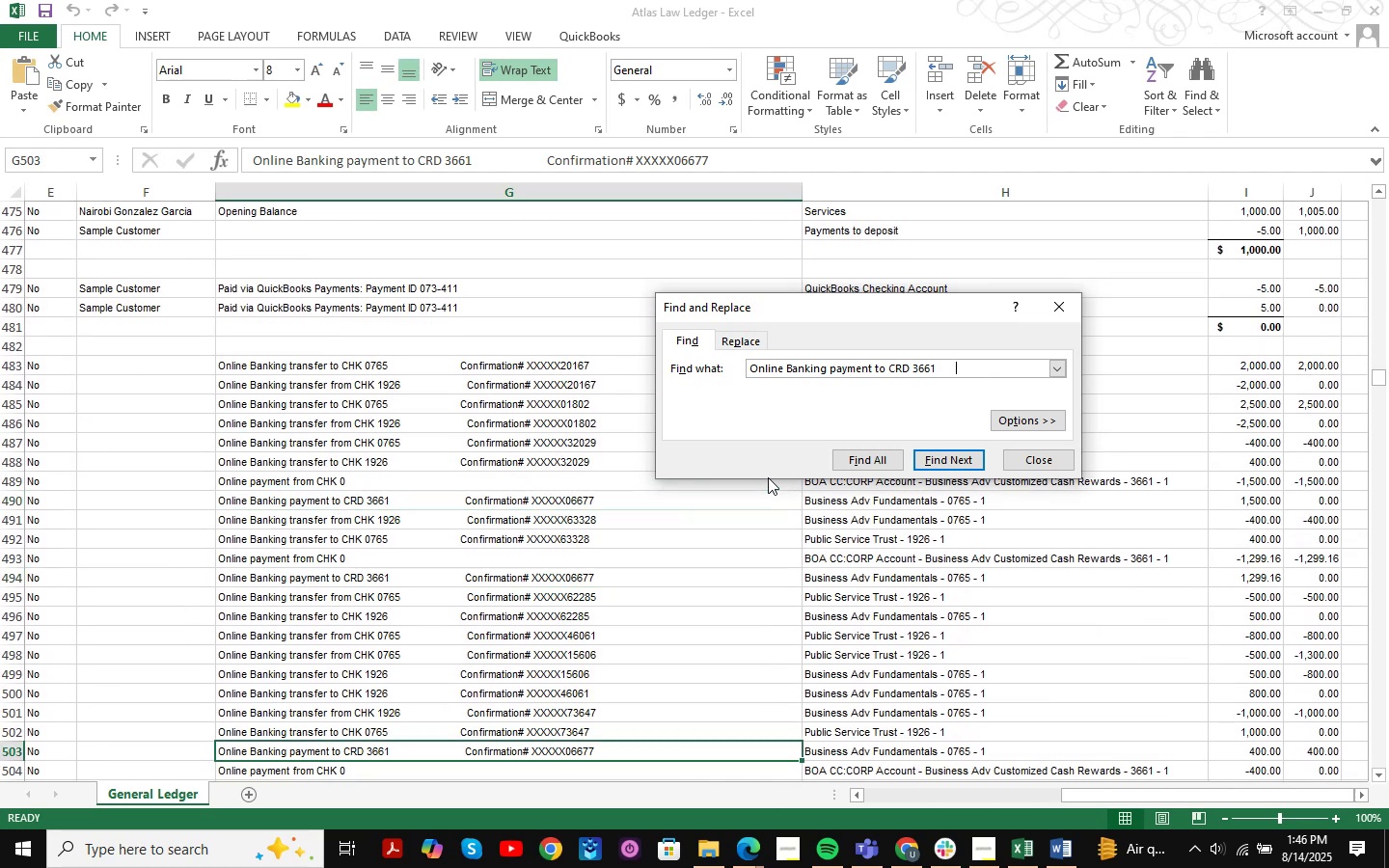 
key(NumpadEnter)
 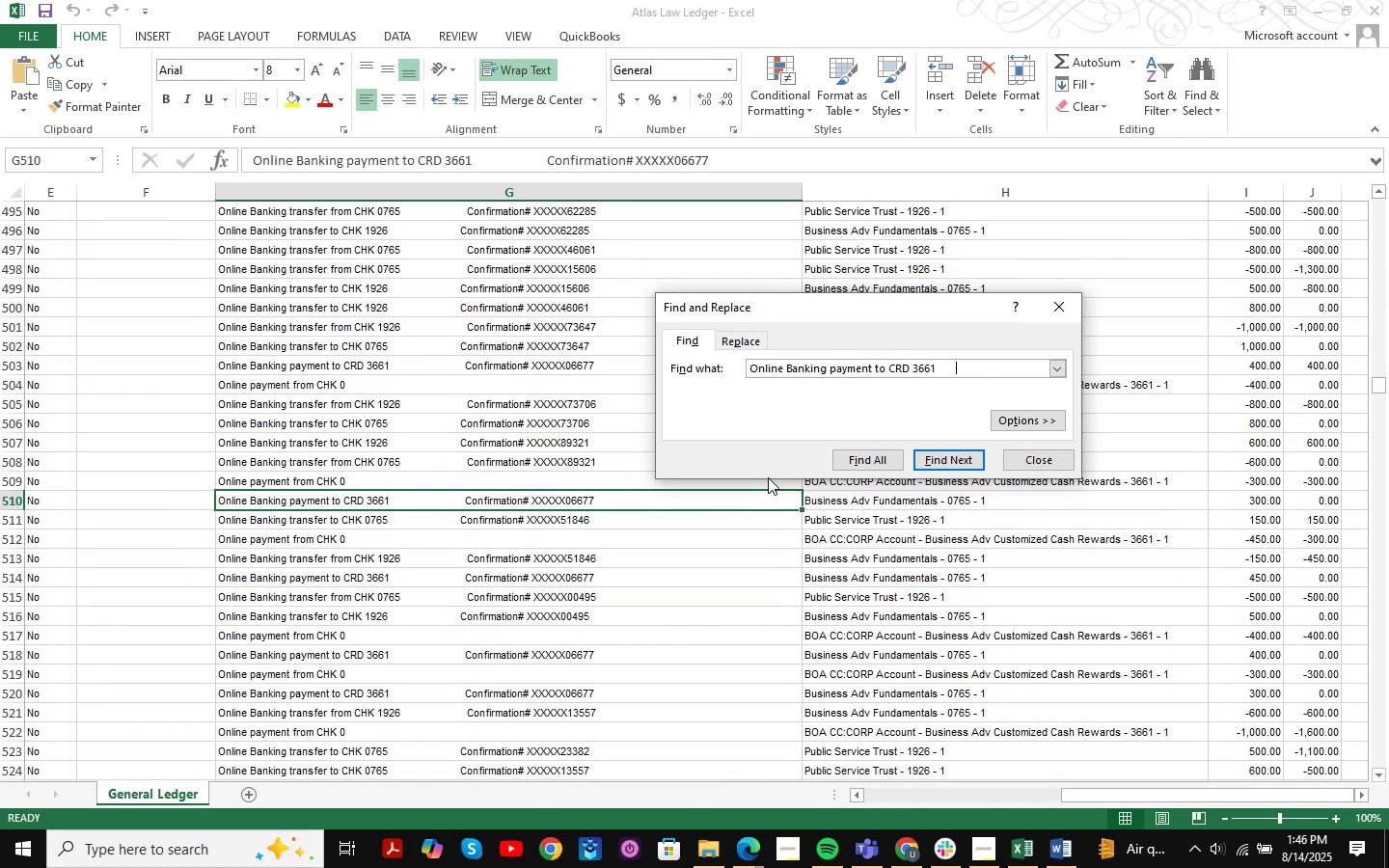 
key(NumpadEnter)
 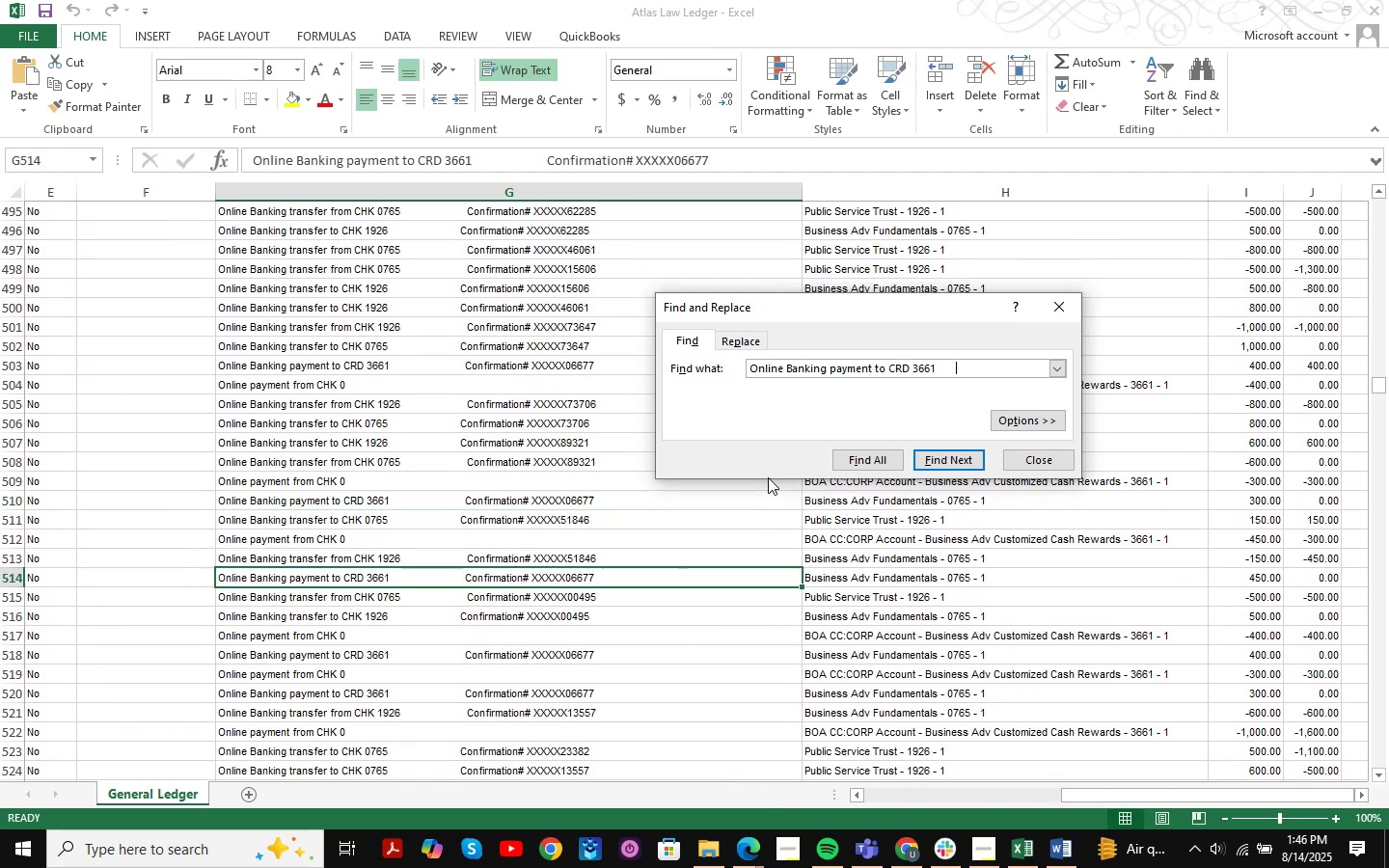 
key(NumpadEnter)
 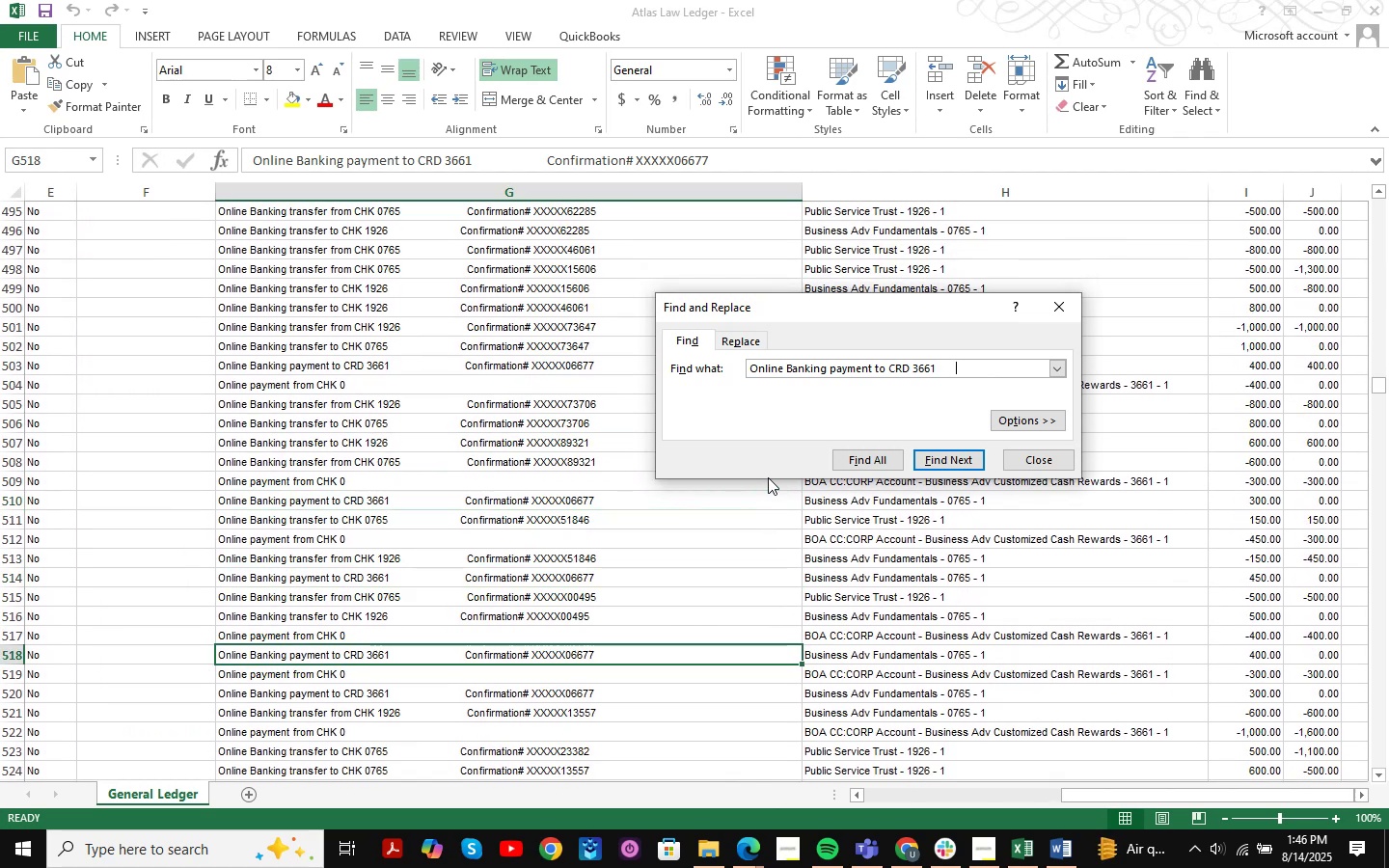 
key(NumpadEnter)
 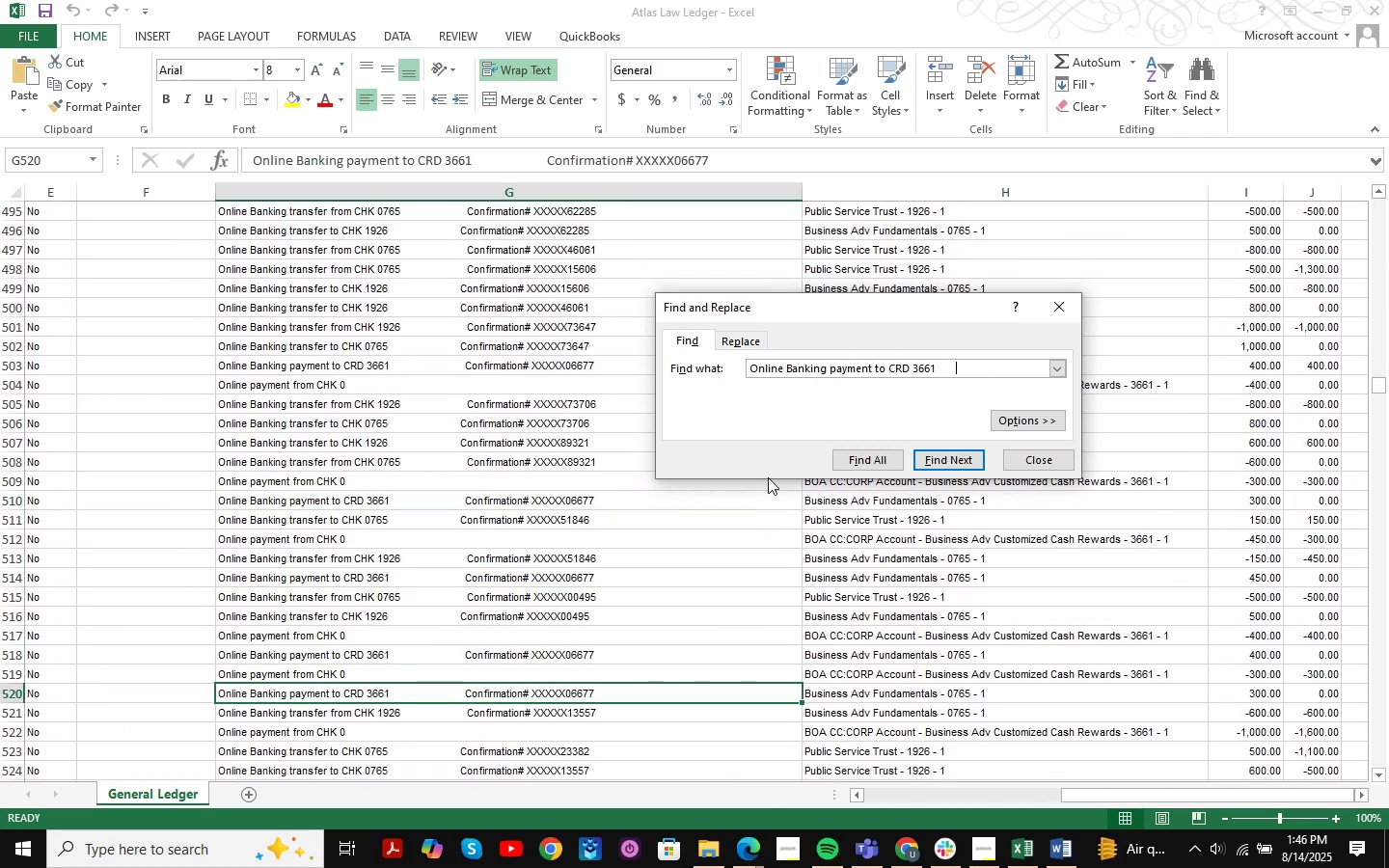 
key(NumpadEnter)
 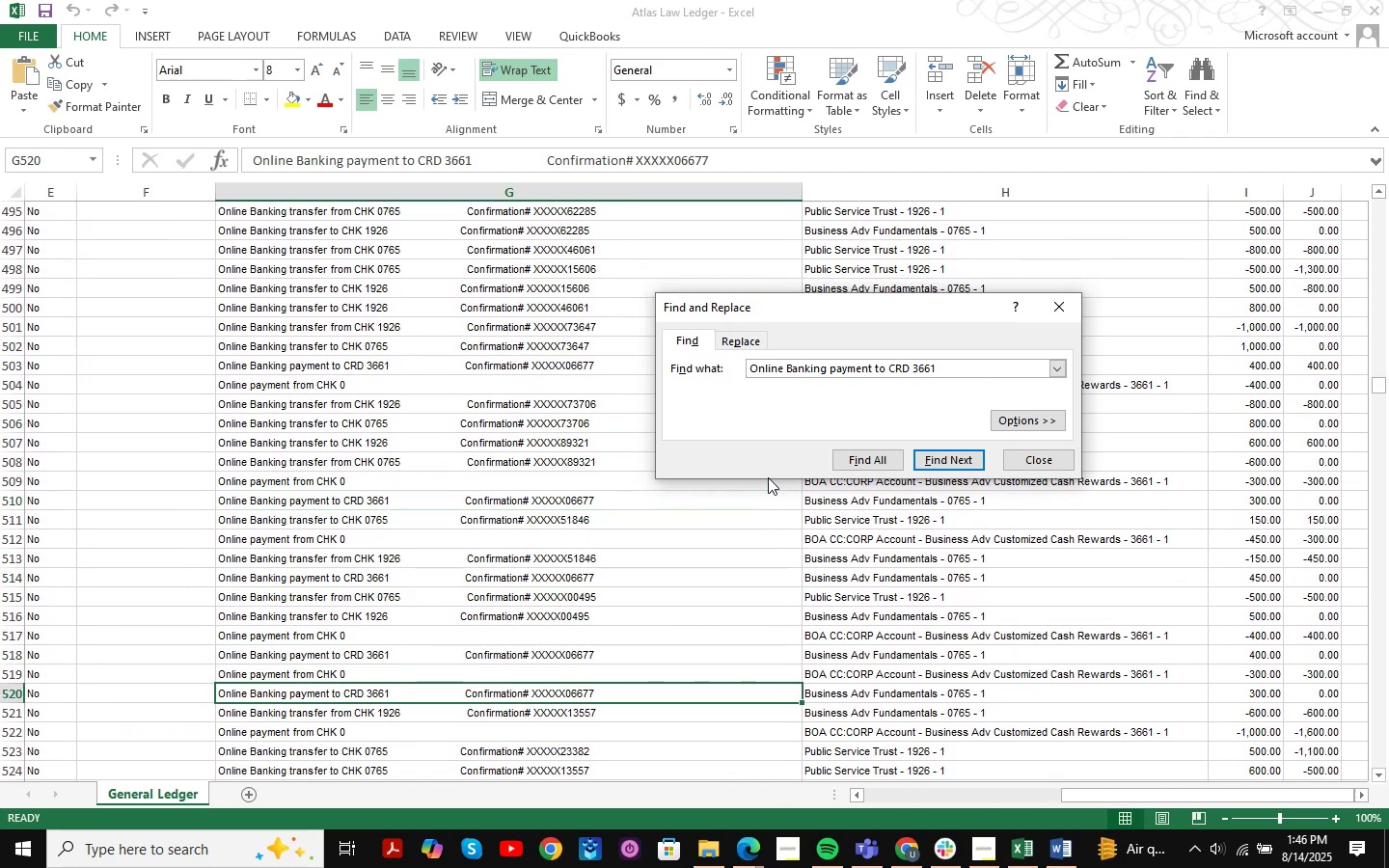 
key(NumpadEnter)
 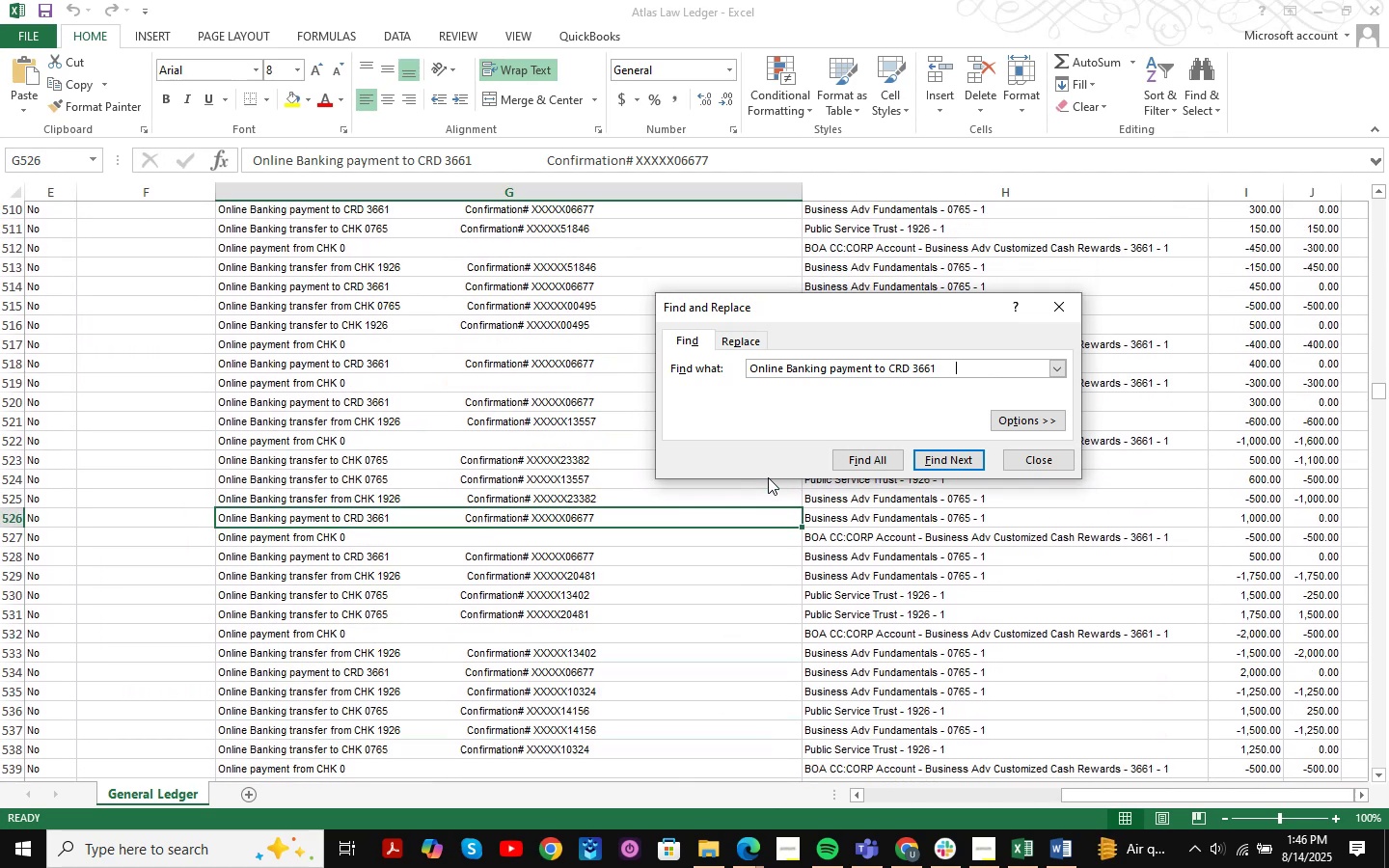 
key(NumpadEnter)
 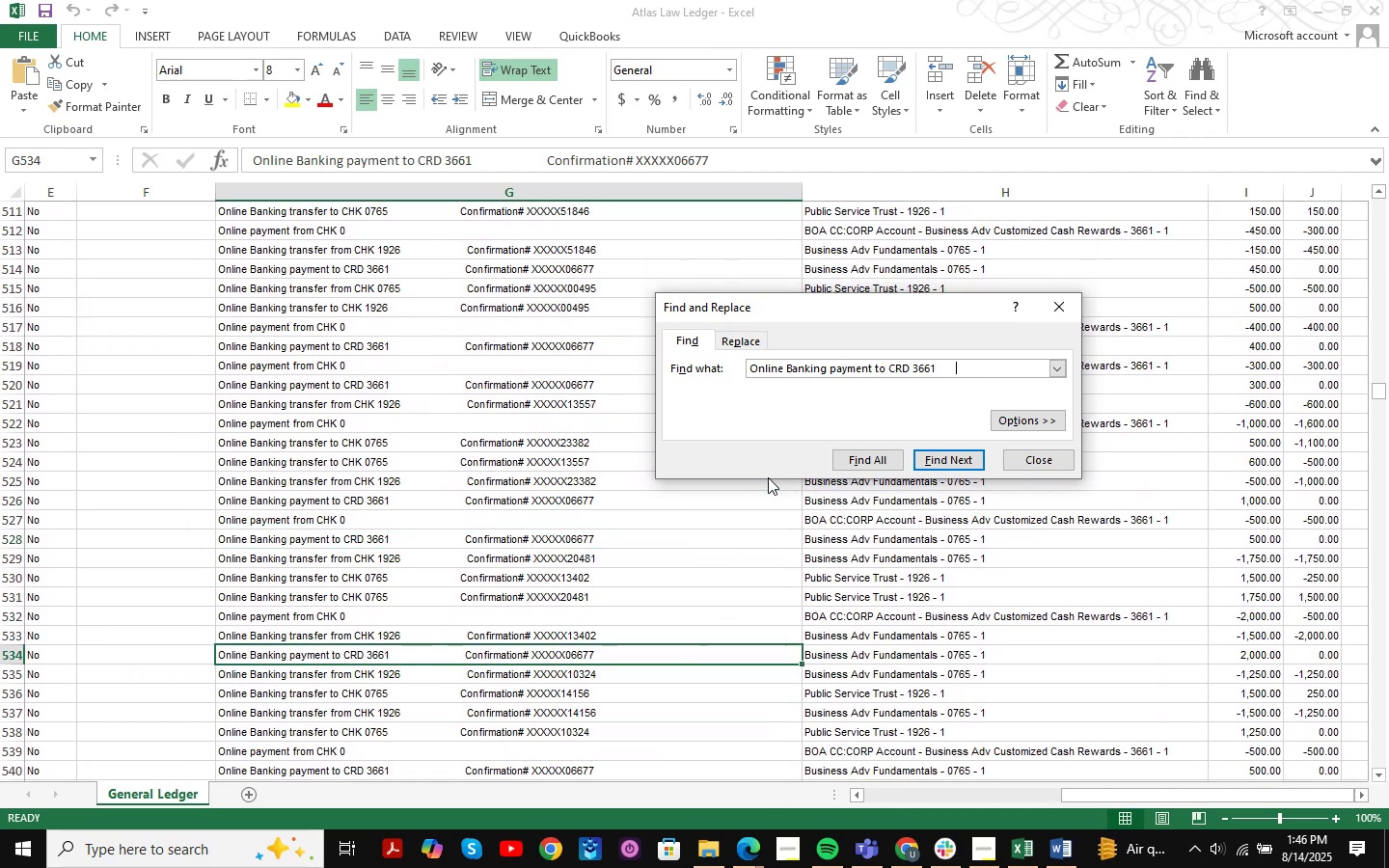 
key(NumpadEnter)
 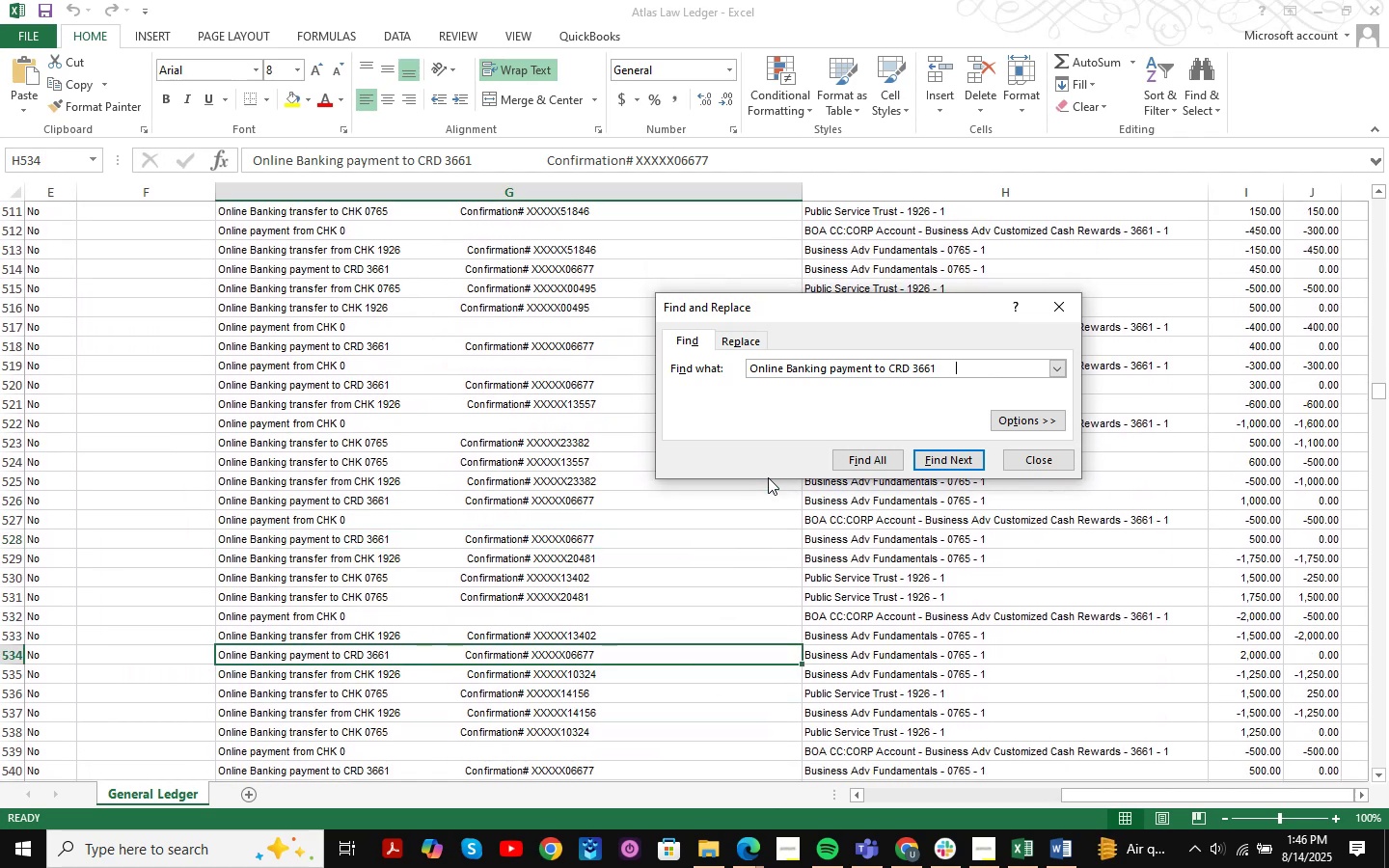 
key(NumpadEnter)
 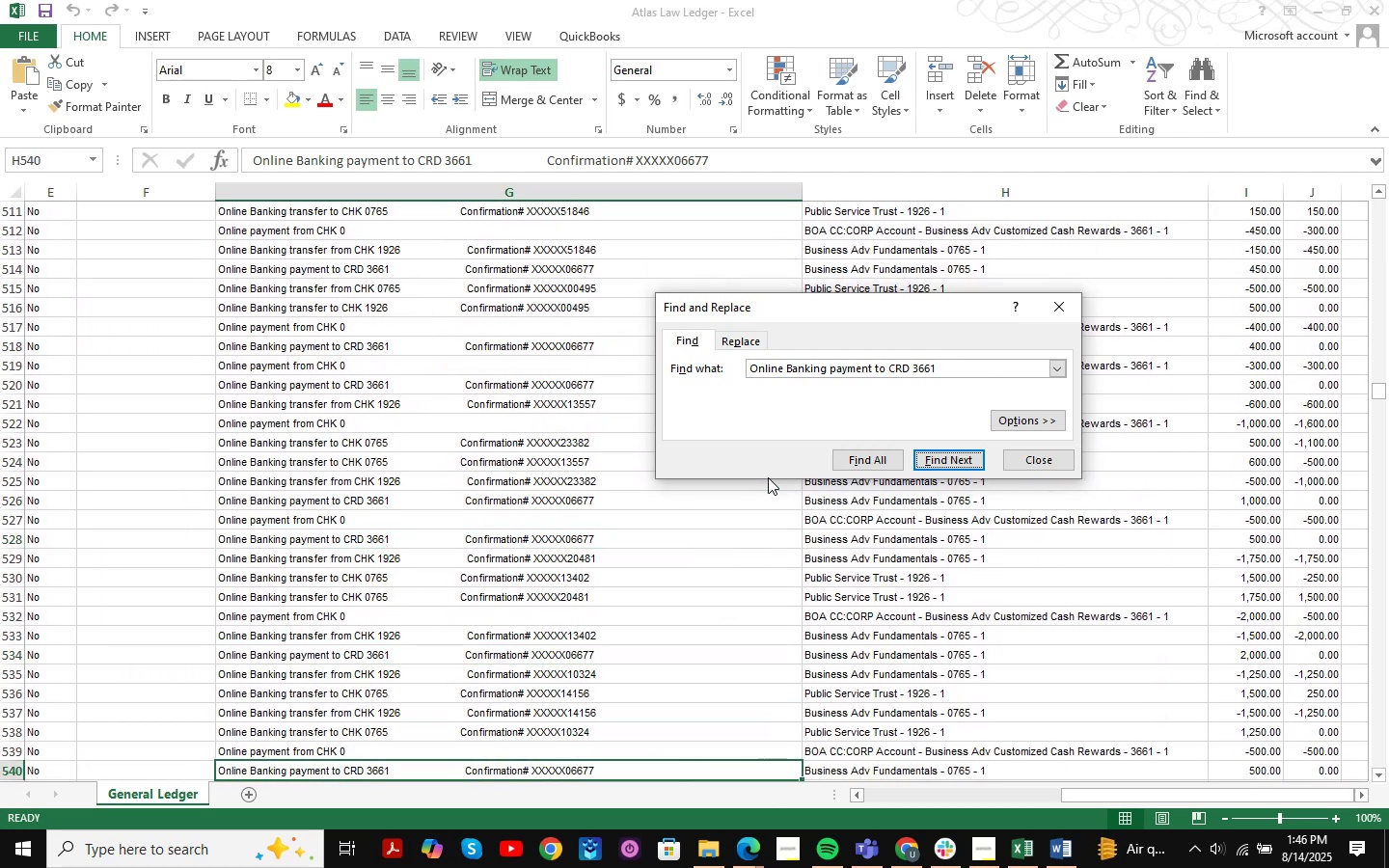 
key(NumpadEnter)
 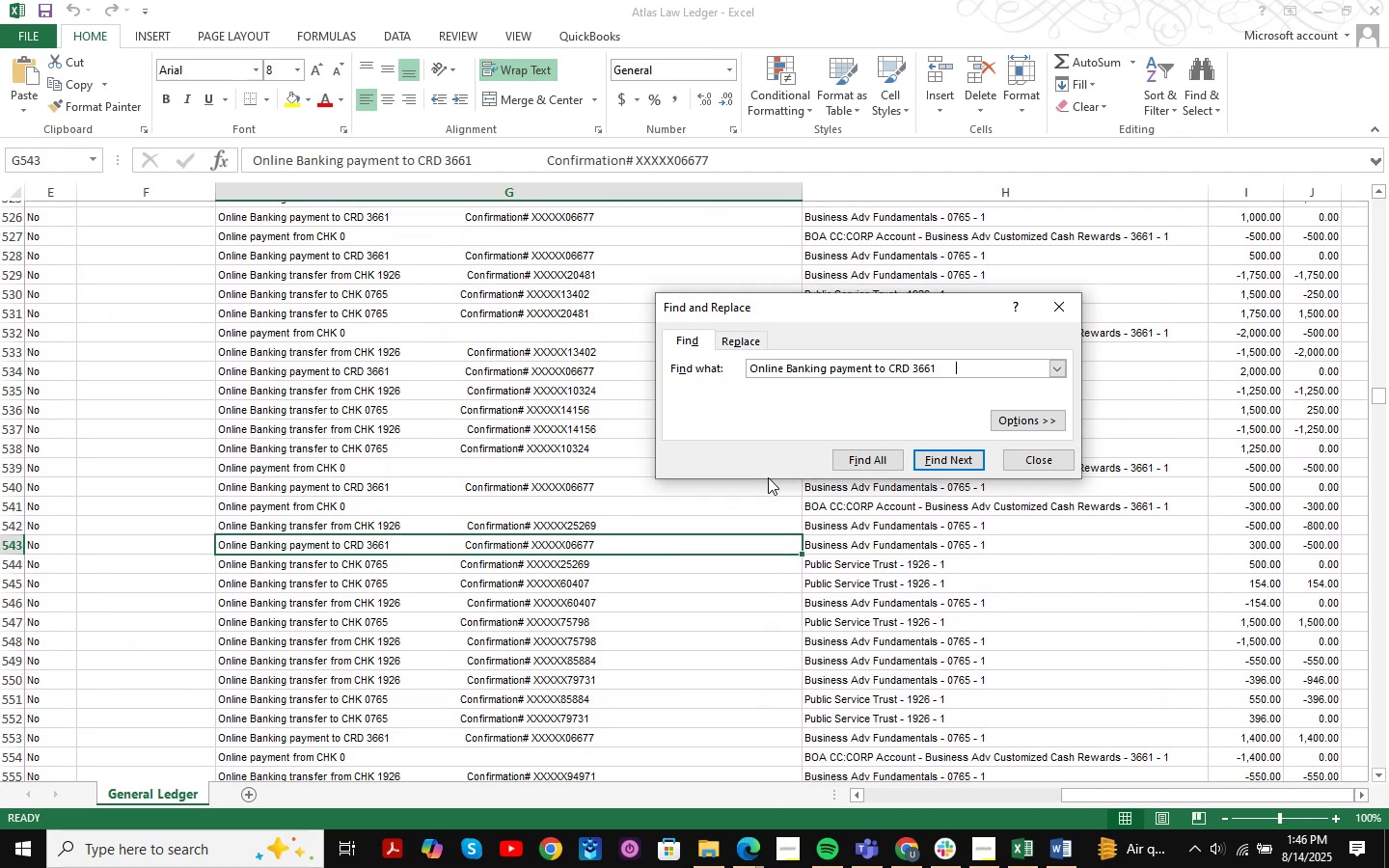 
key(NumpadEnter)
 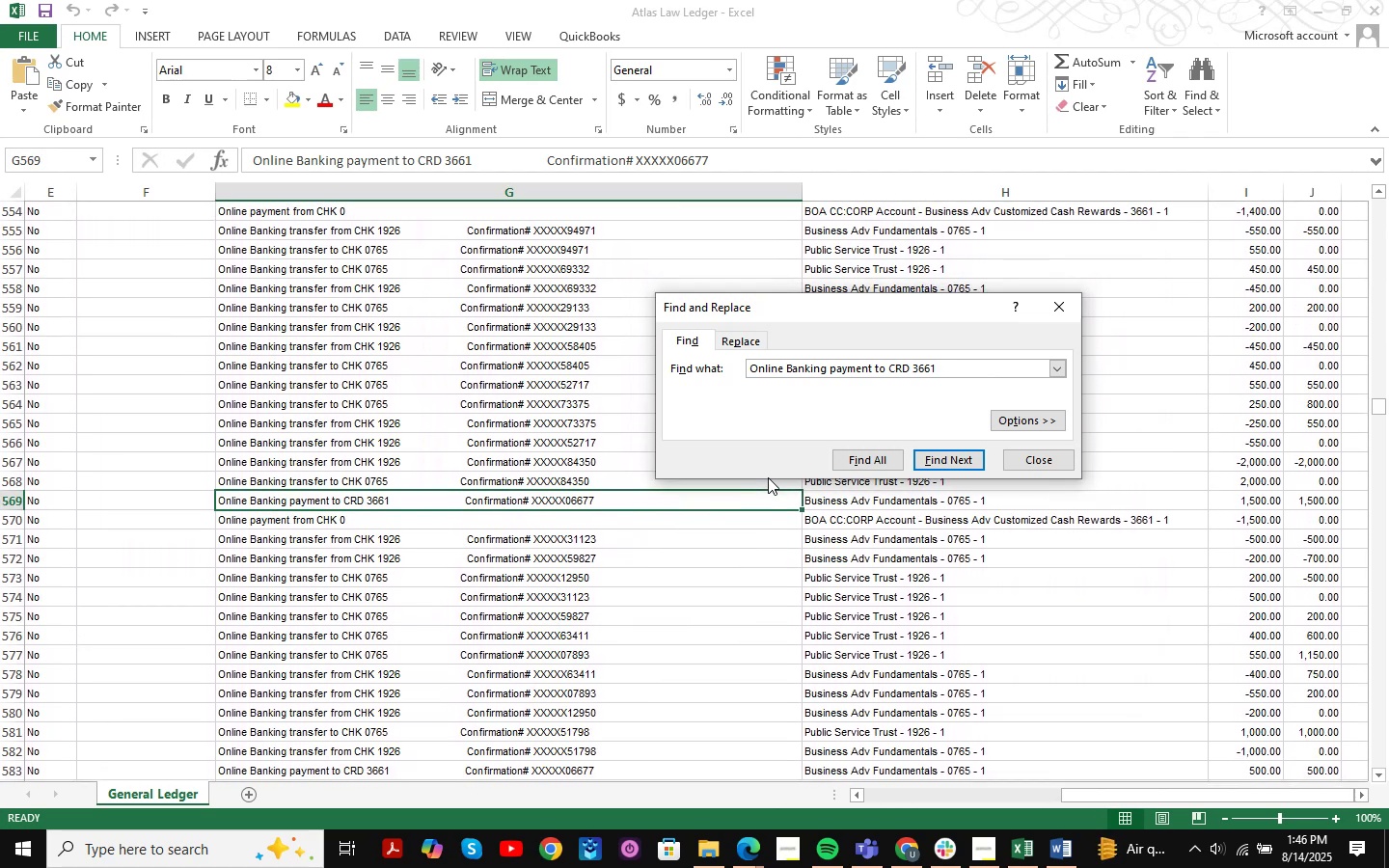 
key(NumpadEnter)
 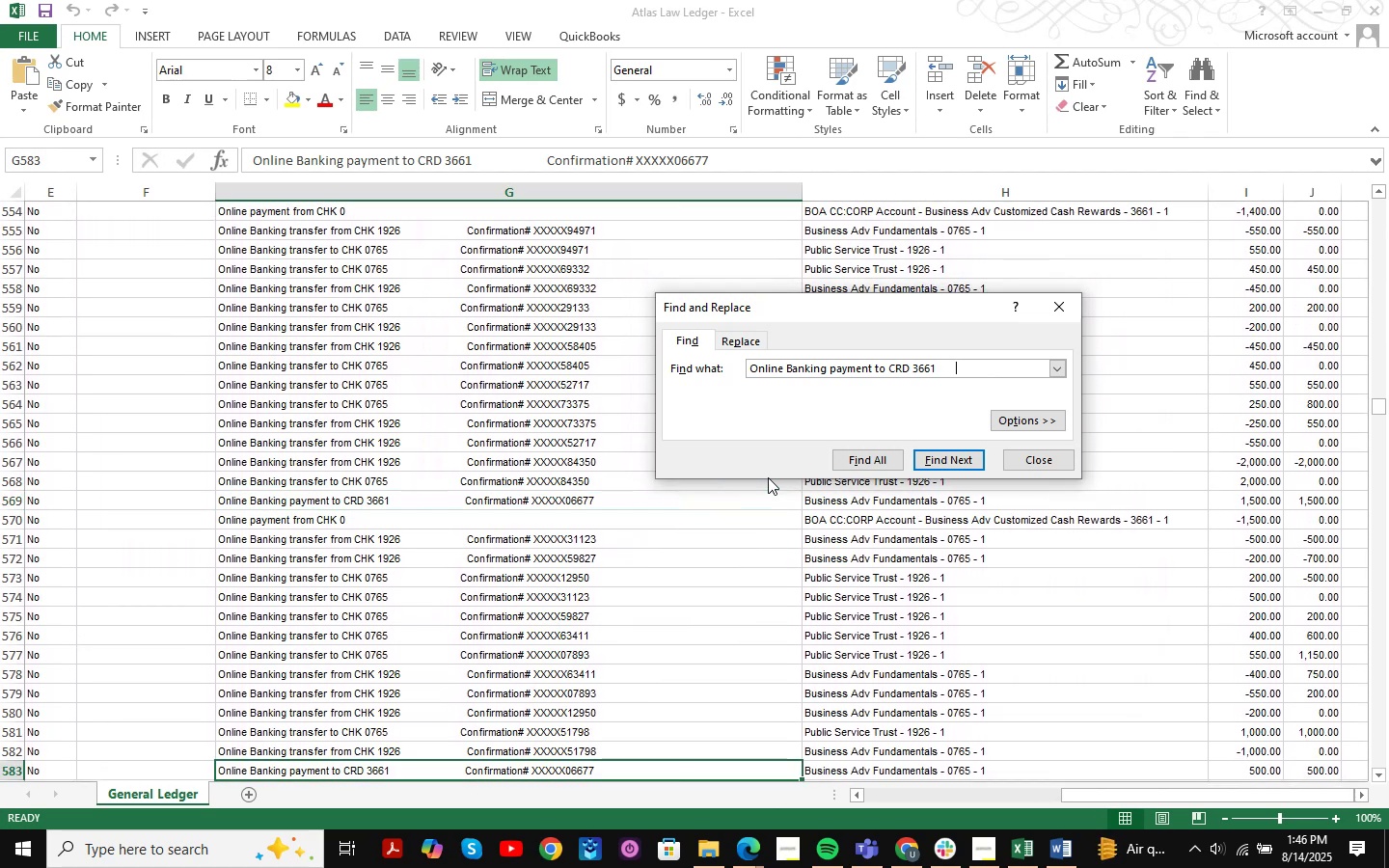 
key(NumpadEnter)
 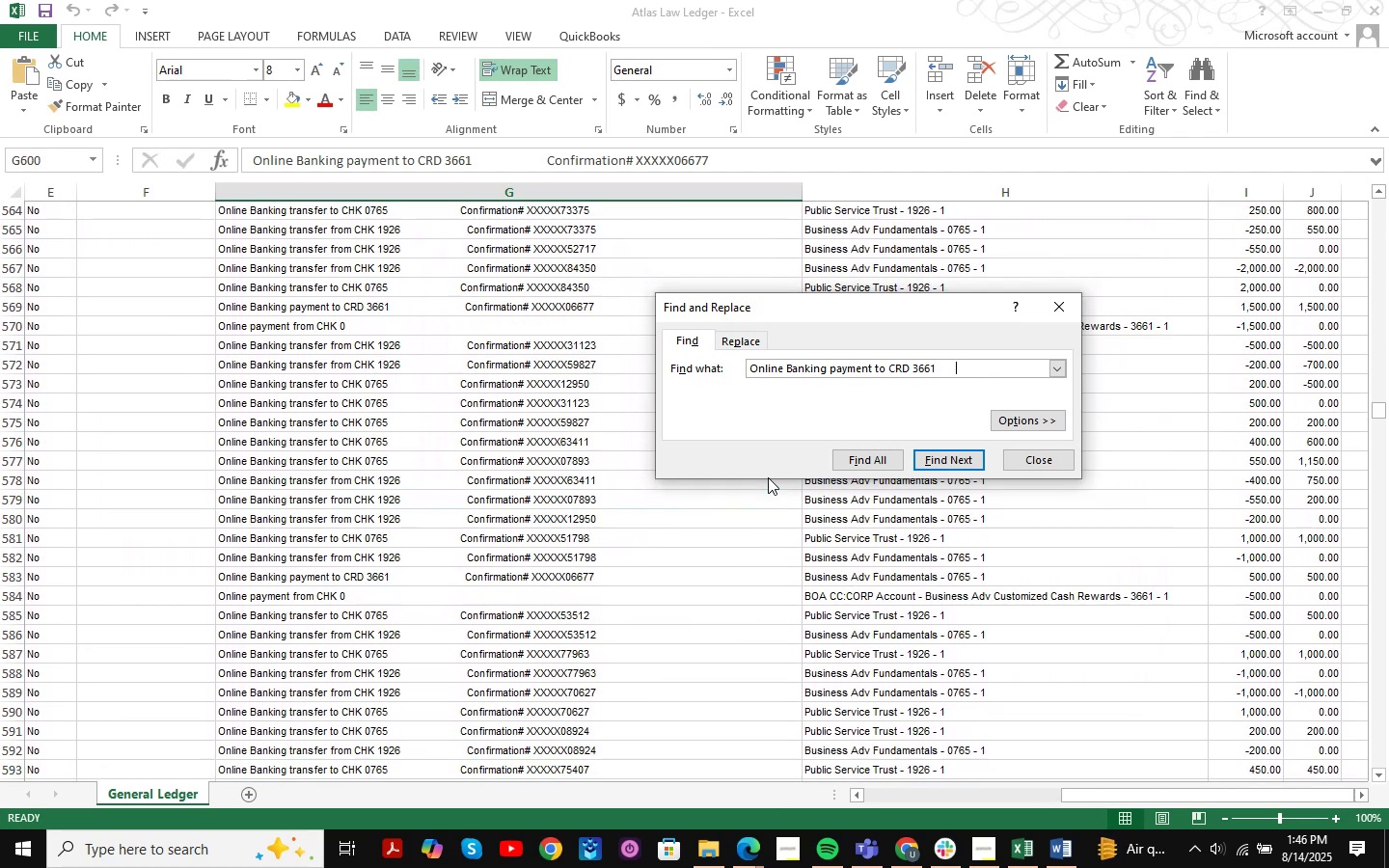 
key(NumpadEnter)
 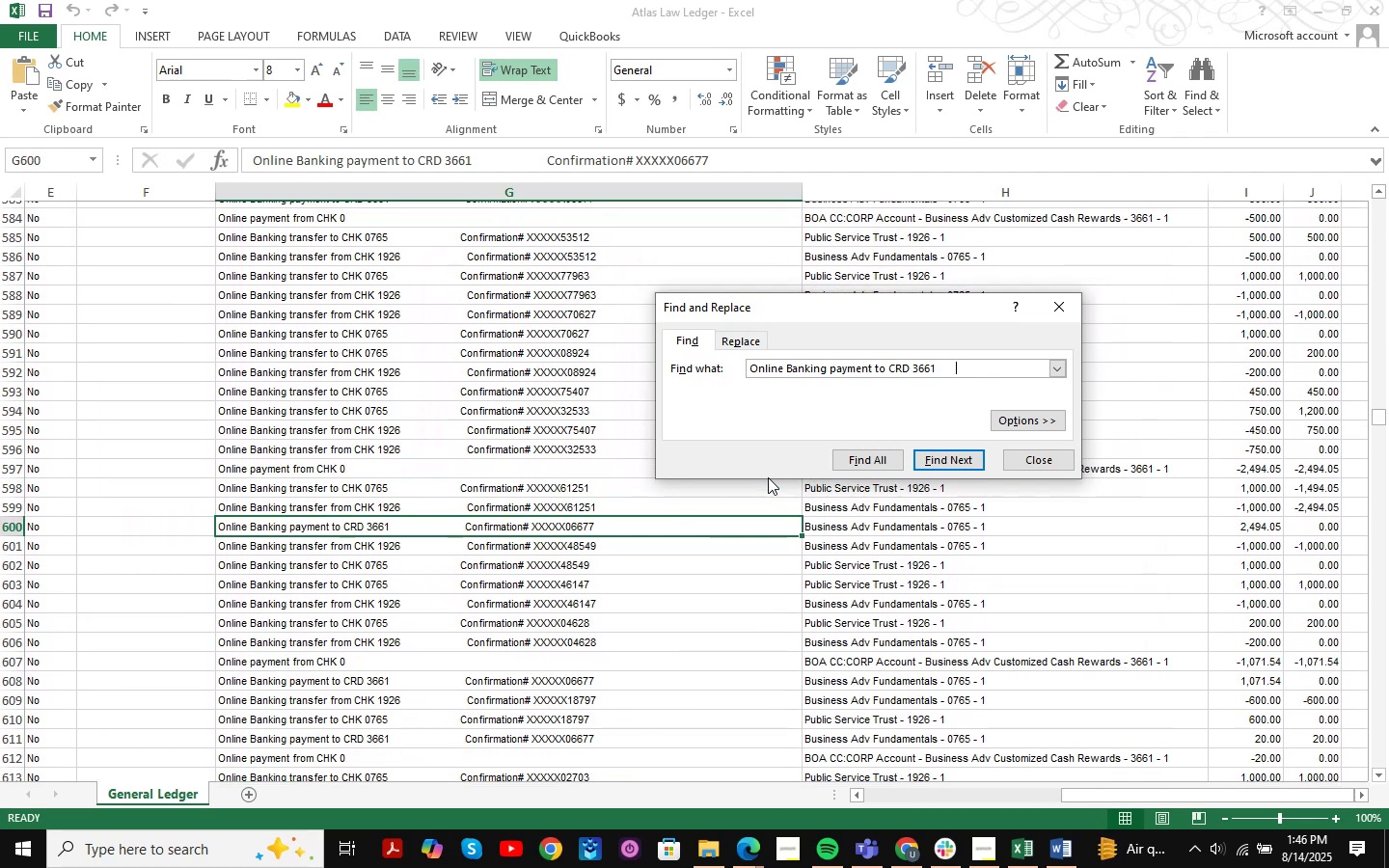 
key(NumpadEnter)
 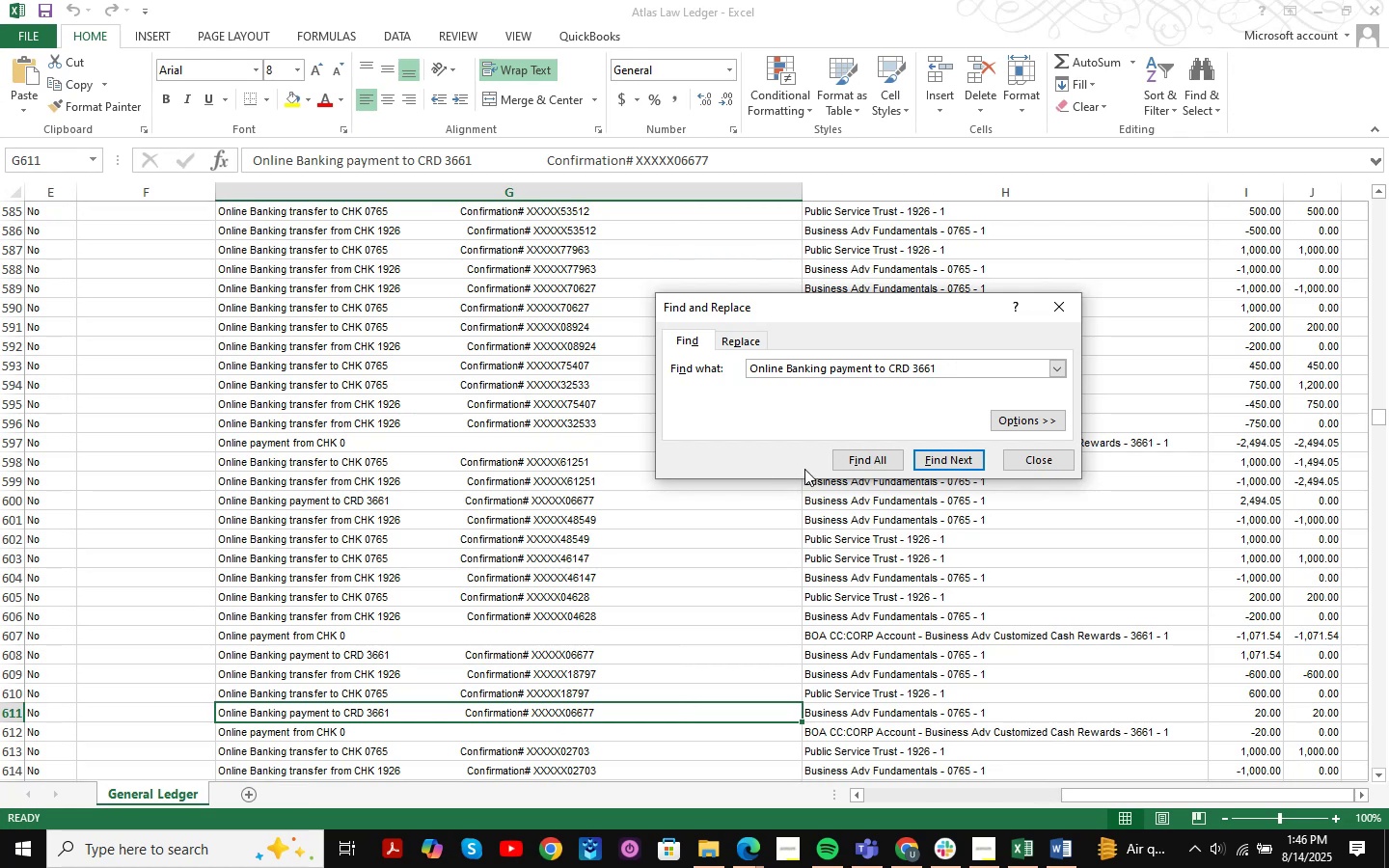 
left_click([858, 457])
 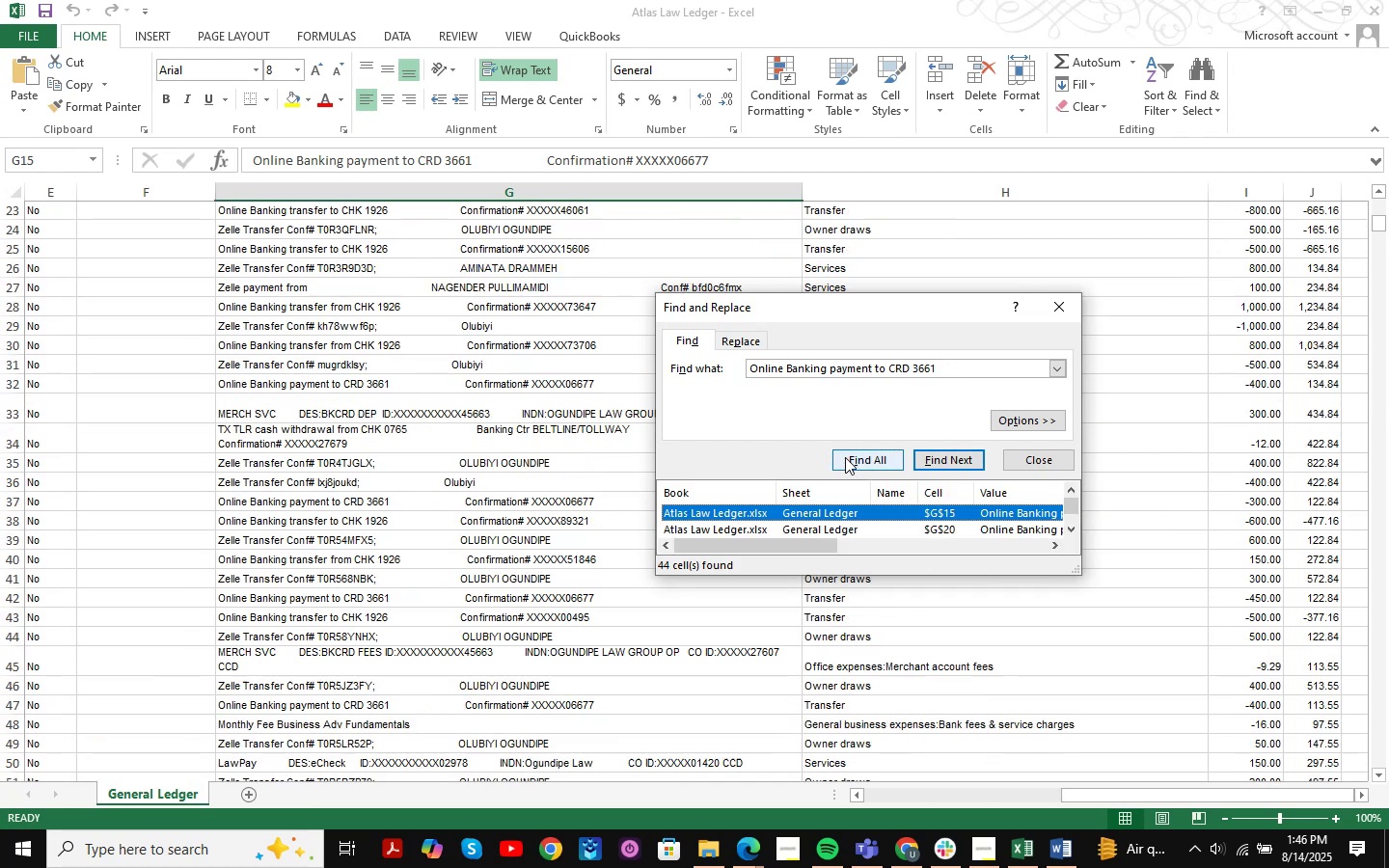 
scroll: coordinate [857, 523], scroll_direction: down, amount: 22.0
 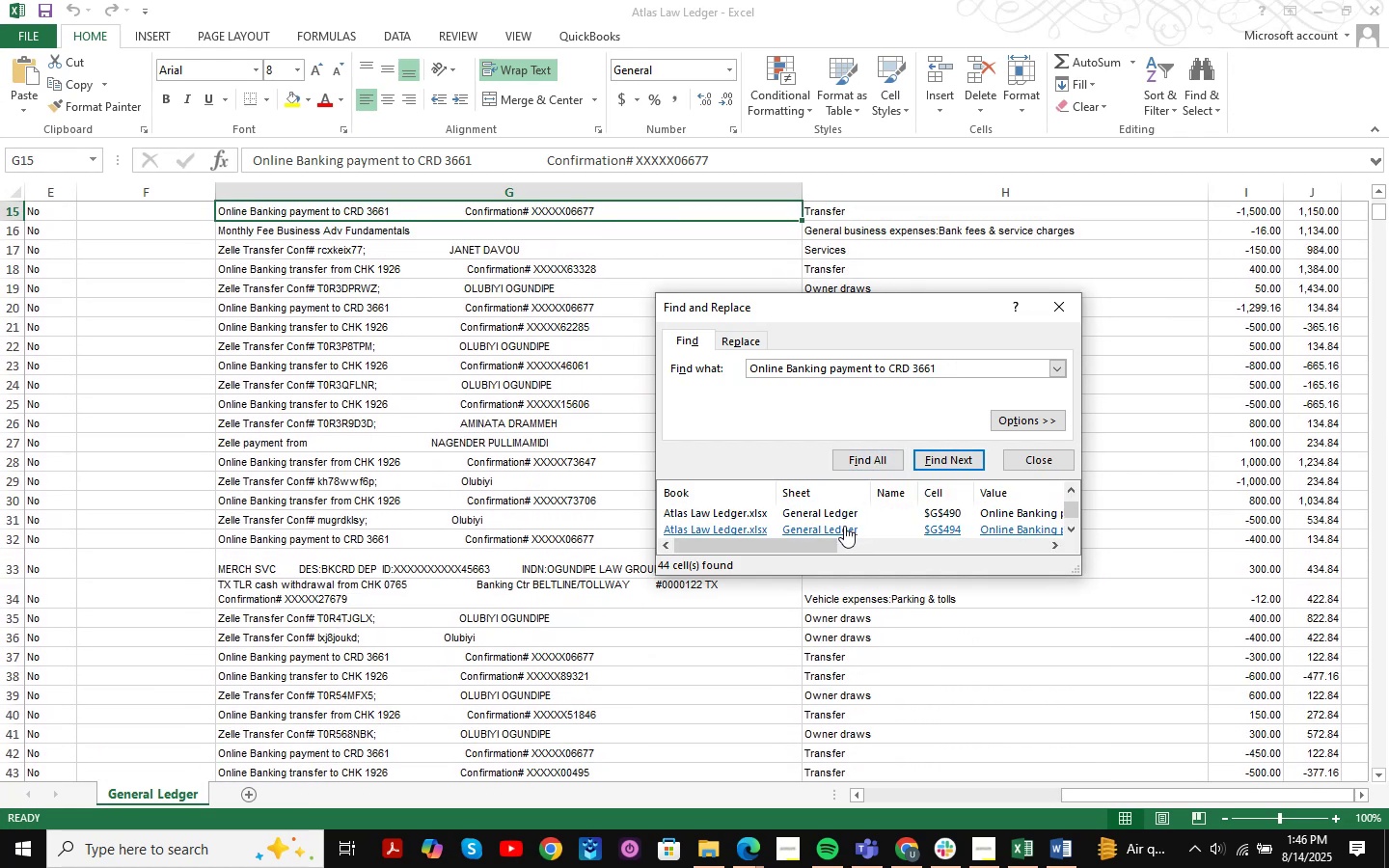 
left_click([844, 526])
 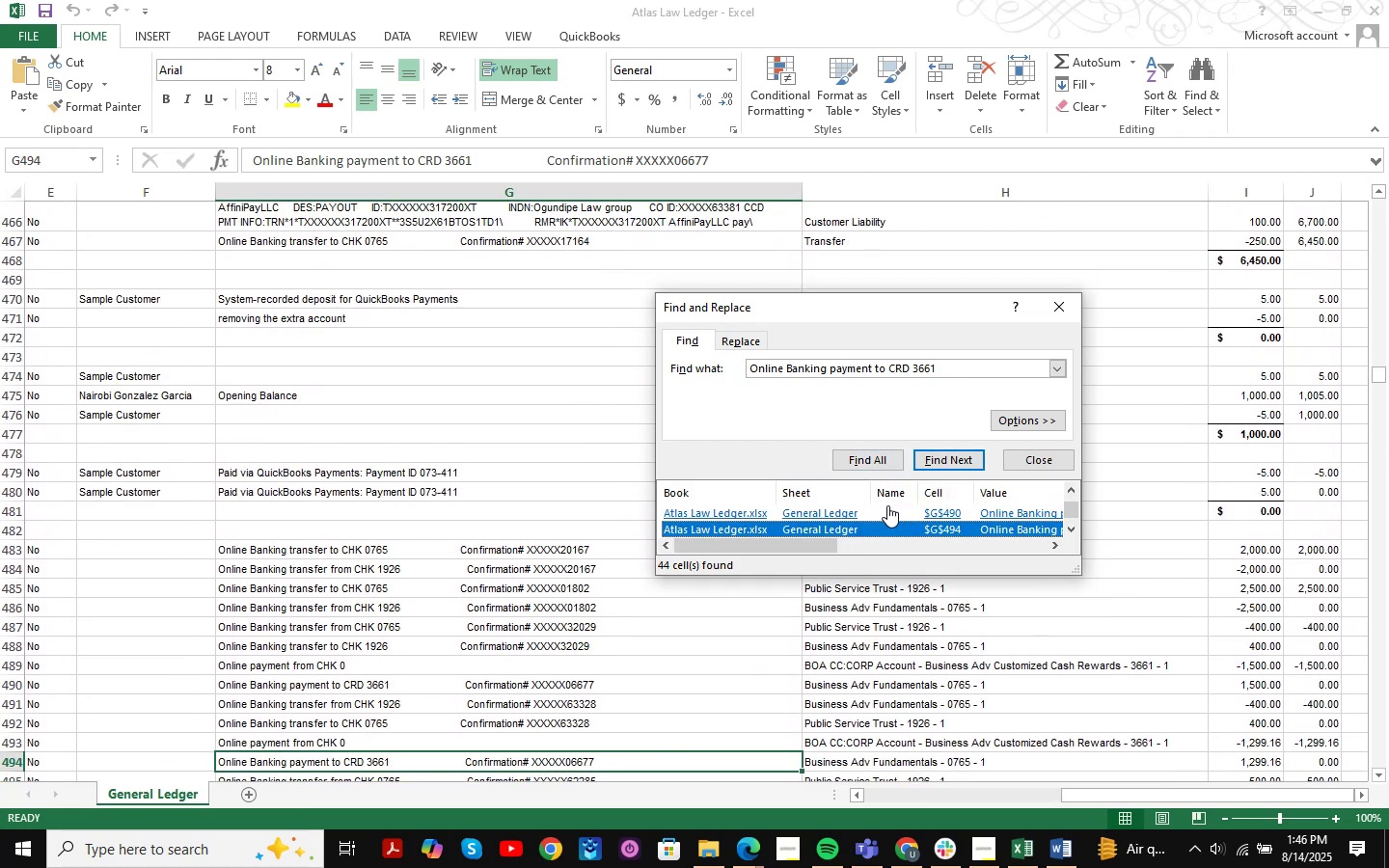 
scroll: coordinate [906, 530], scroll_direction: down, amount: 22.0
 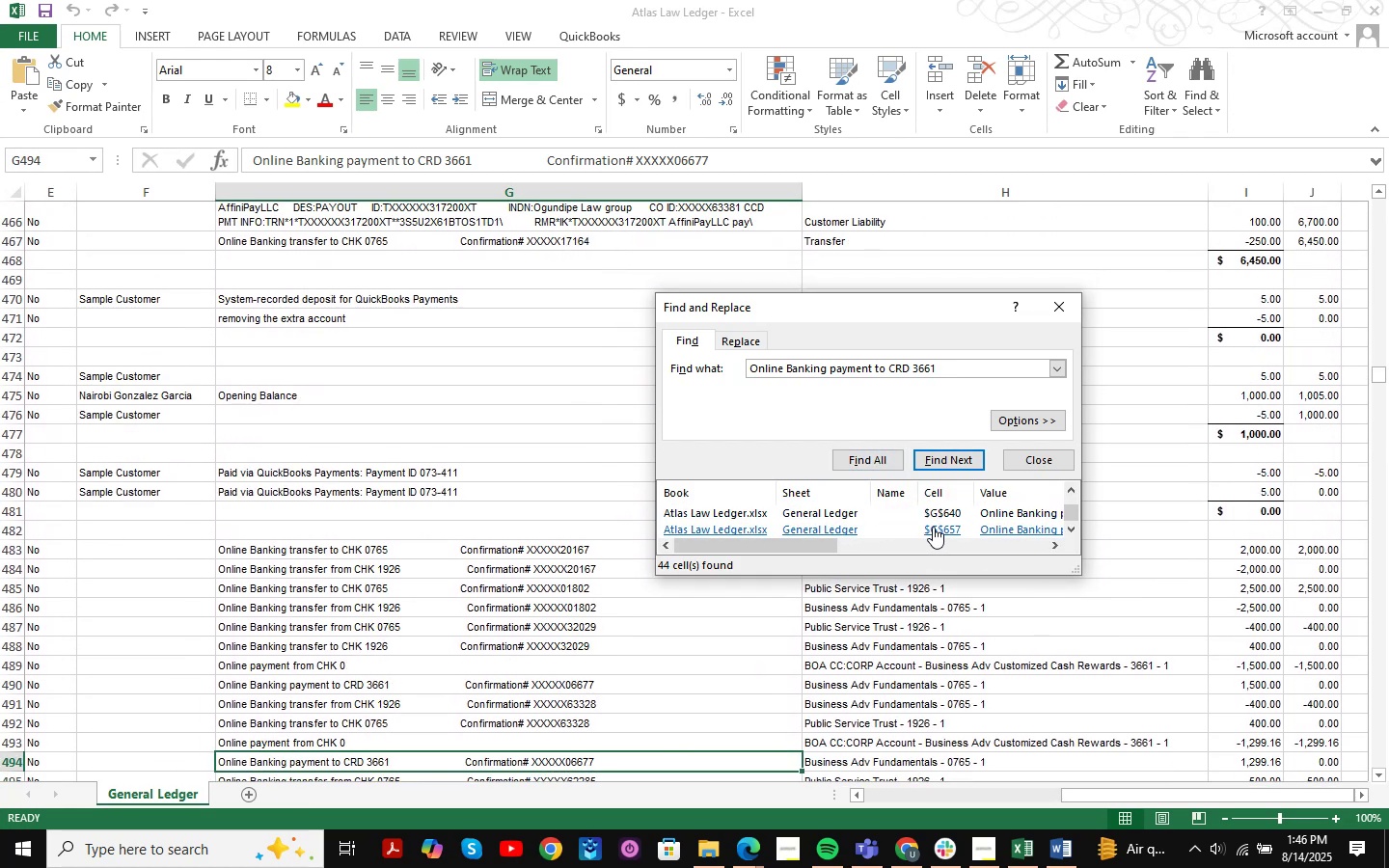 
left_click([935, 527])
 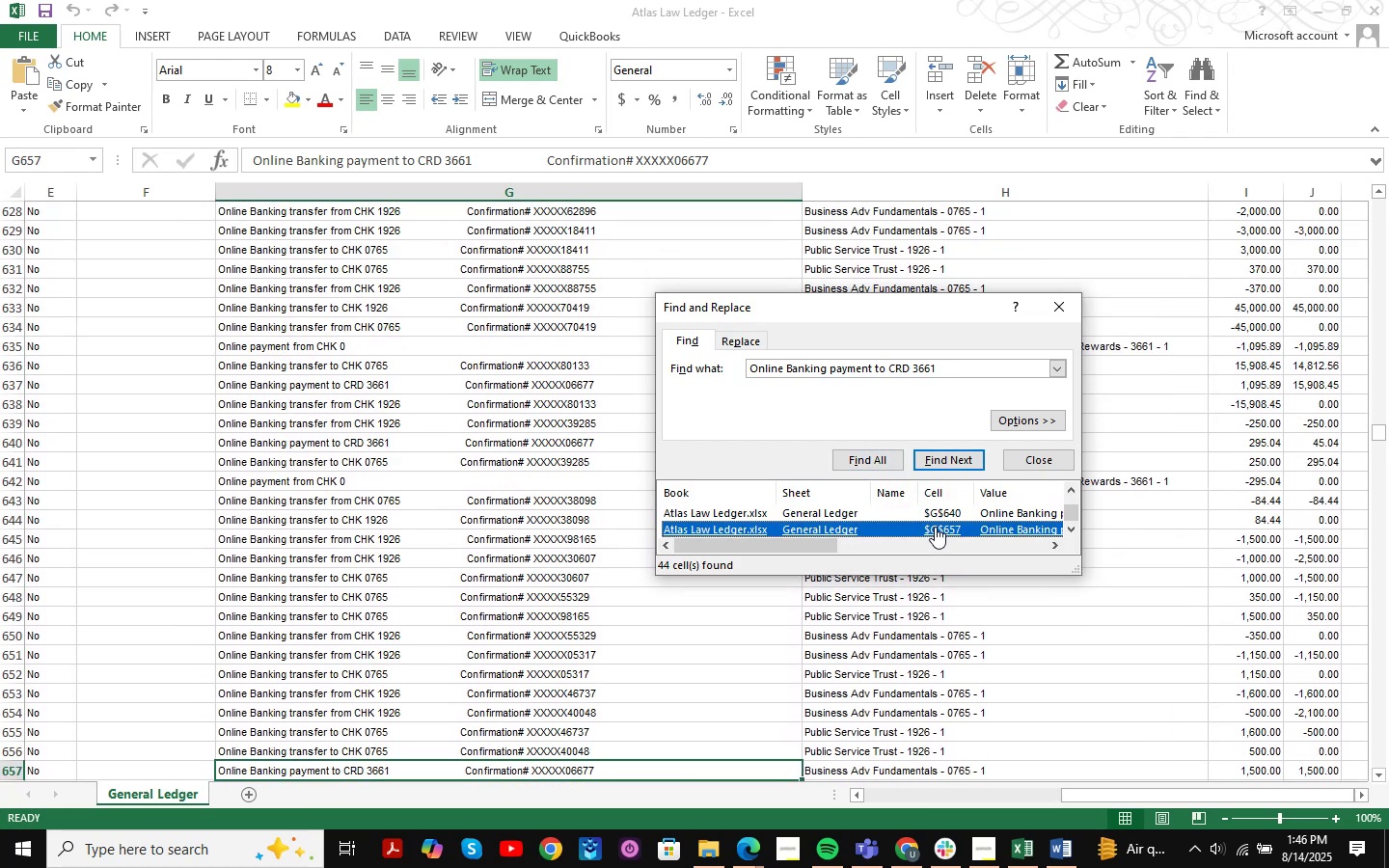 
scroll: coordinate [953, 514], scroll_direction: down, amount: 1.0
 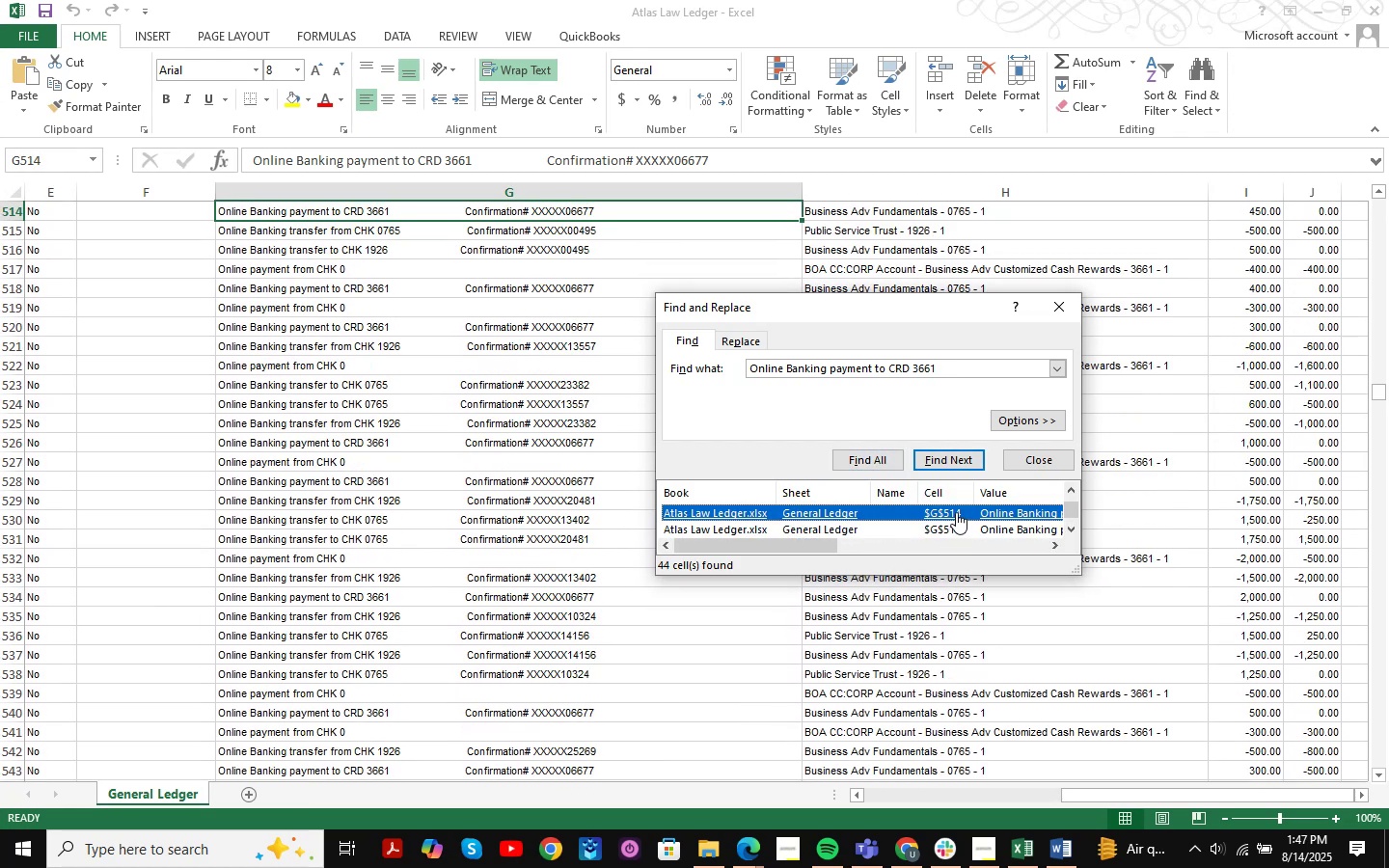 
scroll: coordinate [954, 536], scroll_direction: up, amount: 8.0
 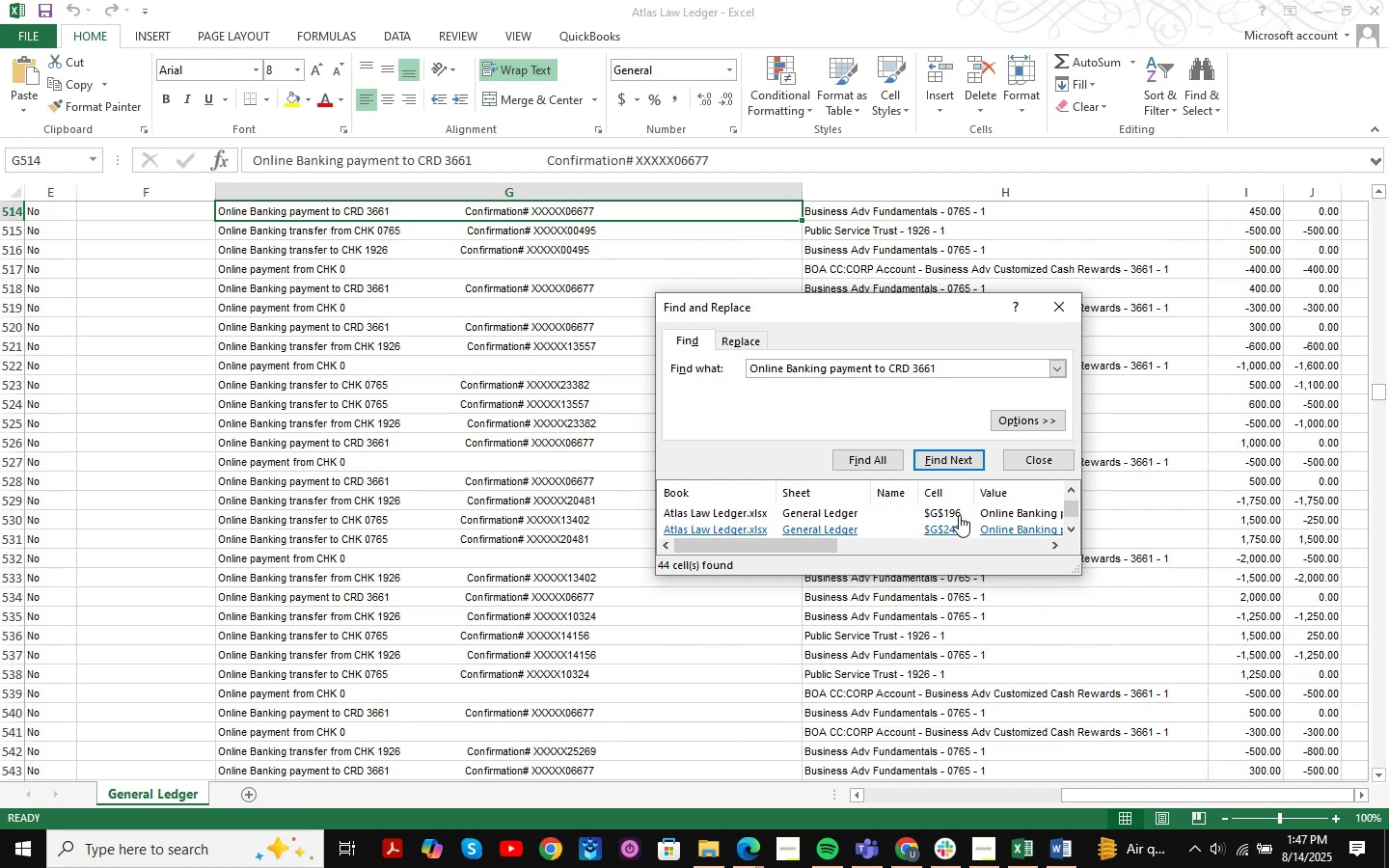 
left_click([959, 512])
 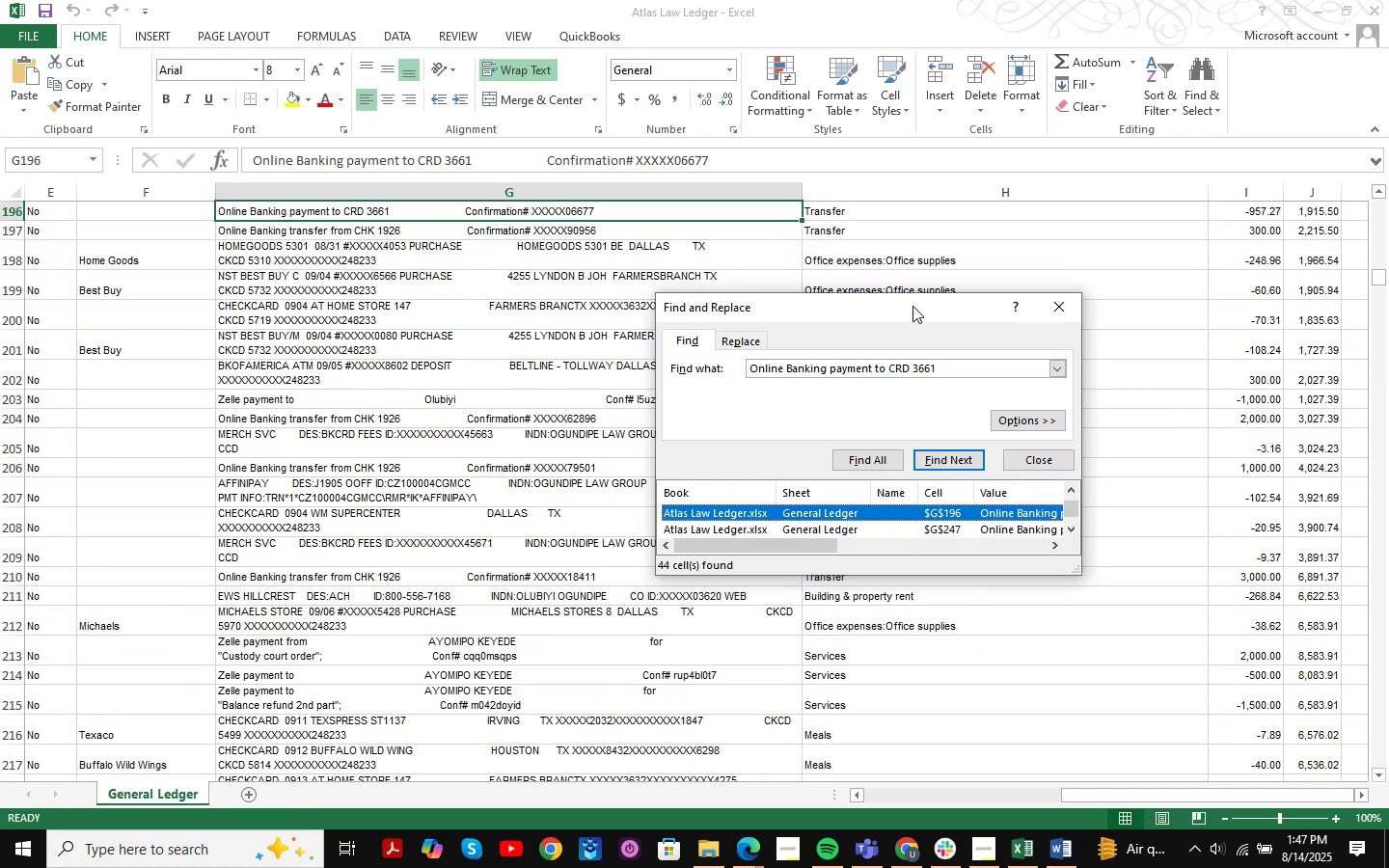 
left_click([1056, 308])
 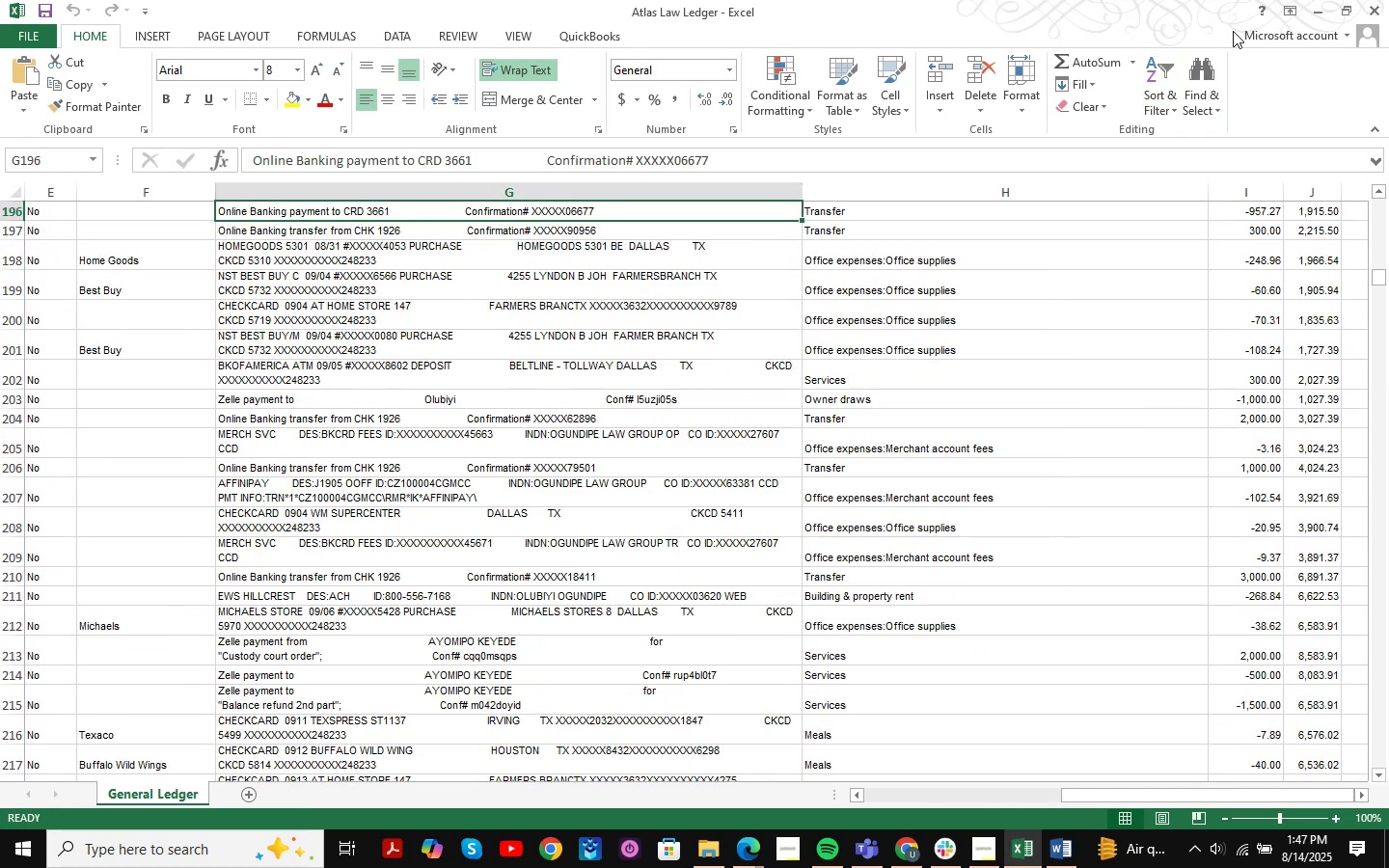 
left_click([1314, 9])
 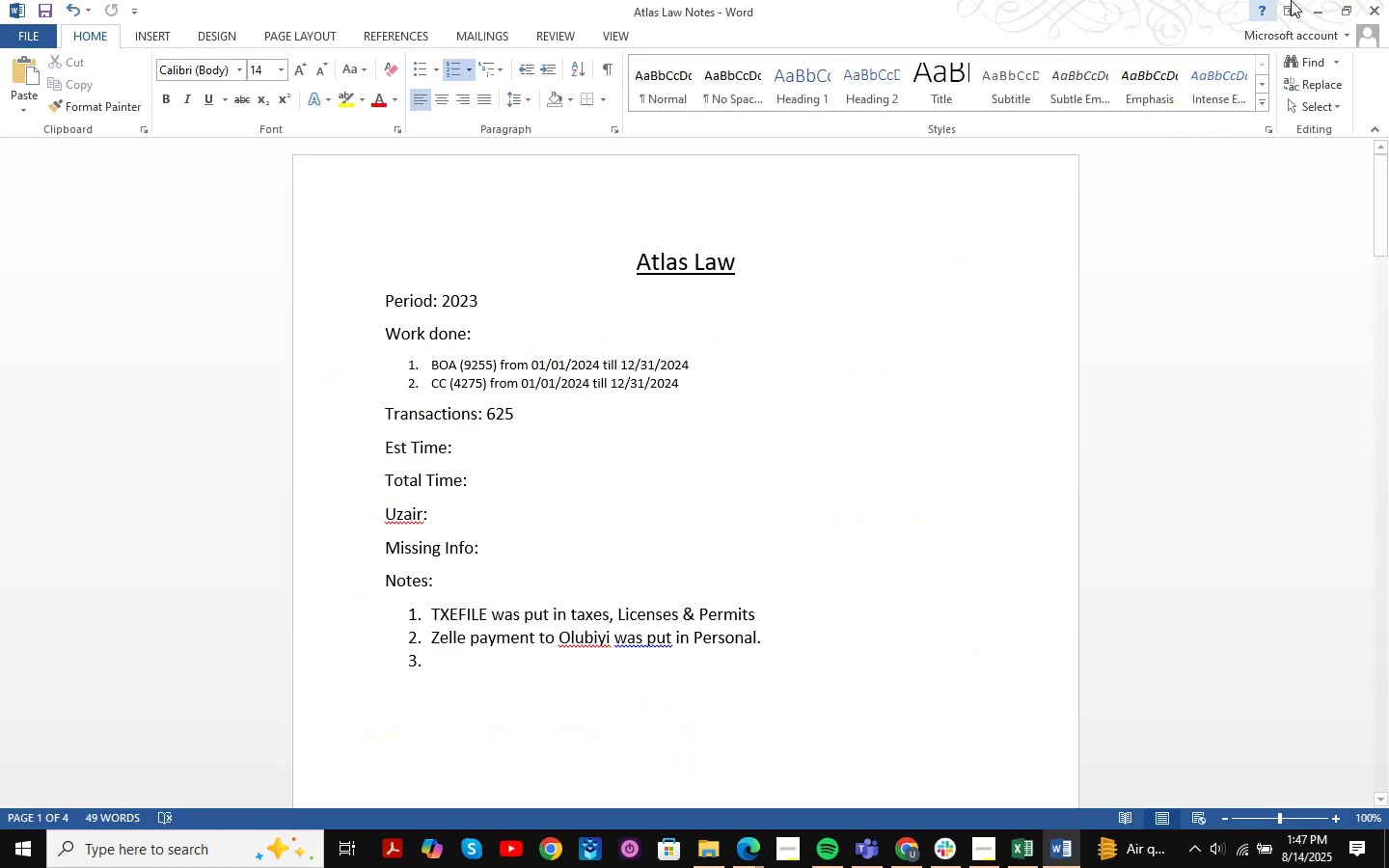 
left_click([1305, 11])
 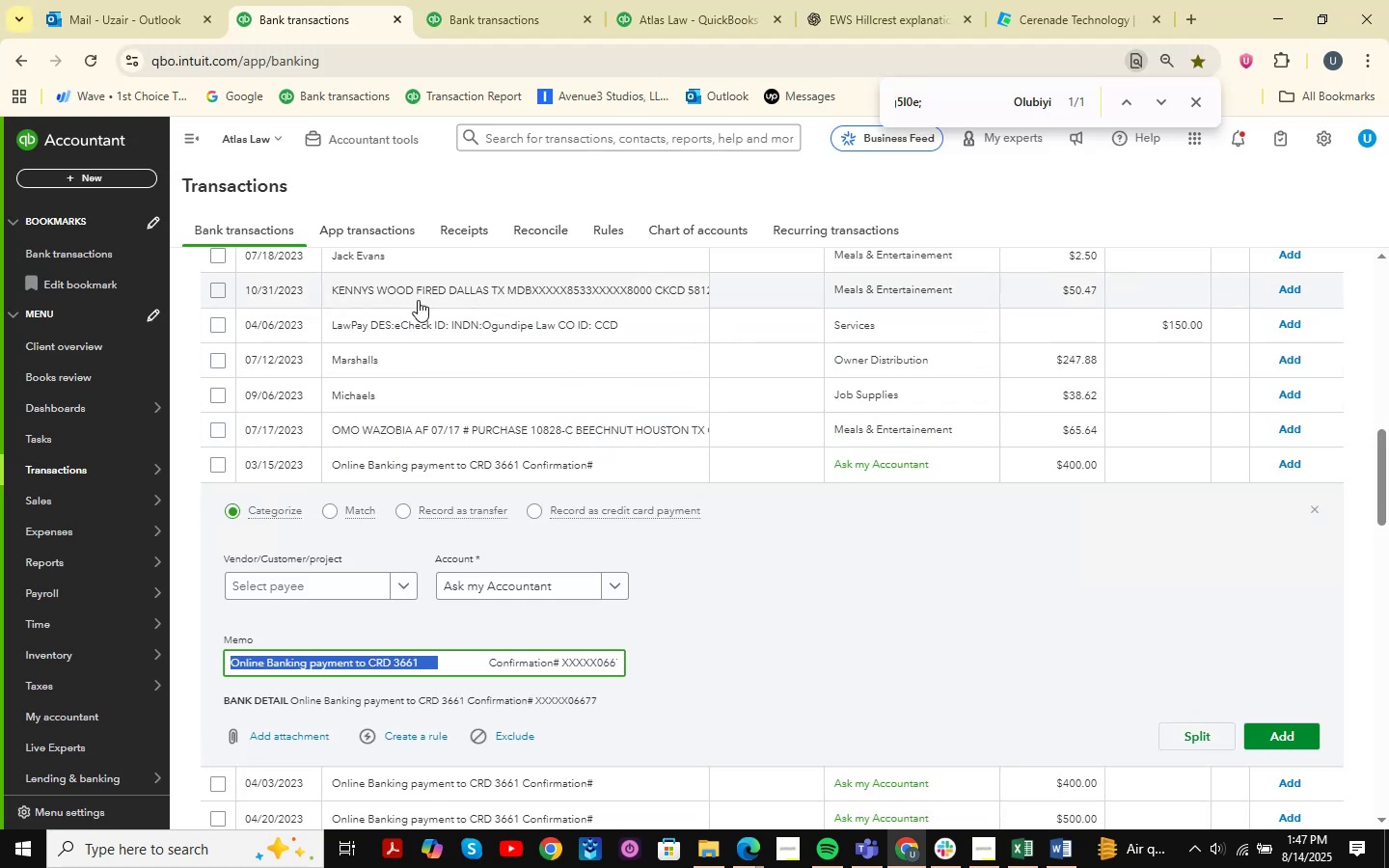 
left_click([532, 663])
 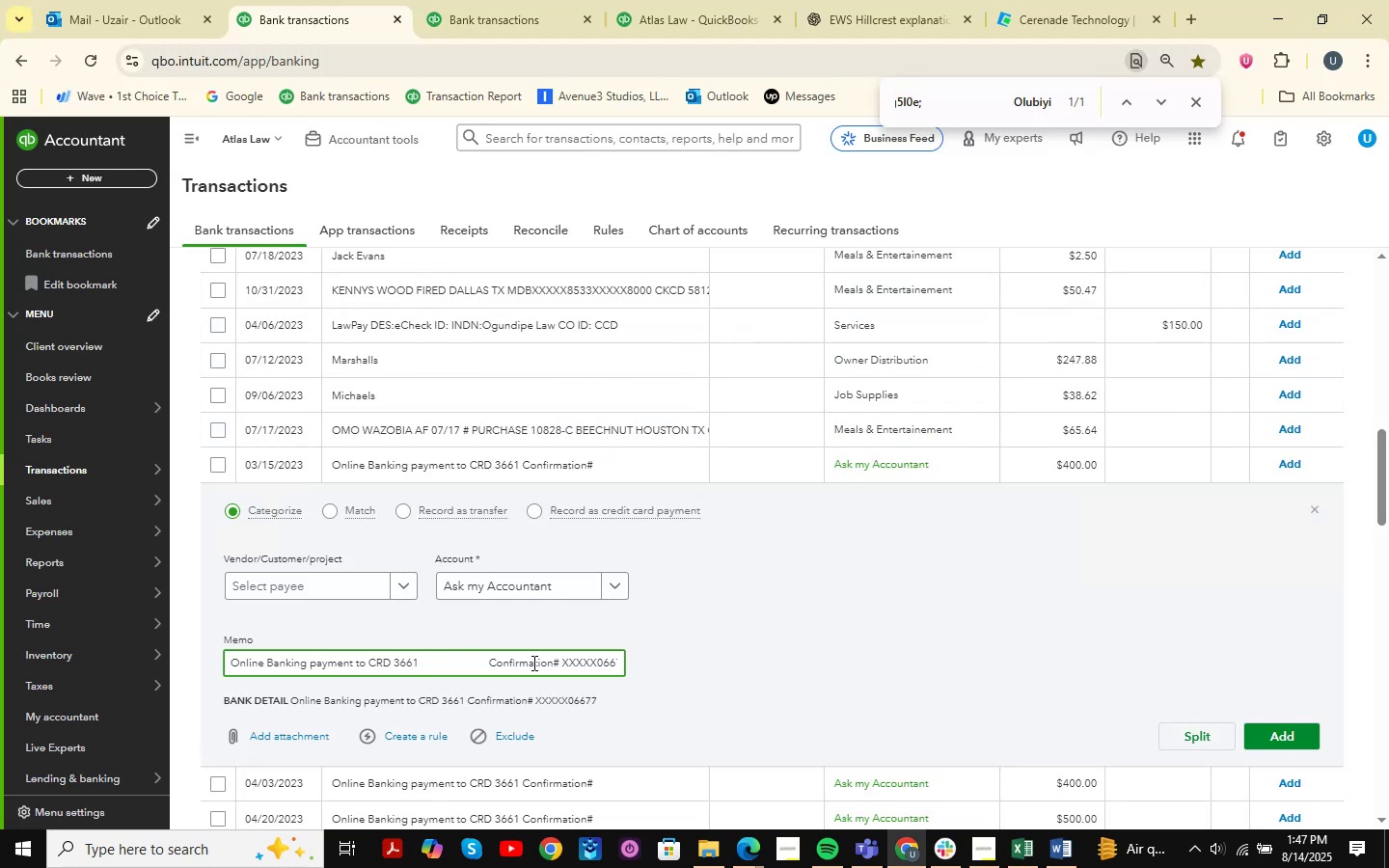 
left_click_drag(start_coordinate=[532, 663], to_coordinate=[663, 667])
 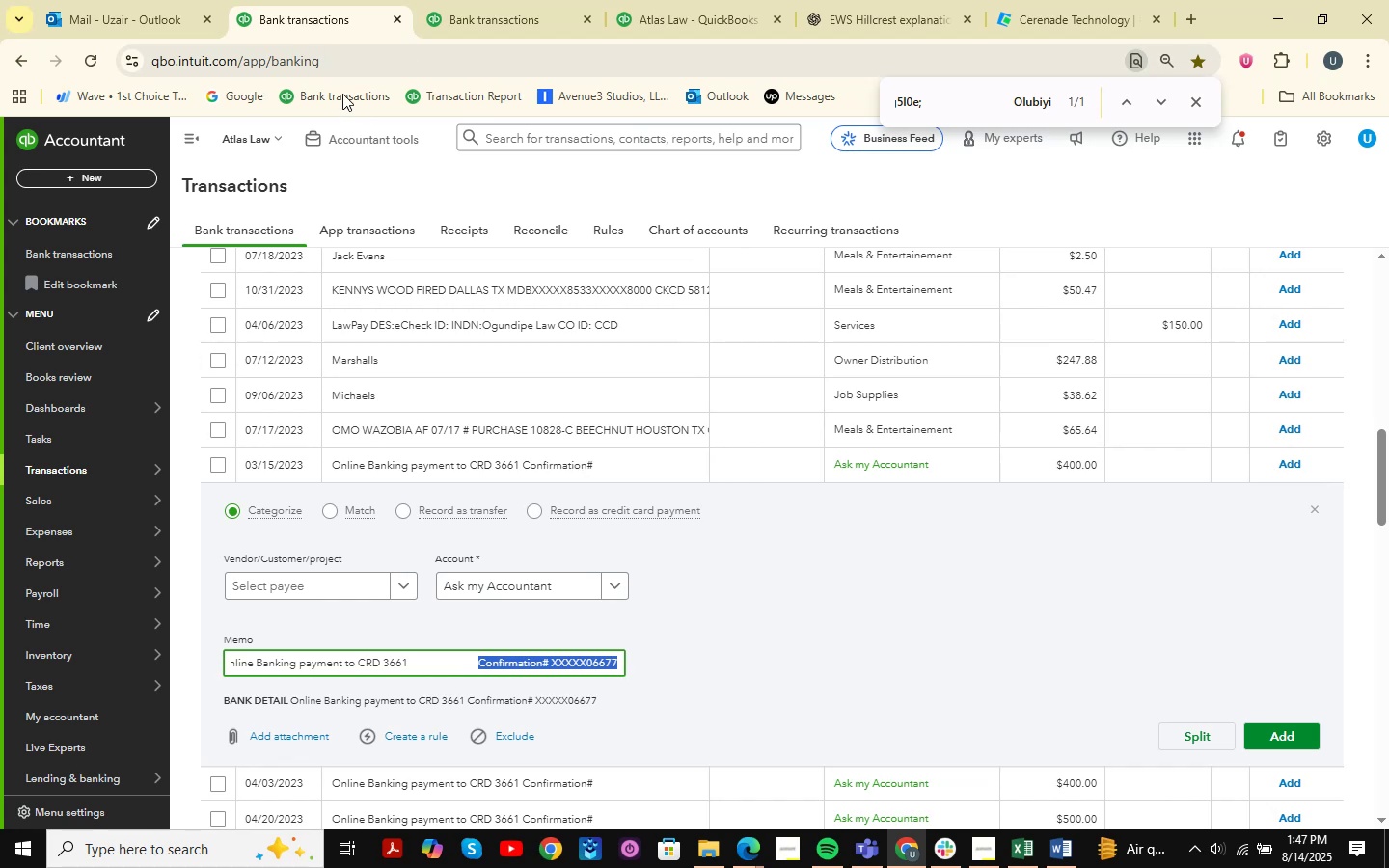 
left_click([477, 0])
 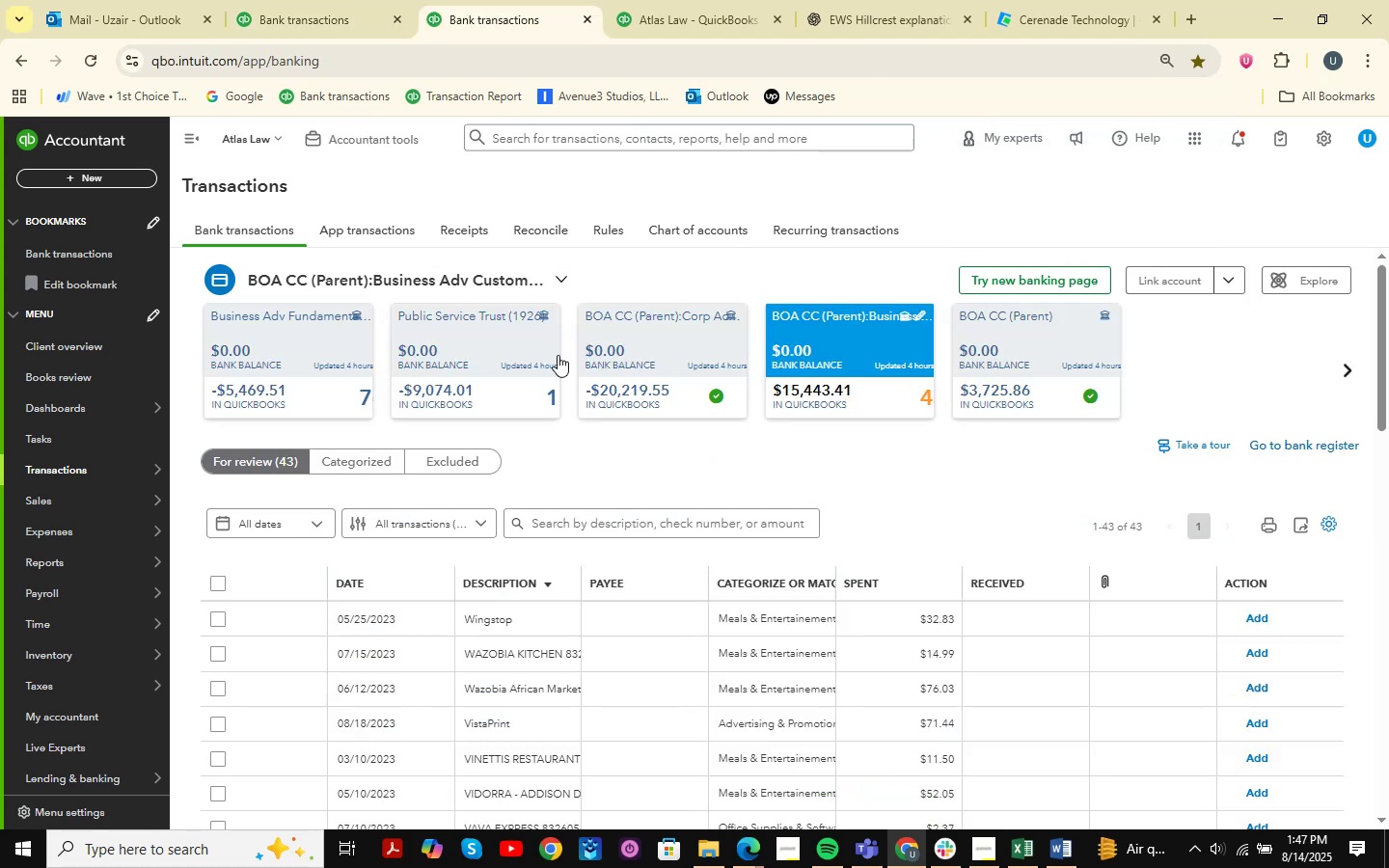 
scroll: coordinate [990, 369], scroll_direction: up, amount: 1.0
 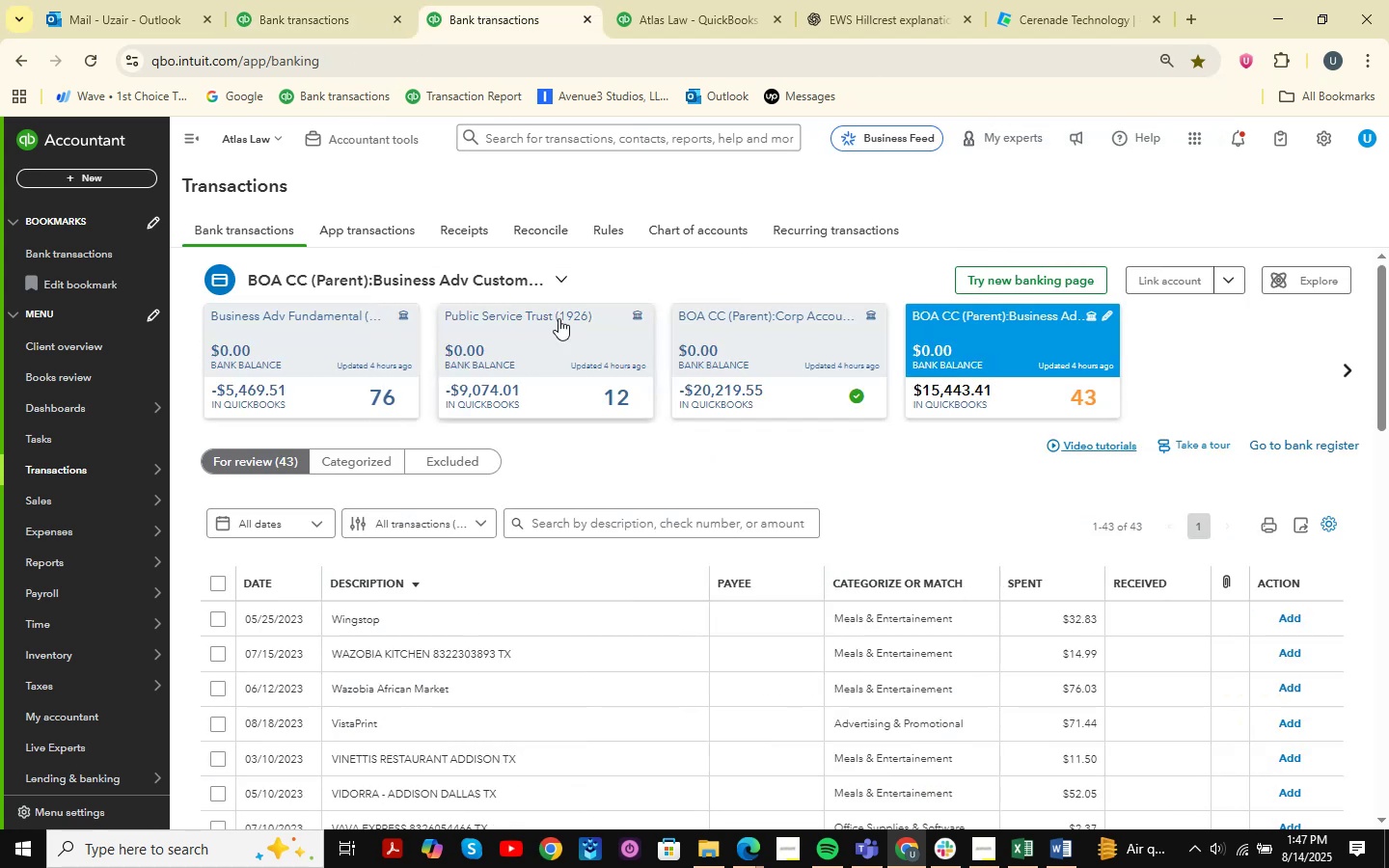 
left_click([550, 282])
 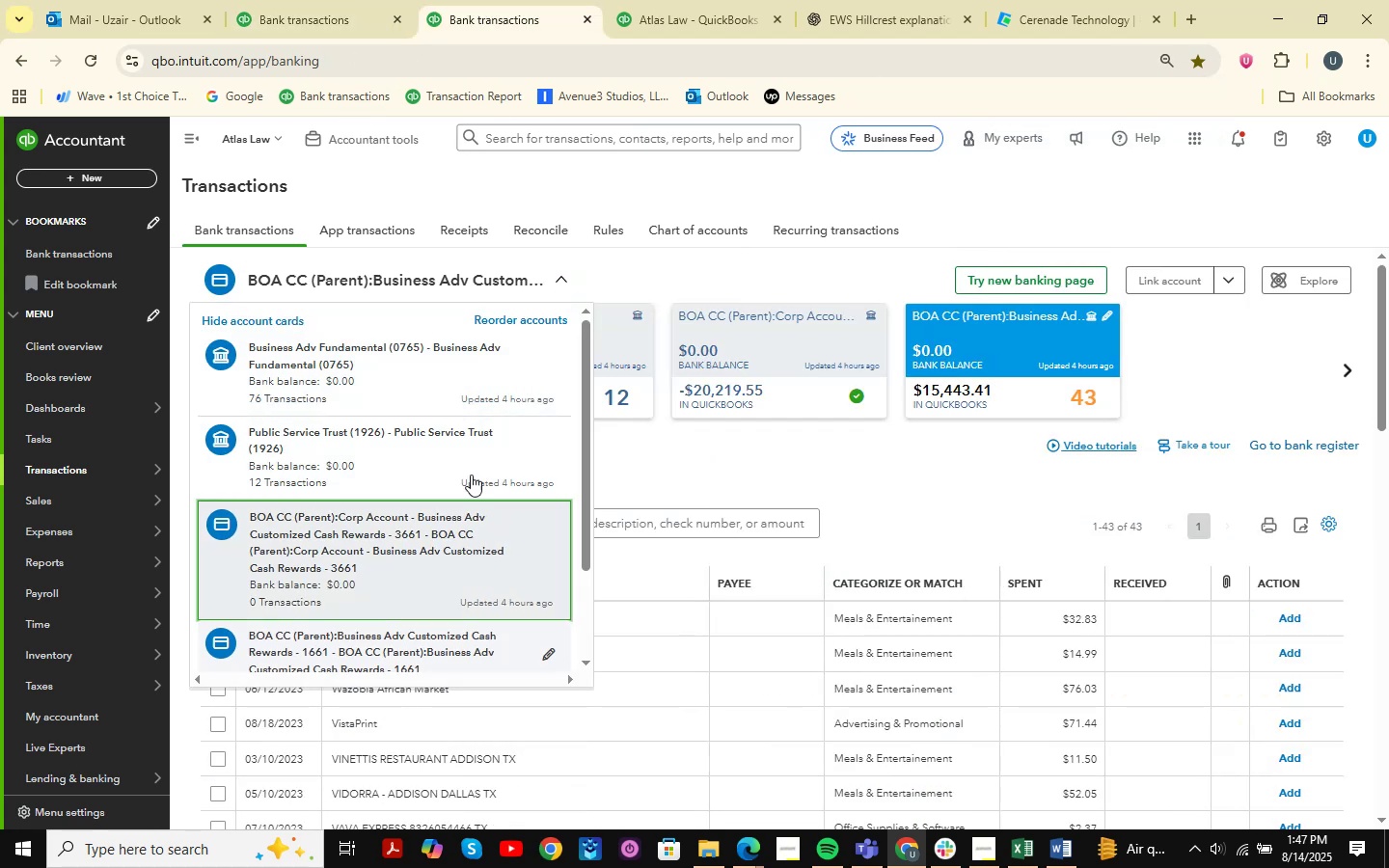 
left_click([316, 0])
 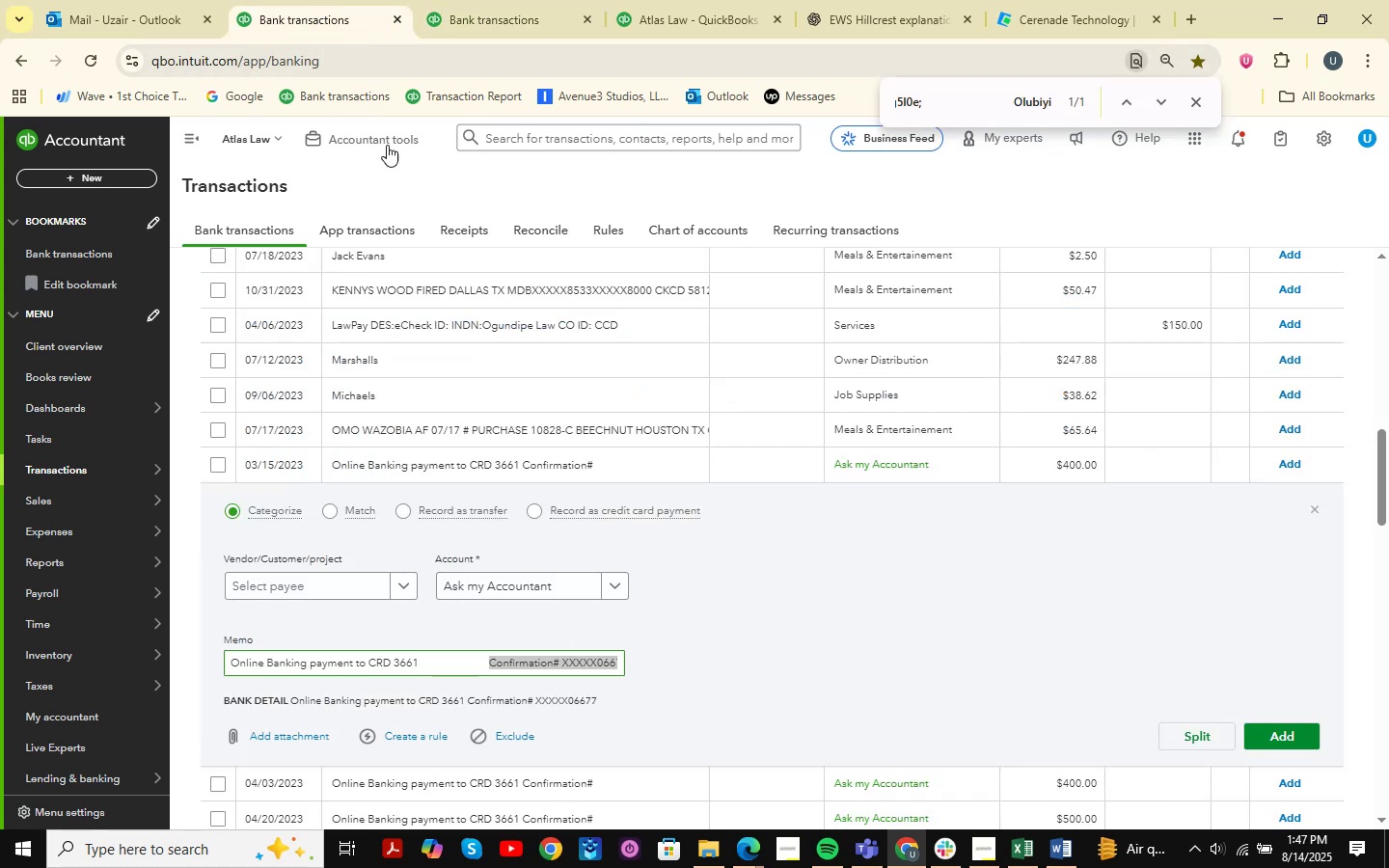 
left_click([499, 0])
 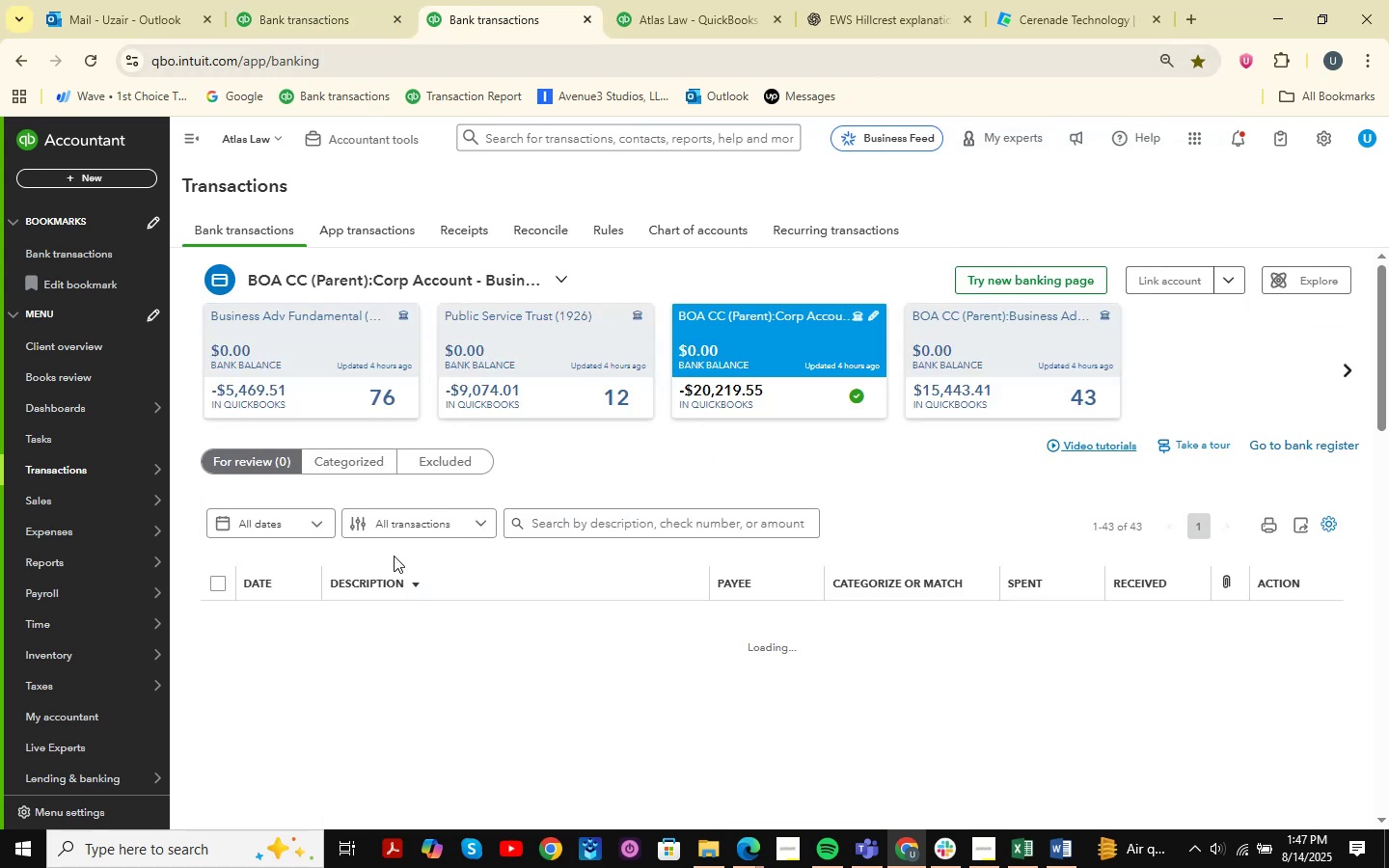 
left_click([380, 0])
 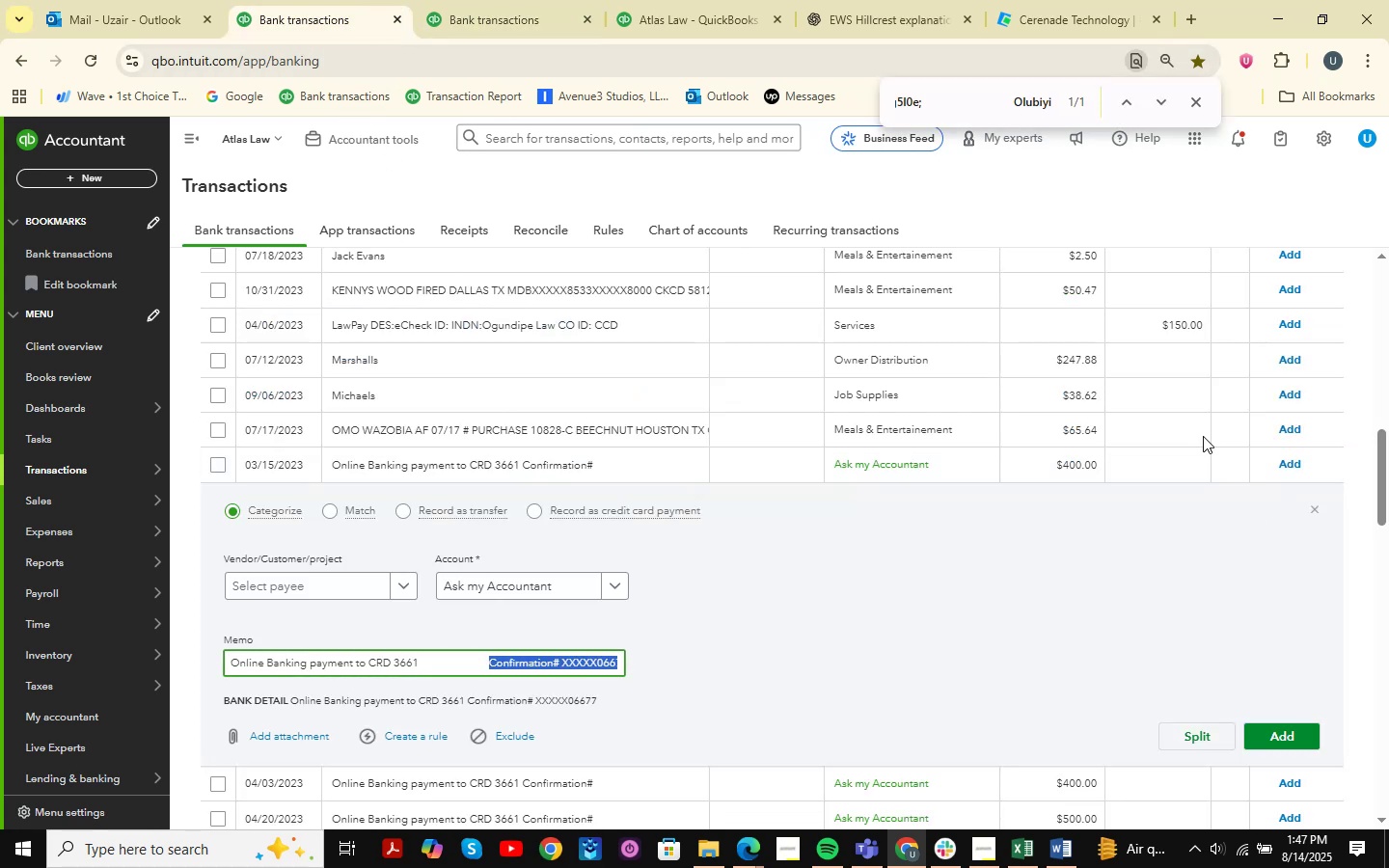 
left_click([713, 0])
 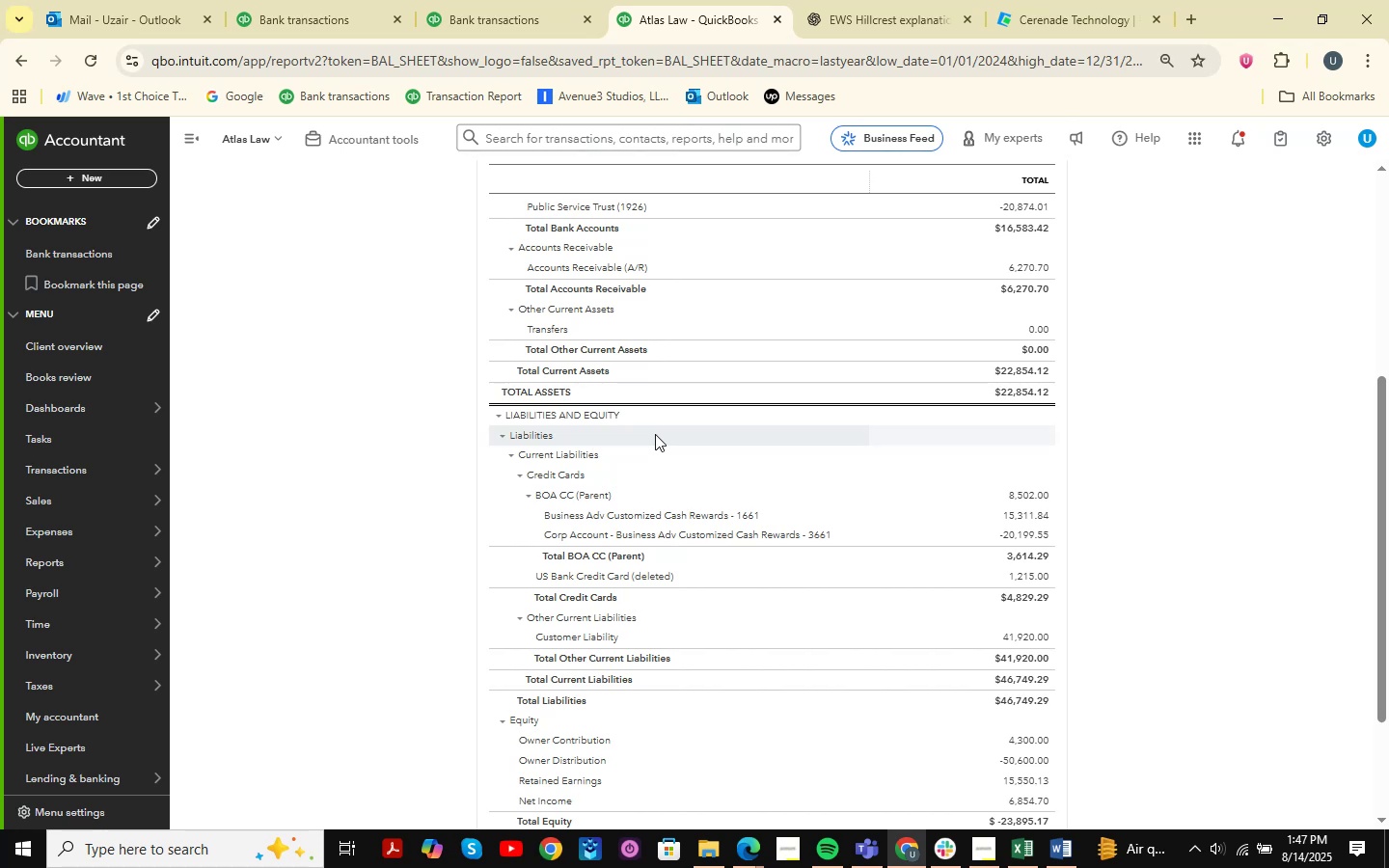 
wait(5.2)
 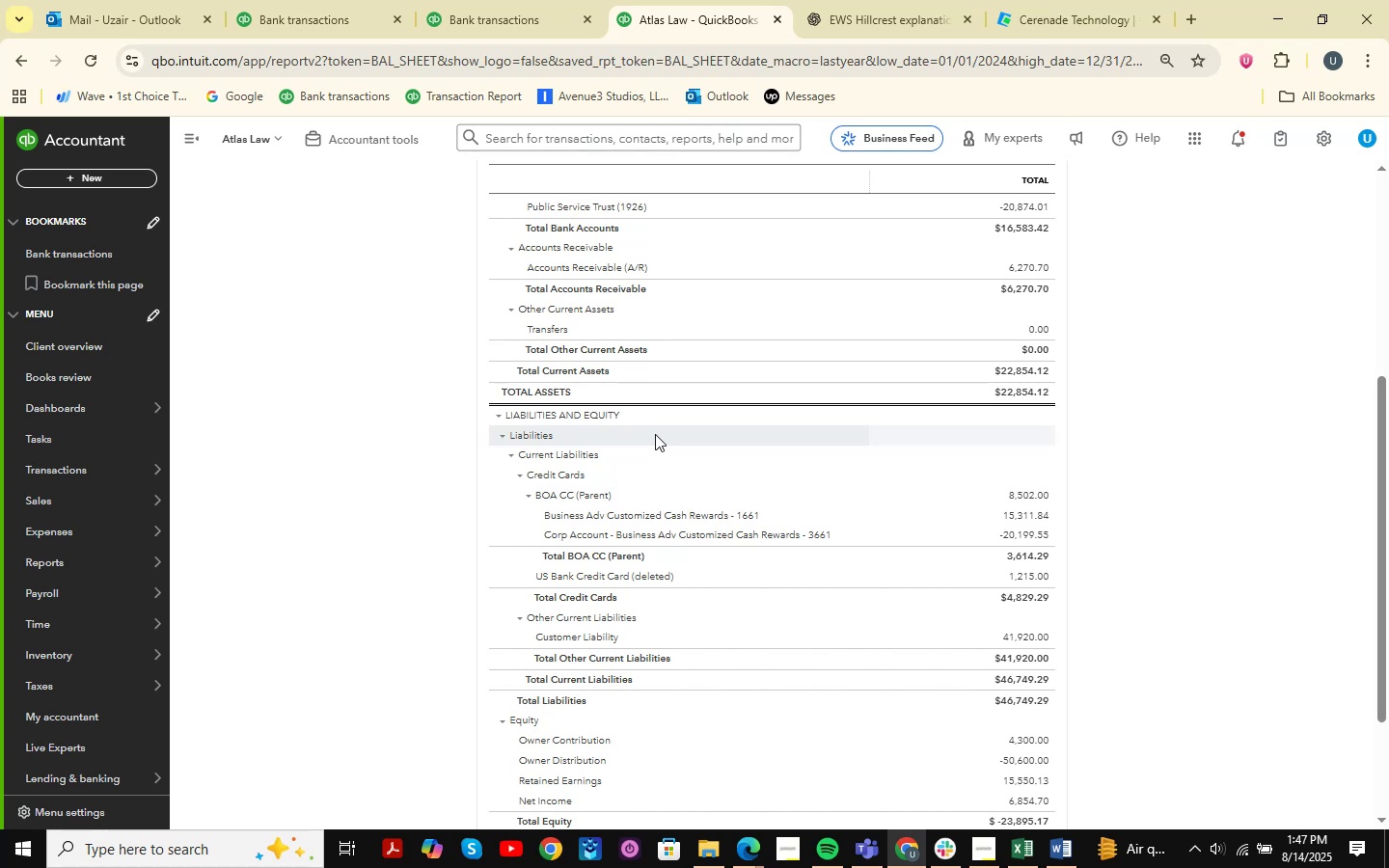 
scroll: coordinate [783, 374], scroll_direction: up, amount: 3.0
 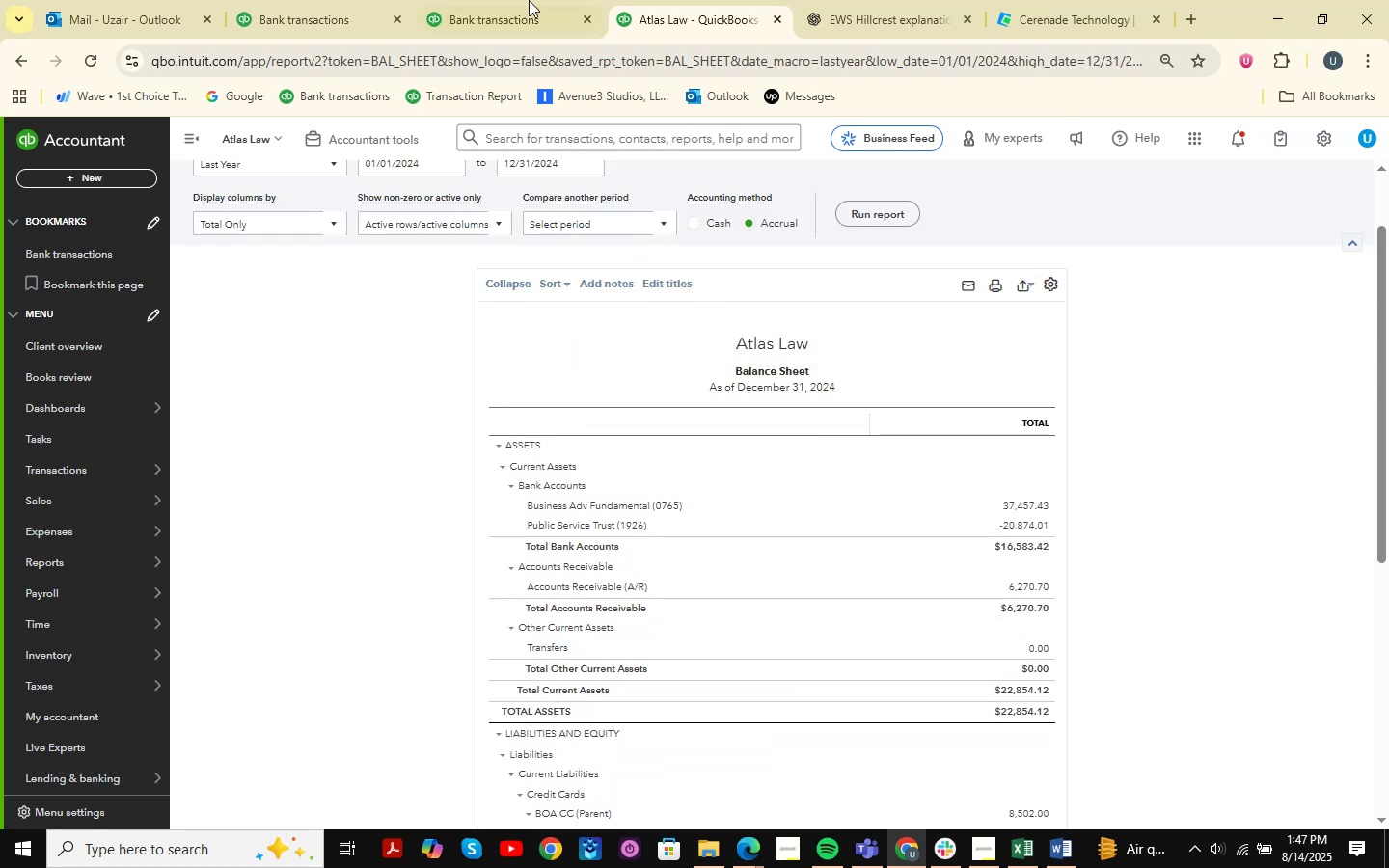 
left_click([487, 0])
 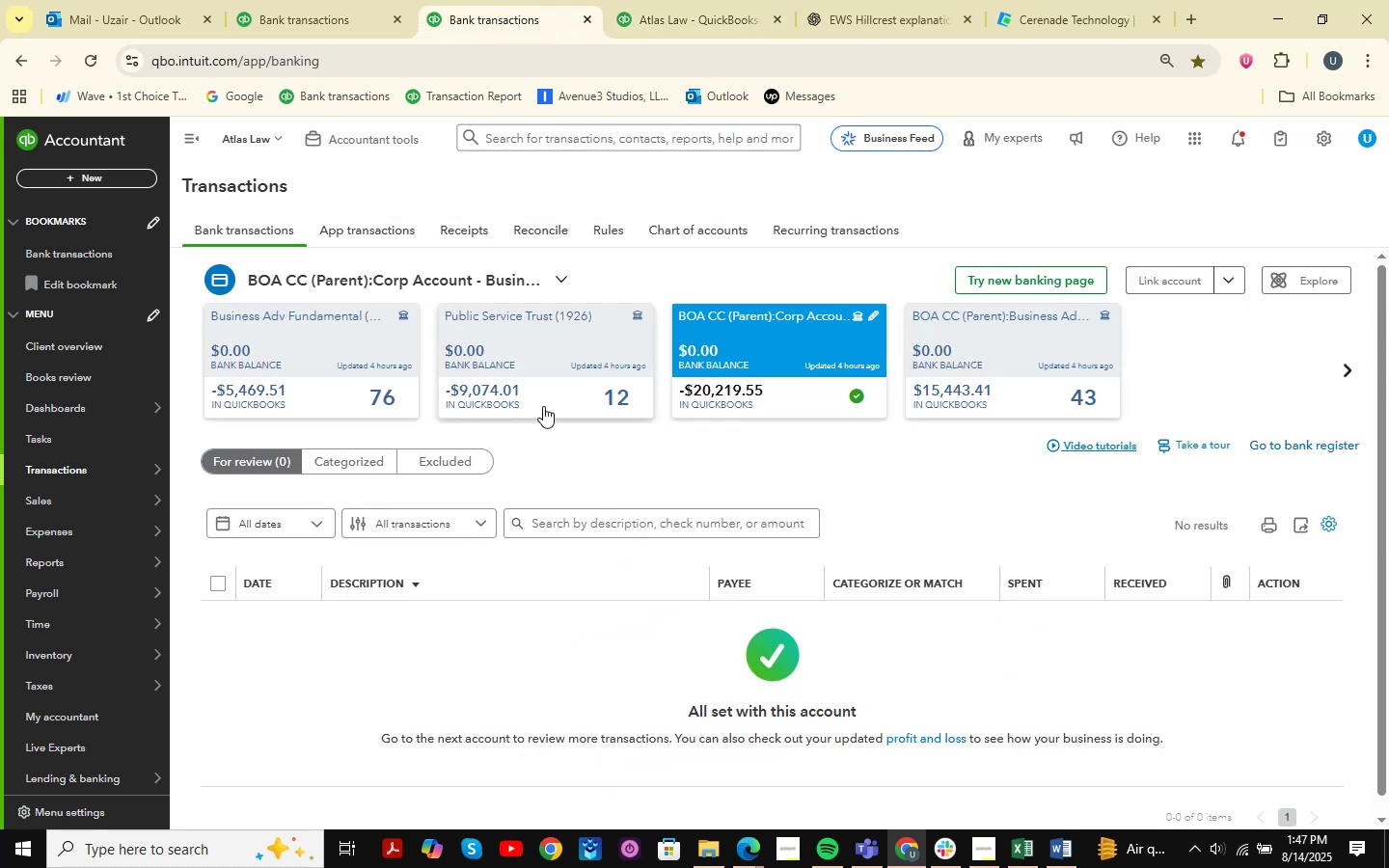 
left_click([365, 468])
 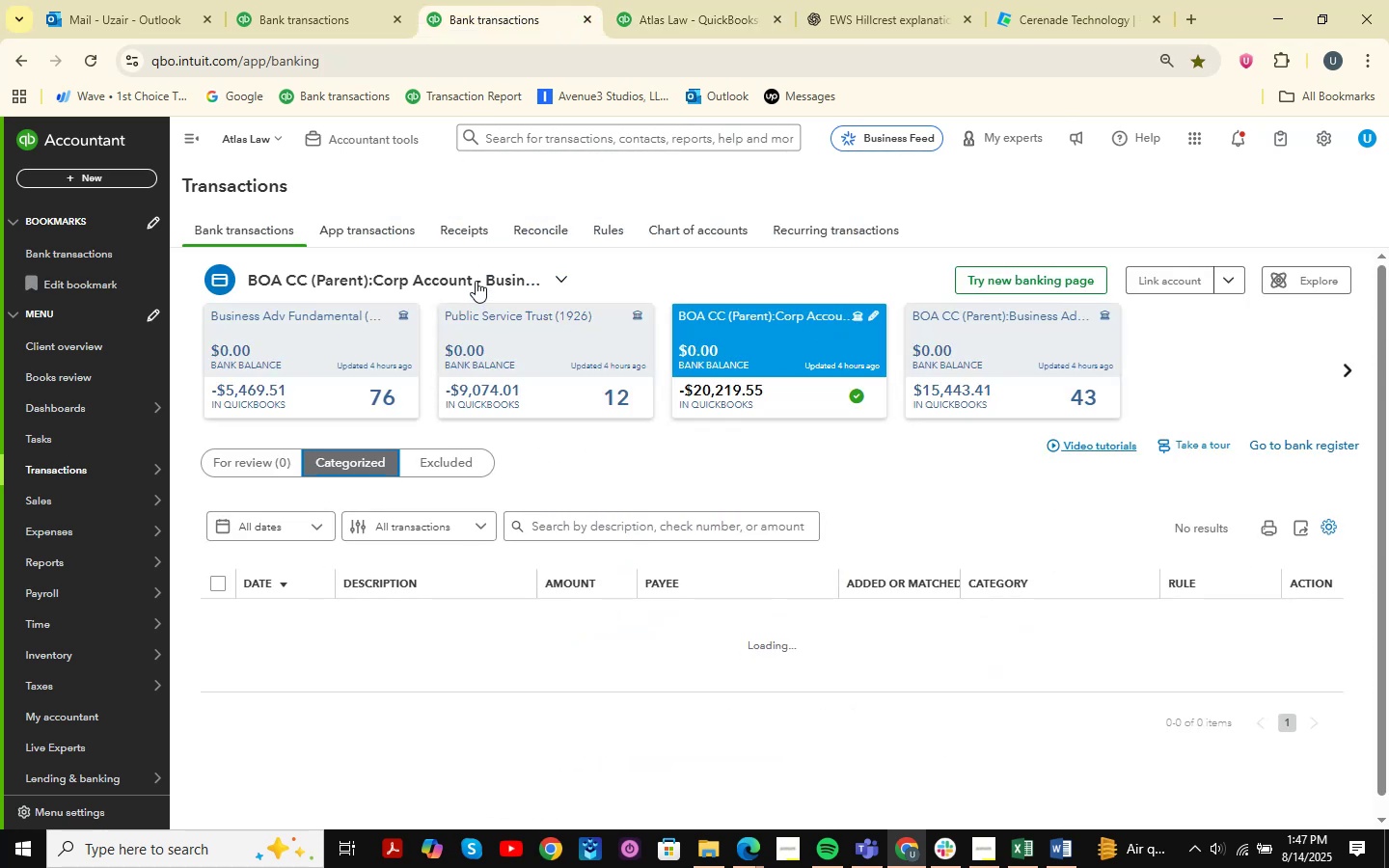 
left_click([507, 282])
 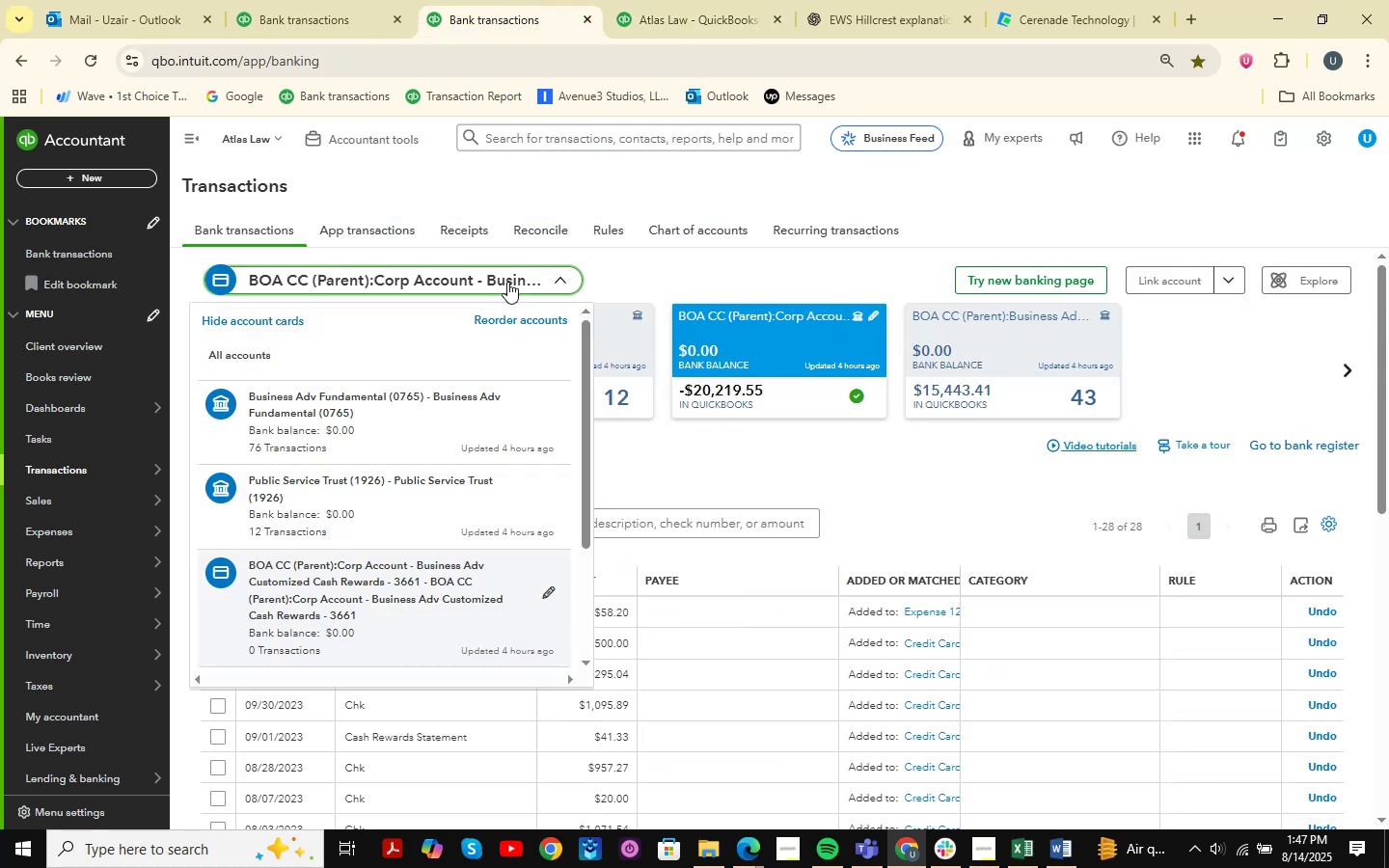 
left_click([507, 282])
 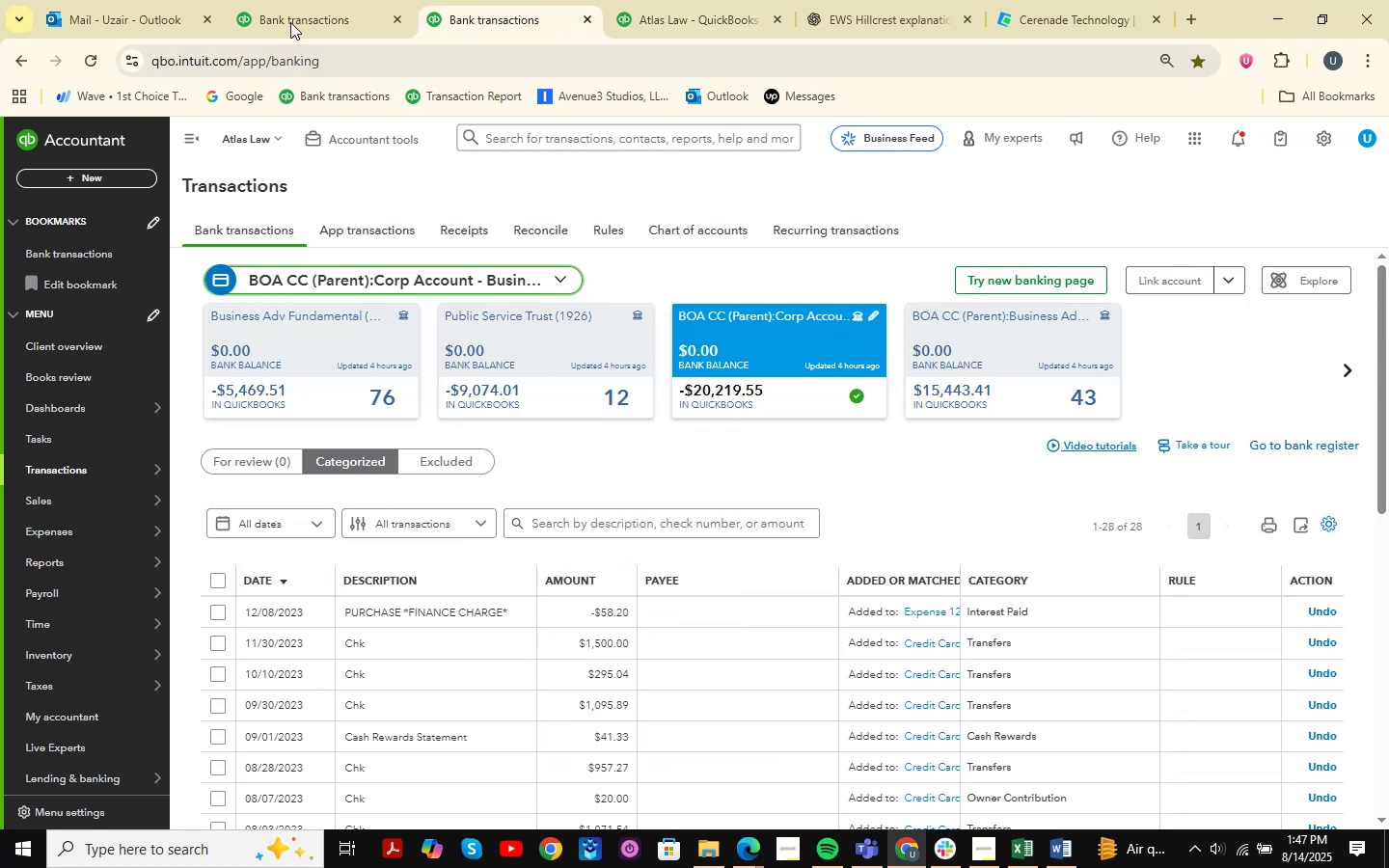 
left_click([288, 0])
 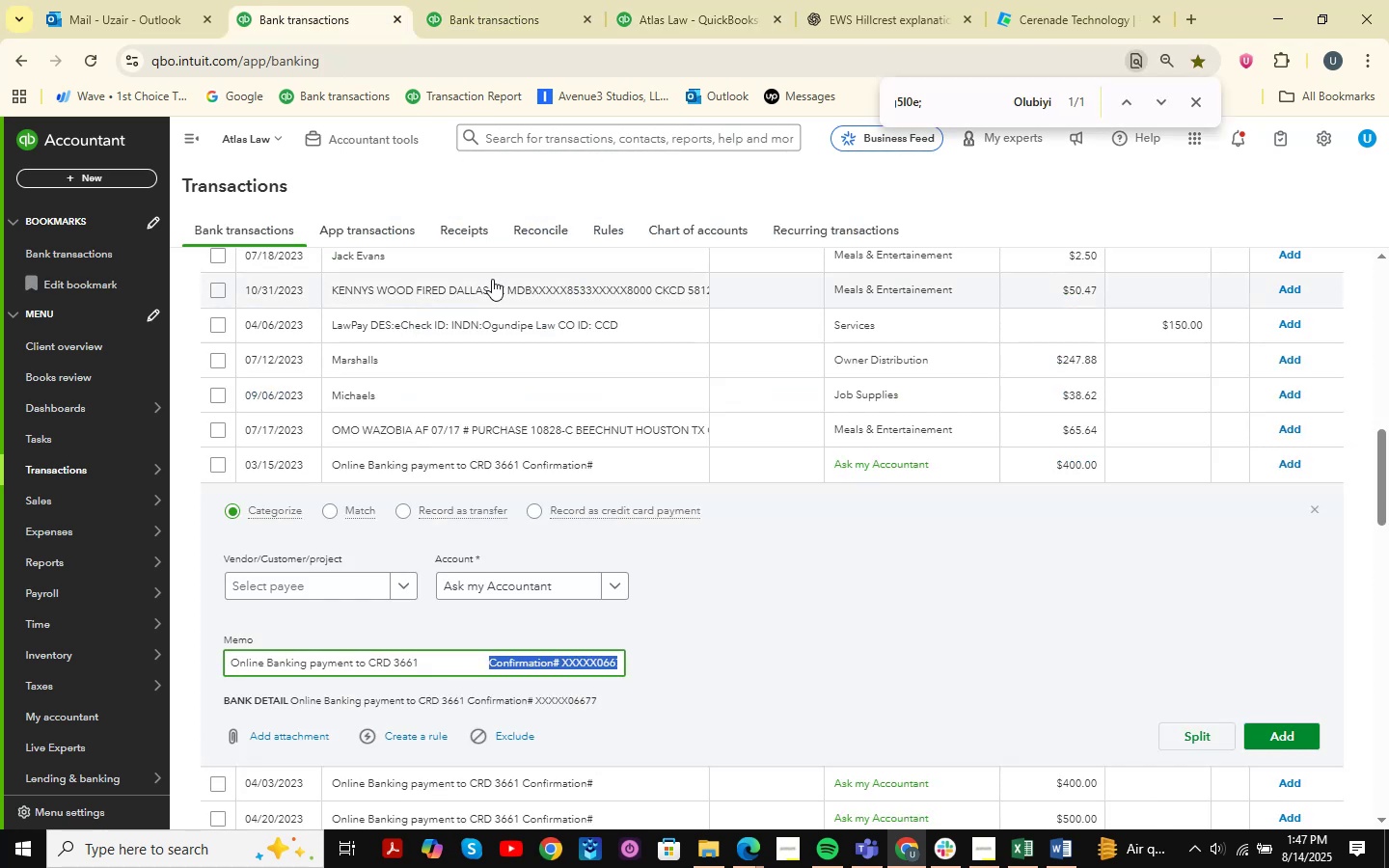 
left_click([488, 0])
 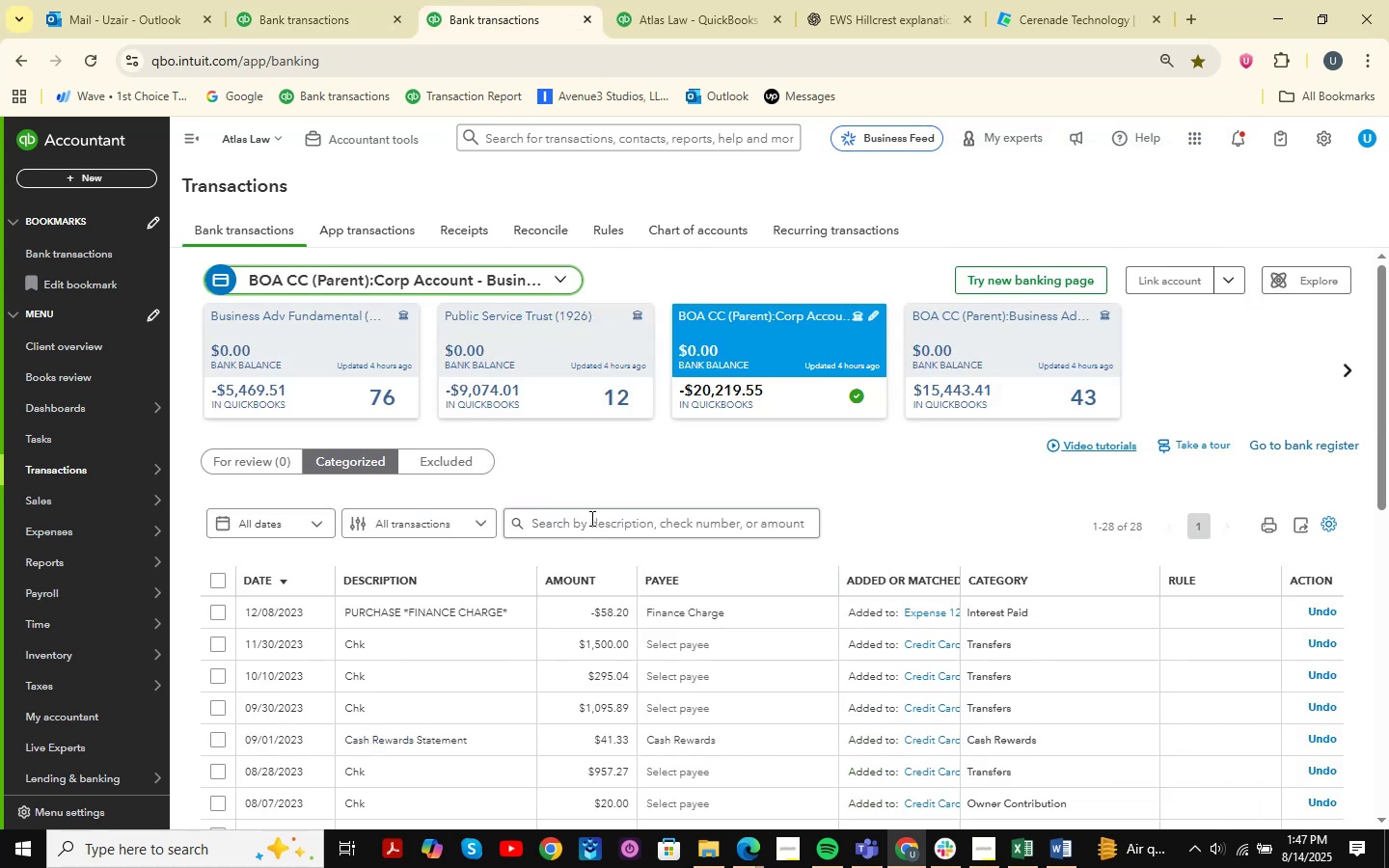 
left_click([625, 528])
 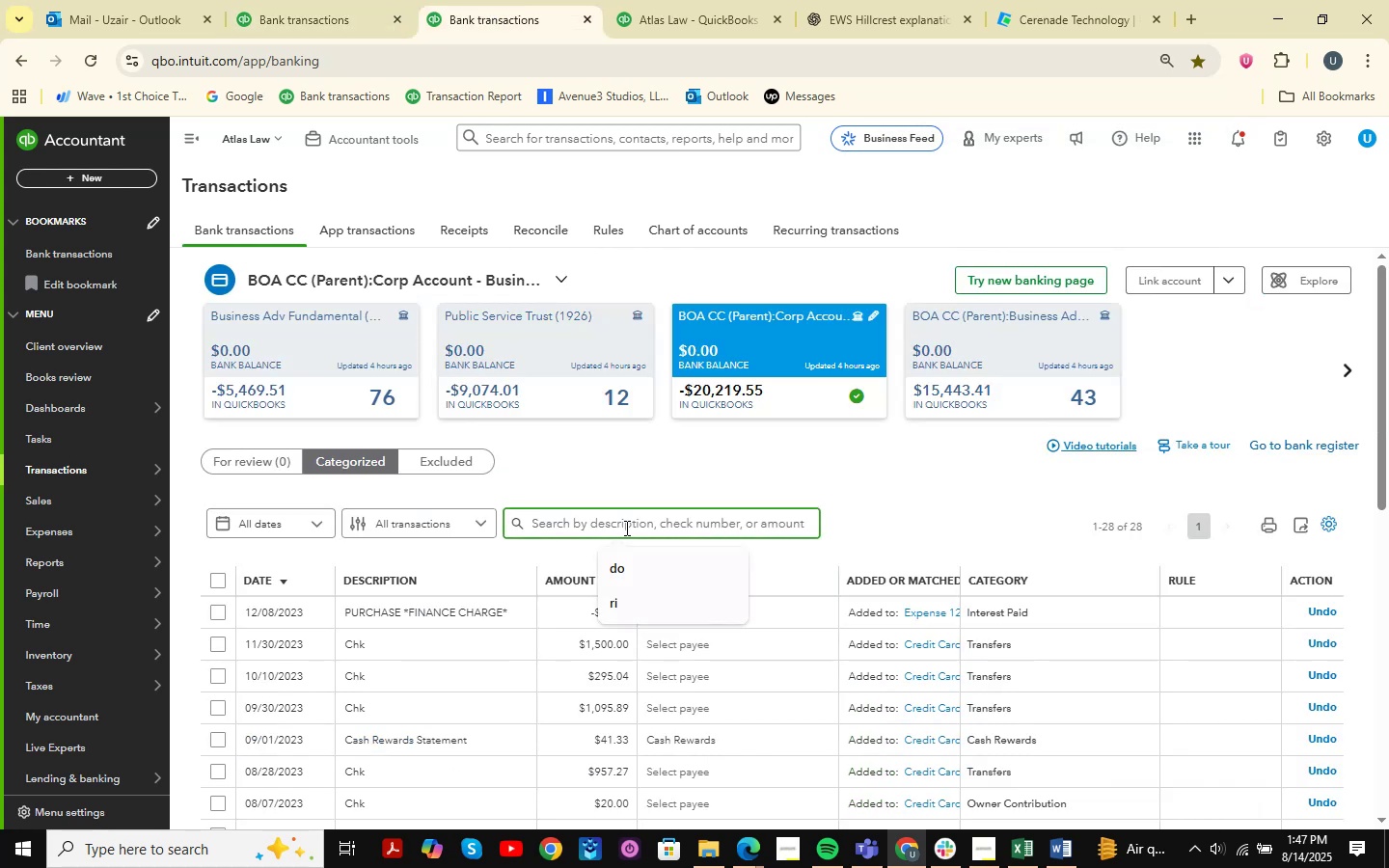 
key(Numpad4)
 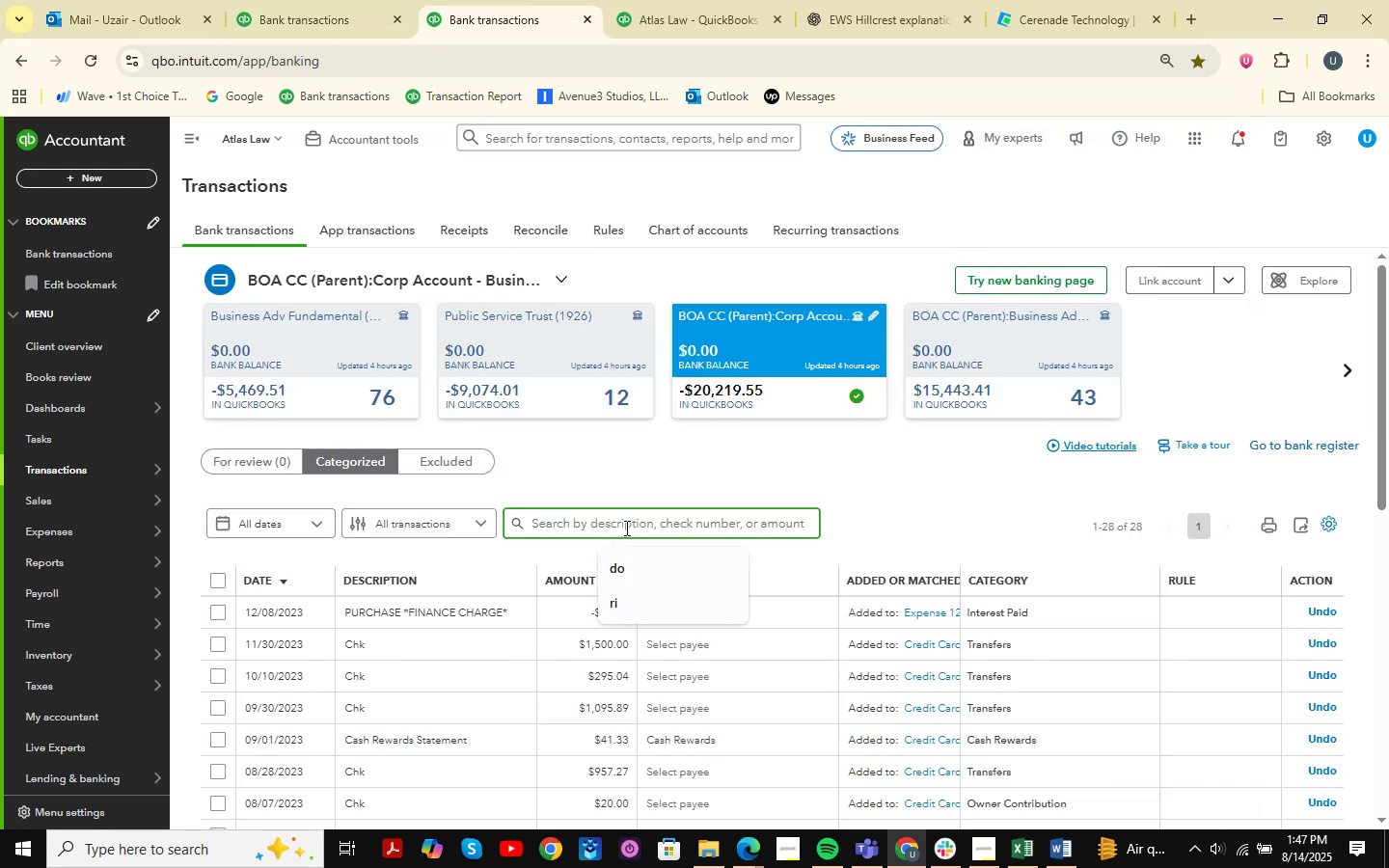 
key(Numpad0)
 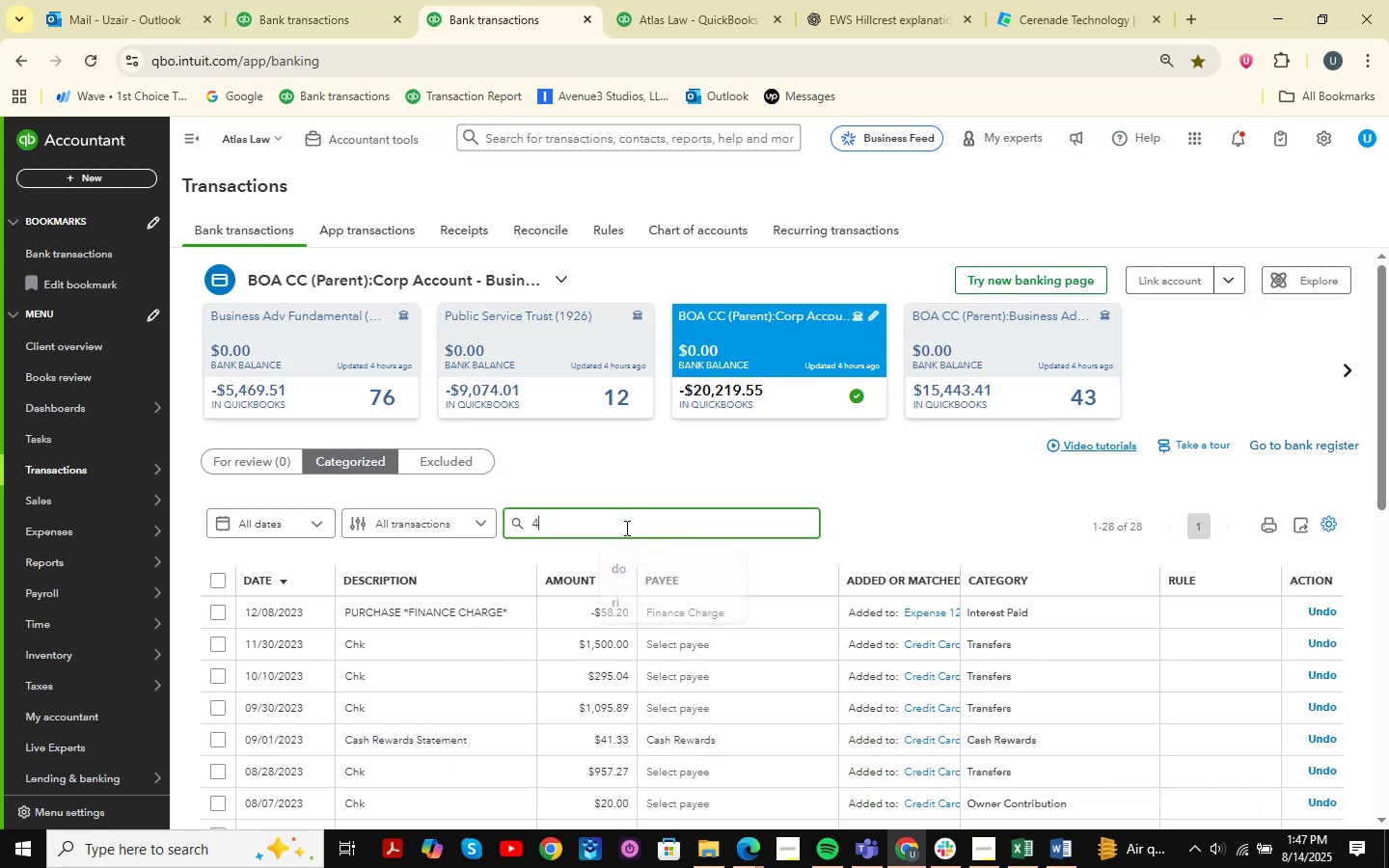 
key(Numpad0)
 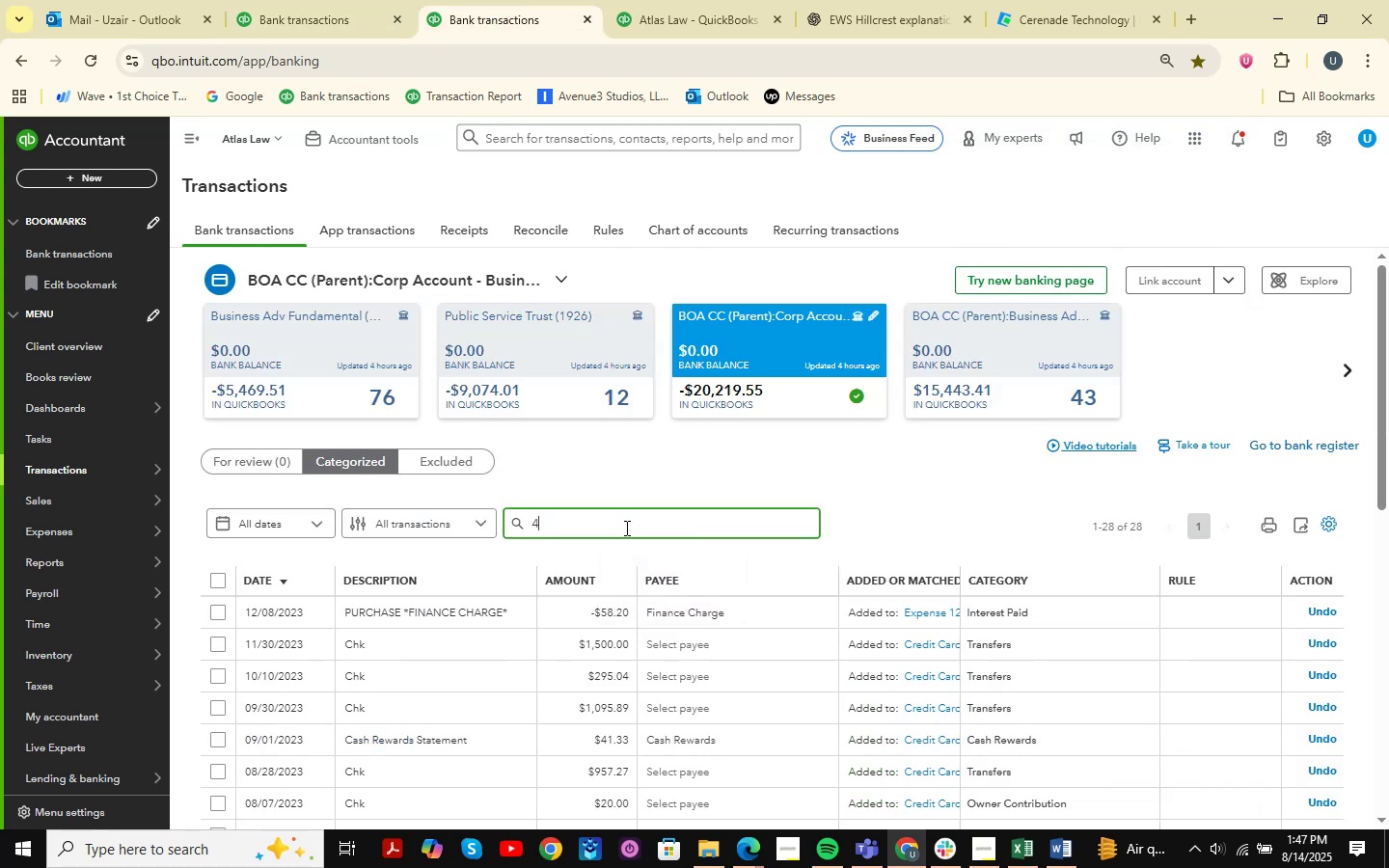 
key(NumpadEnter)
 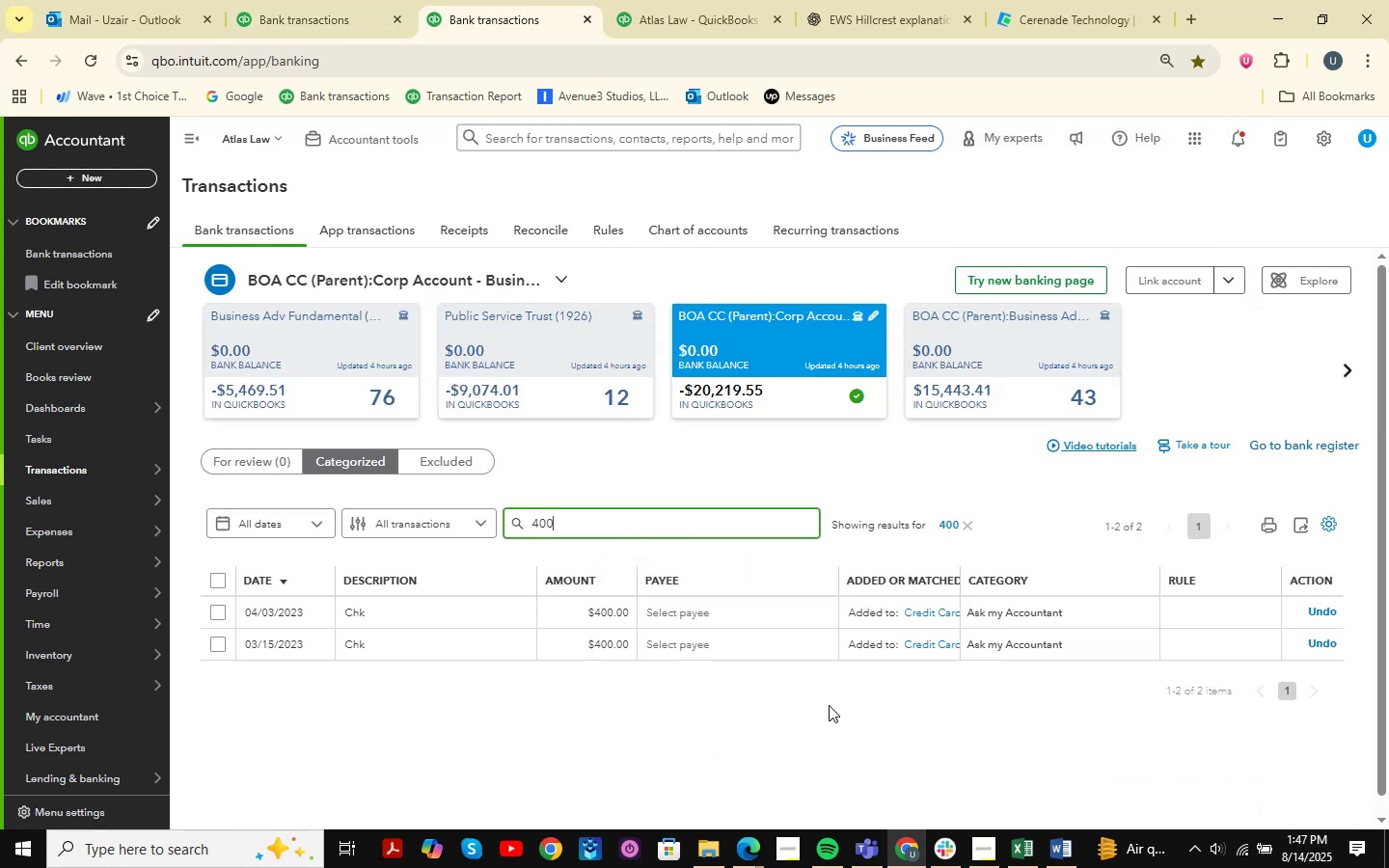 
left_click([340, 0])
 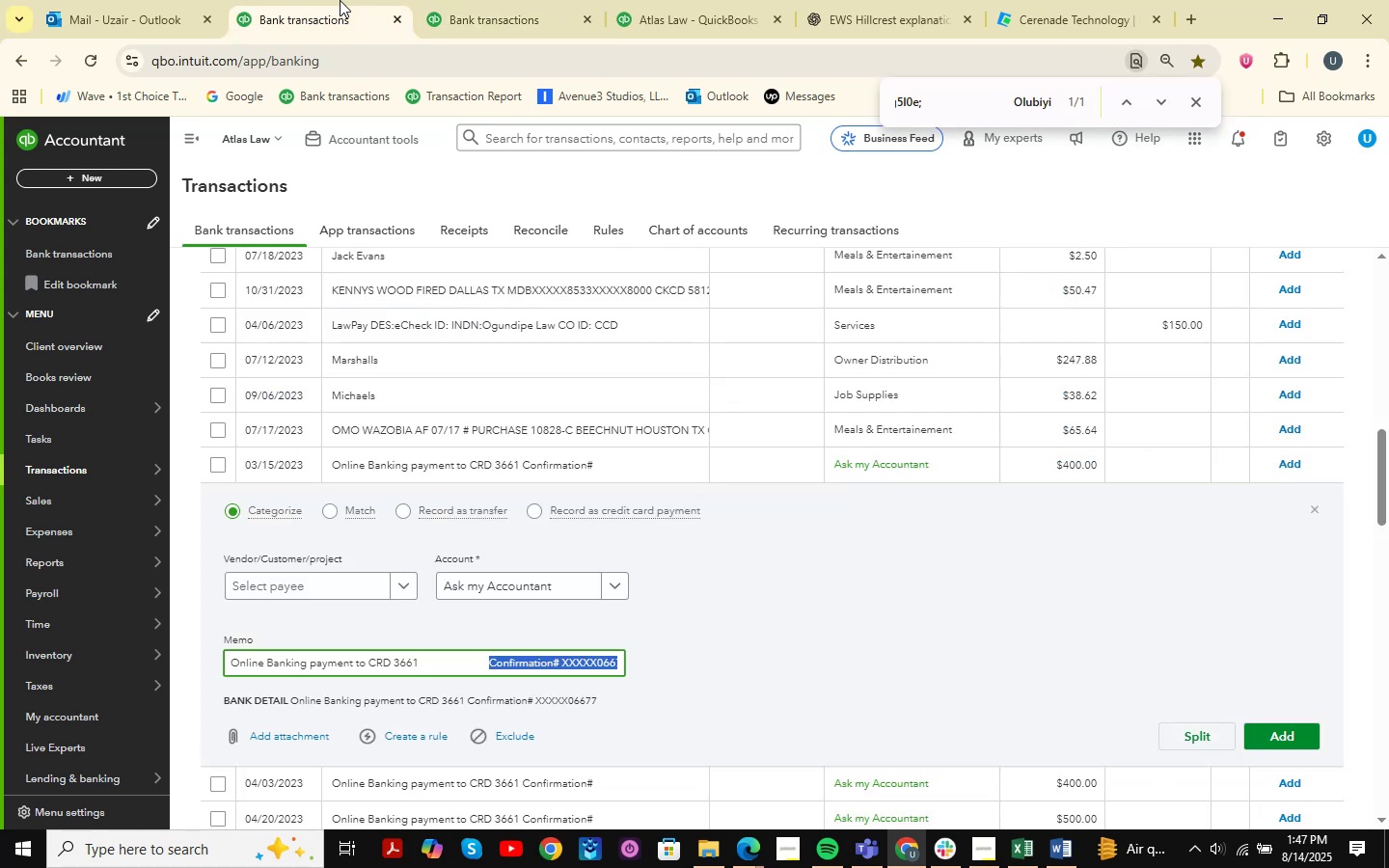 
left_click([579, 0])
 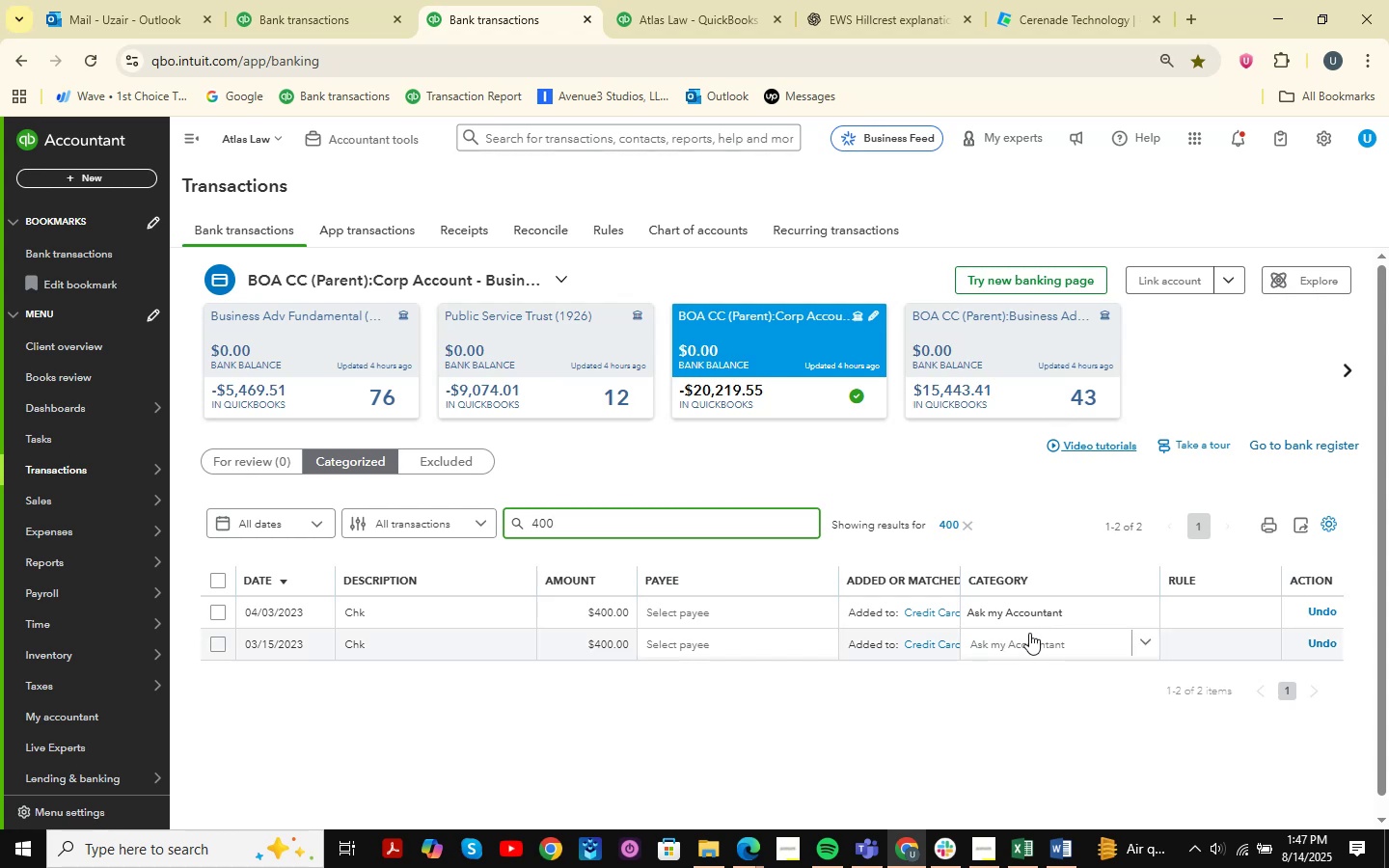 
left_click([1099, 641])
 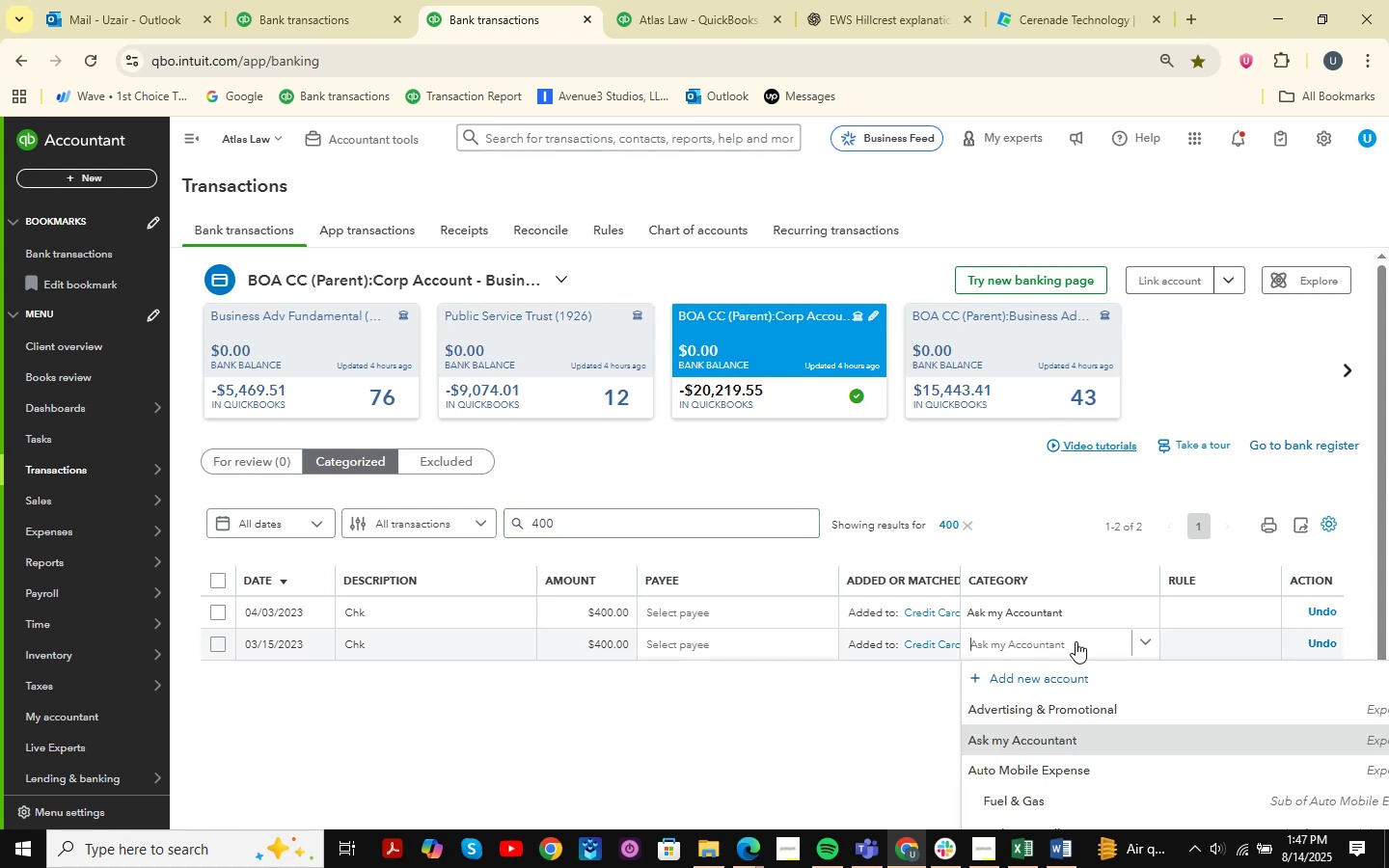 
type(tra)
 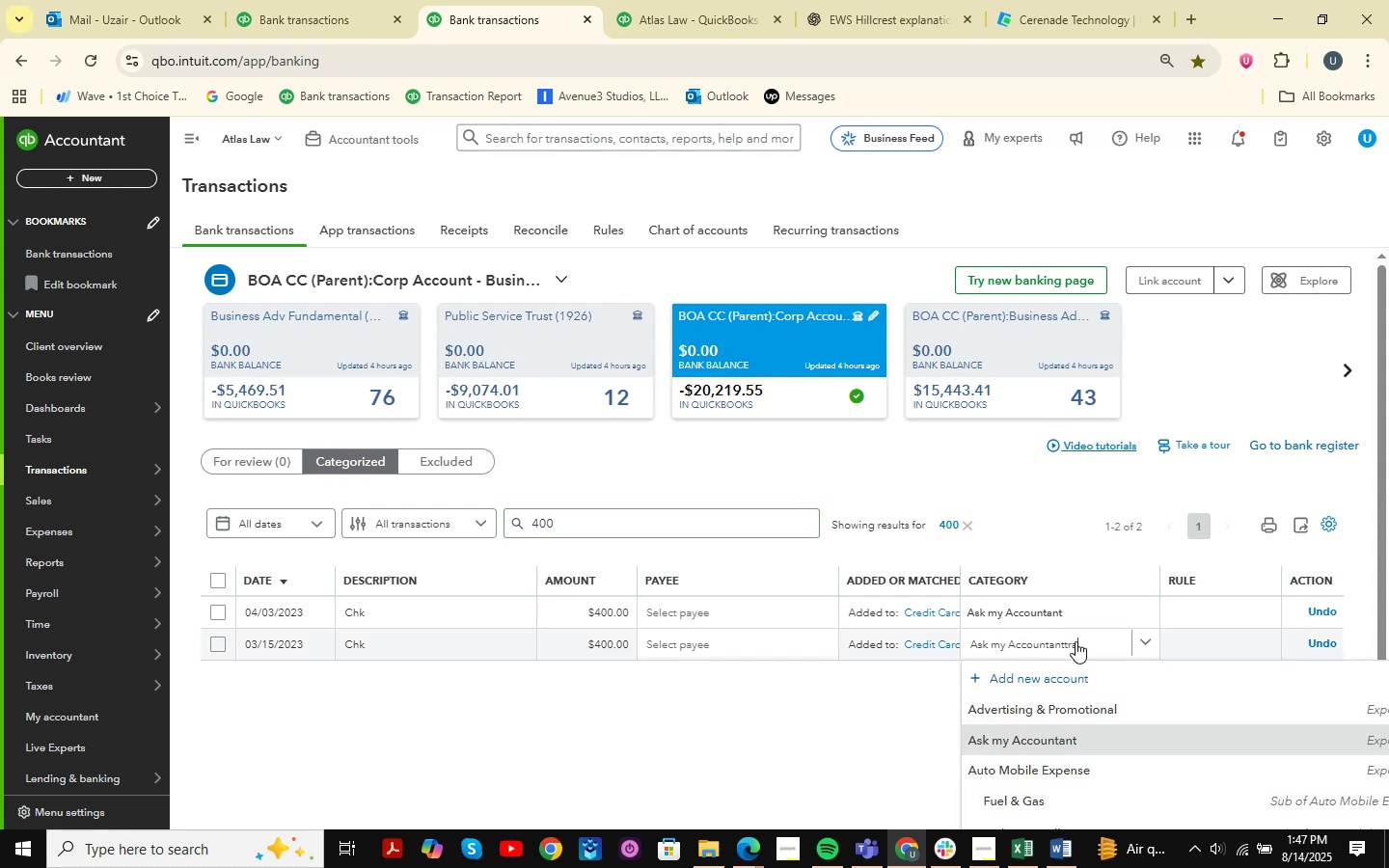 
left_click([1076, 641])
 